 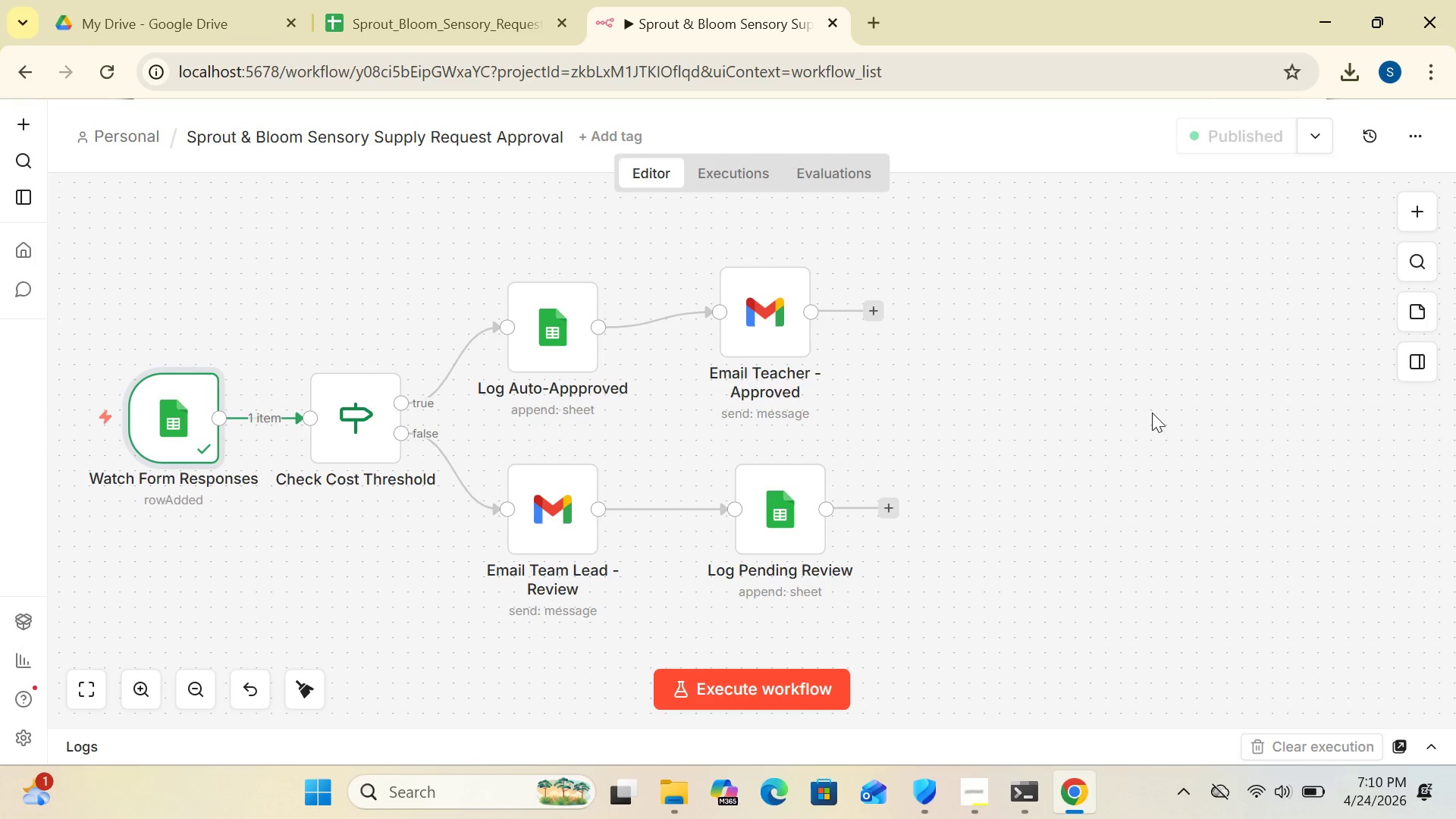 
double_click([557, 351])
 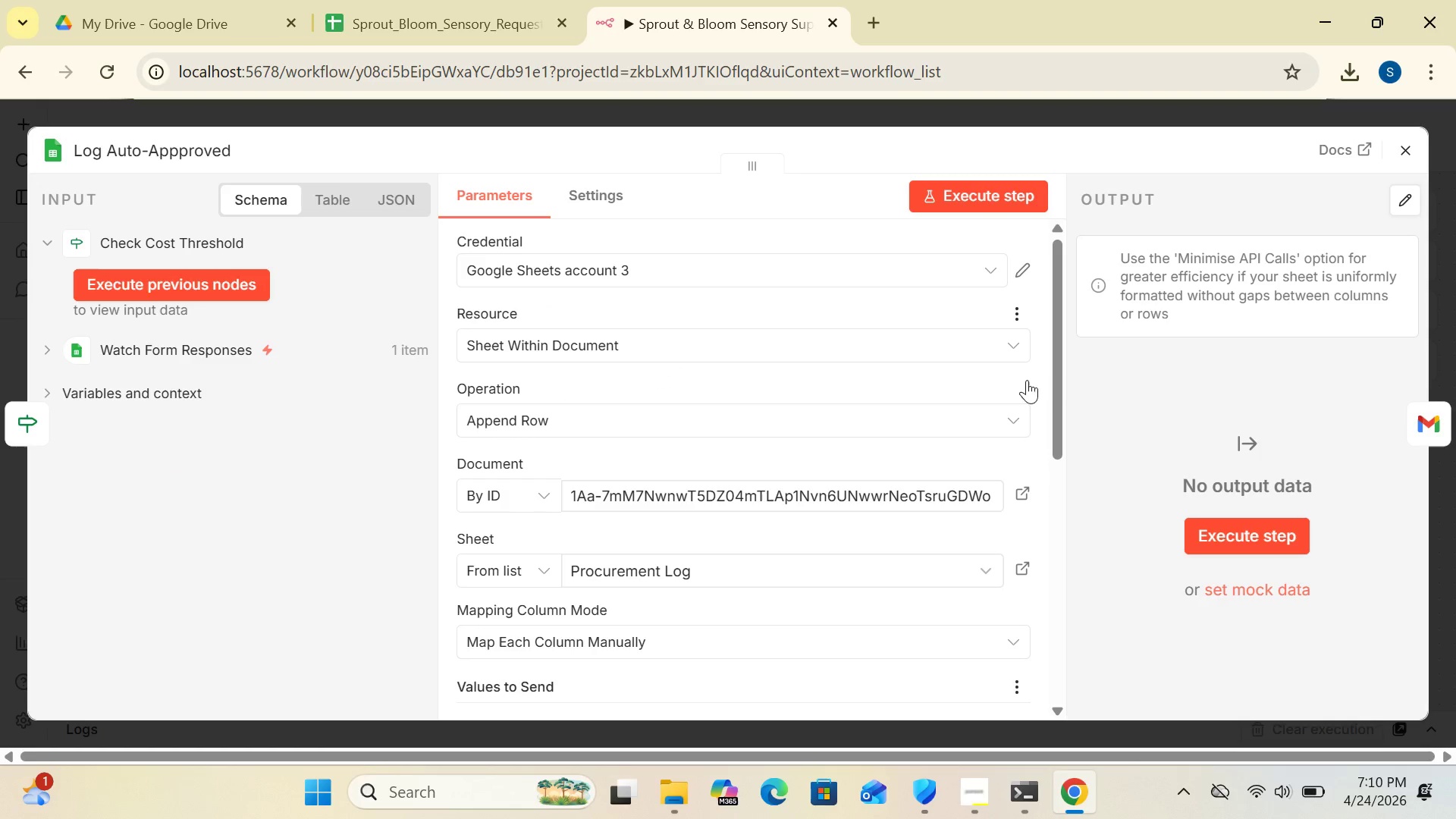 
left_click_drag(start_coordinate=[1055, 391], to_coordinate=[1064, 557])
 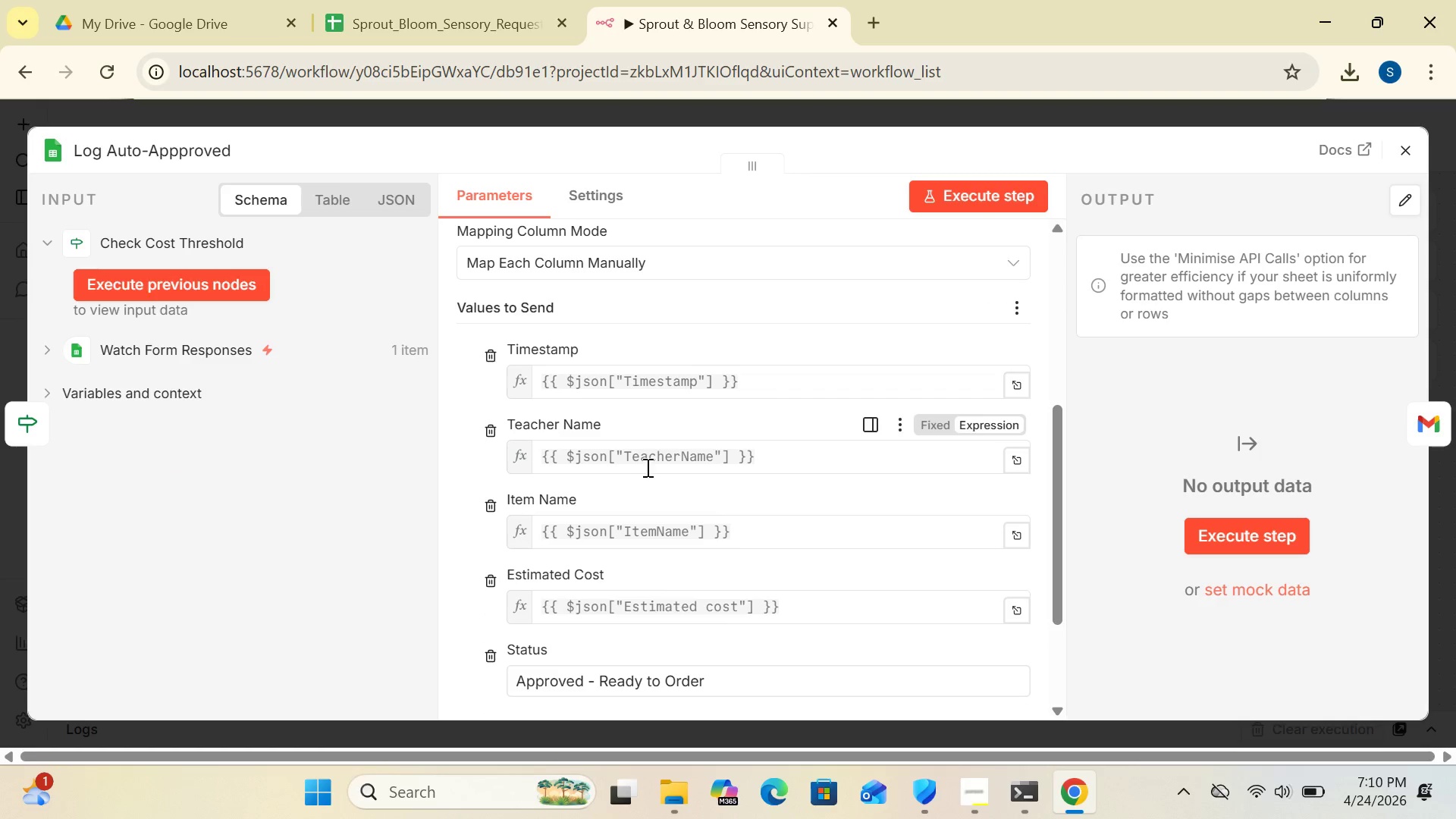 
mouse_move([613, 479])
 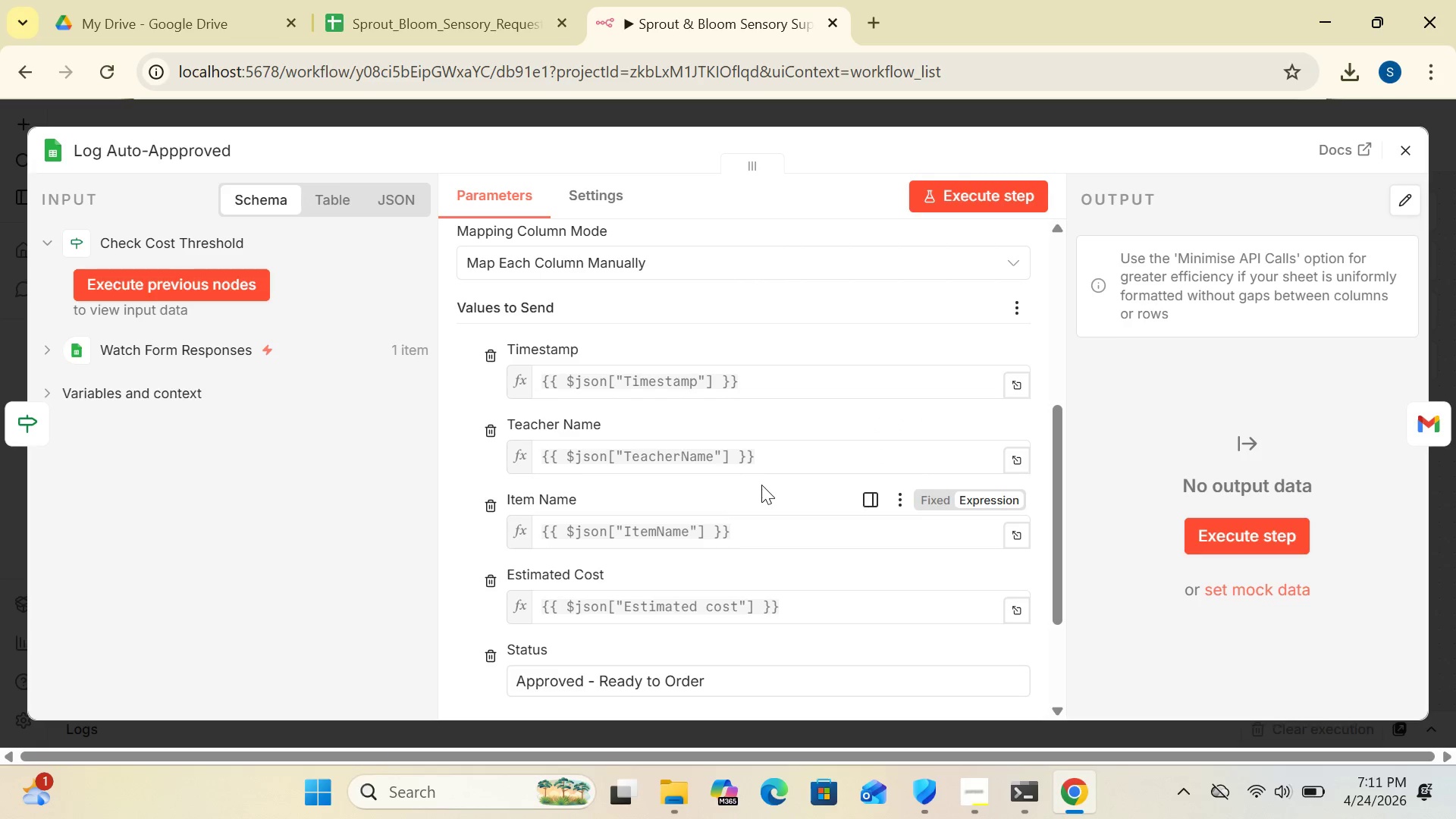 
wait(6.95)
 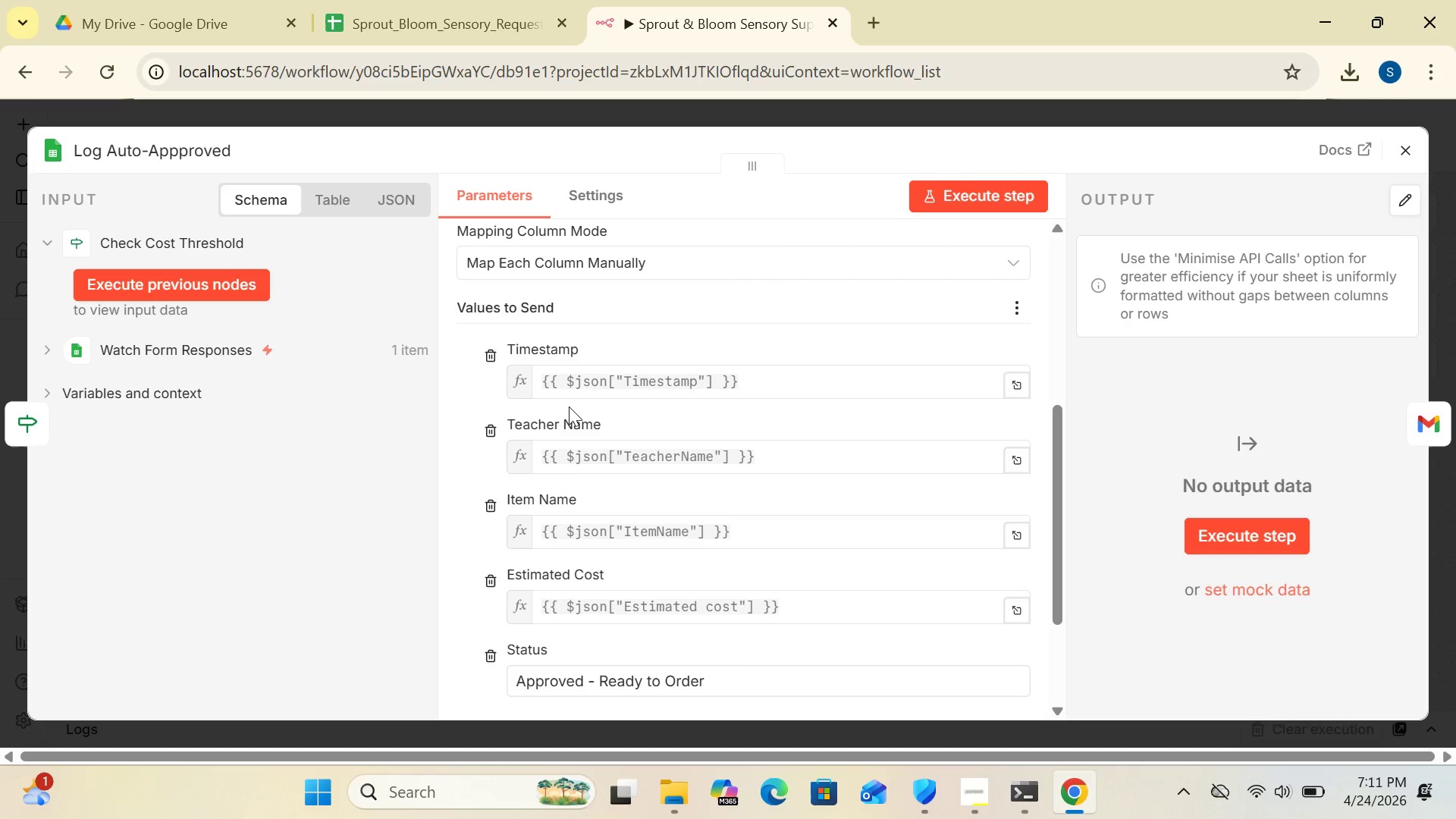 
left_click([979, 205])
 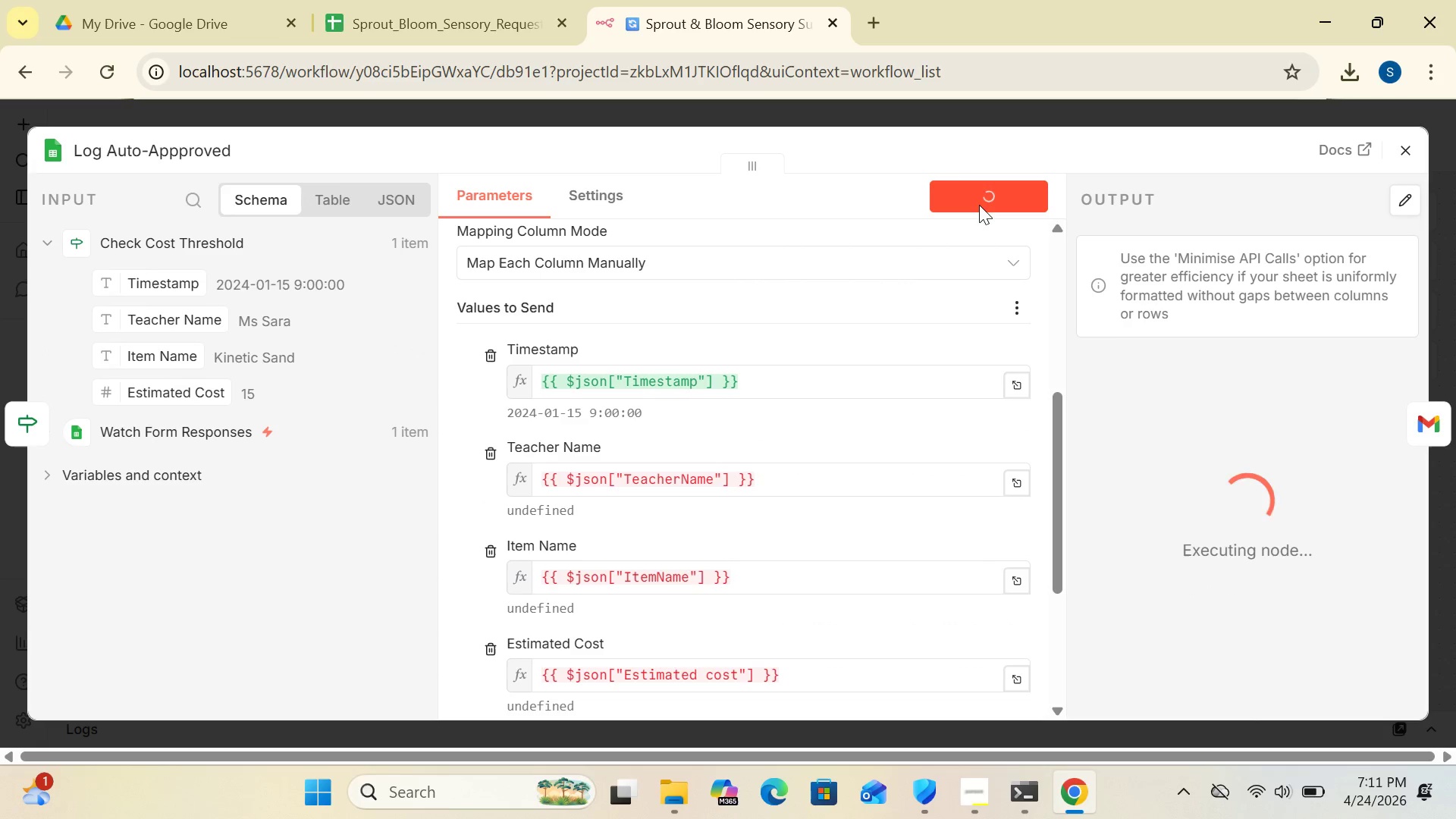 
wait(8.77)
 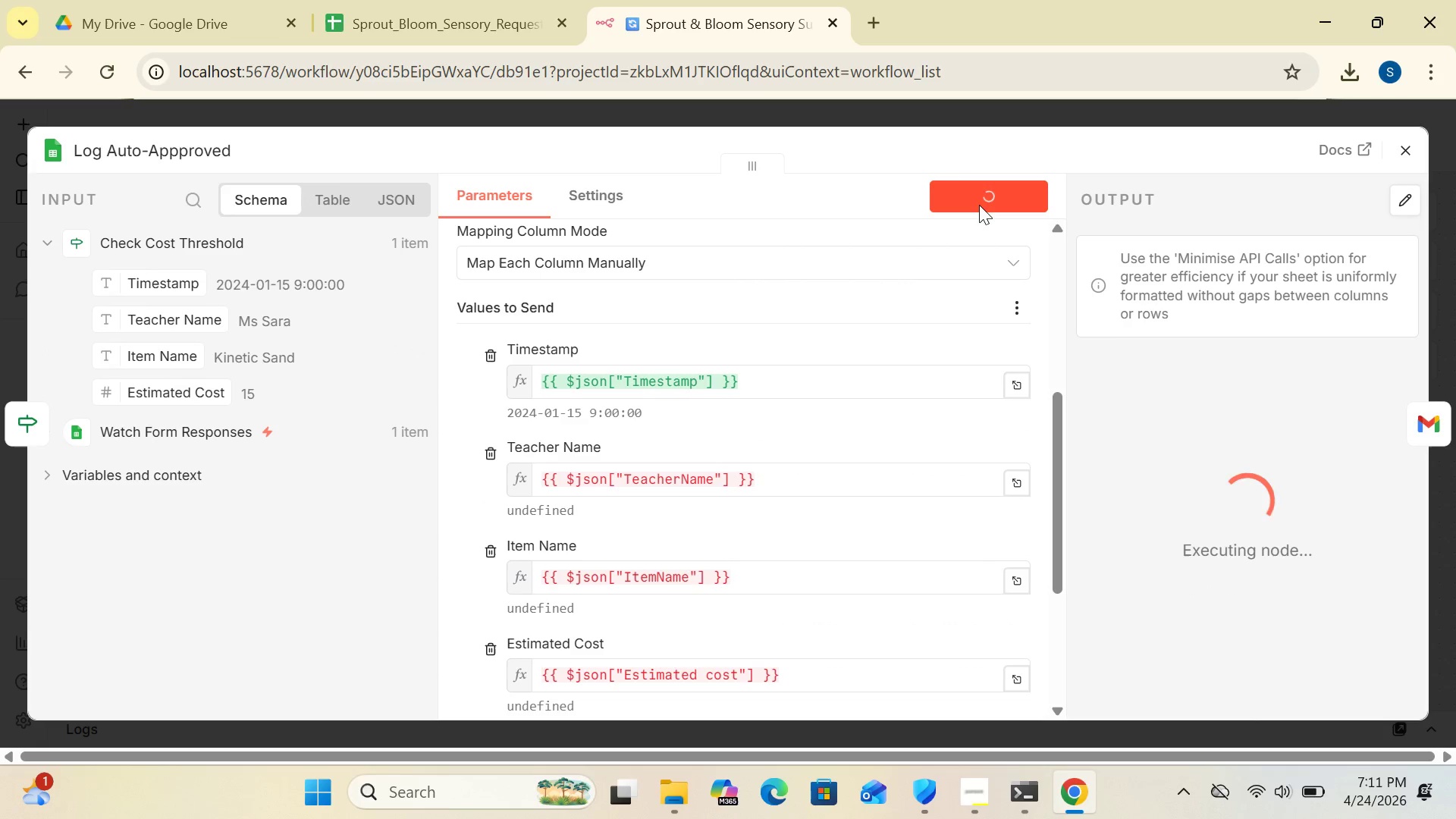 
left_click_drag(start_coordinate=[1053, 453], to_coordinate=[1059, 513])
 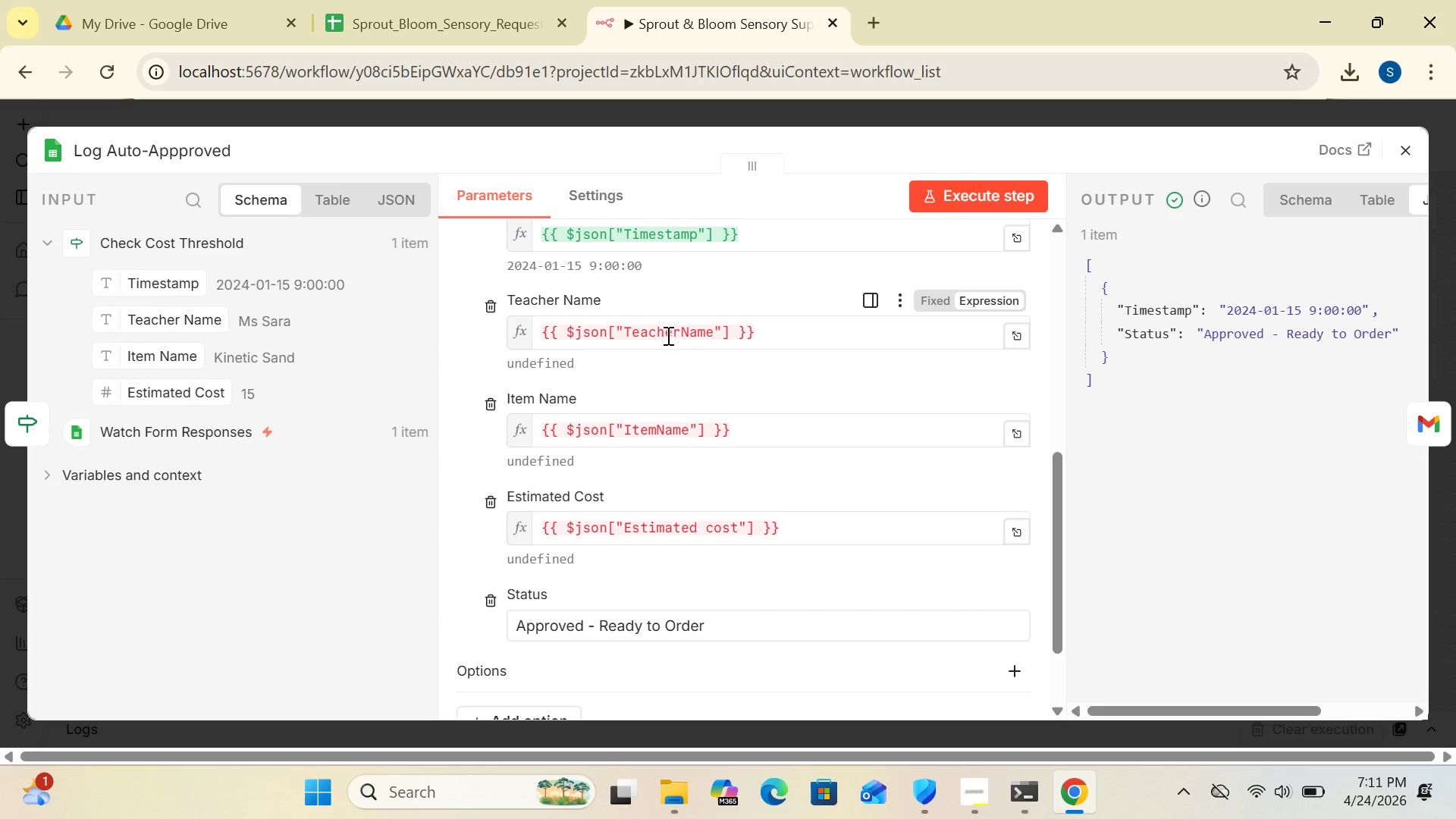 
wait(6.59)
 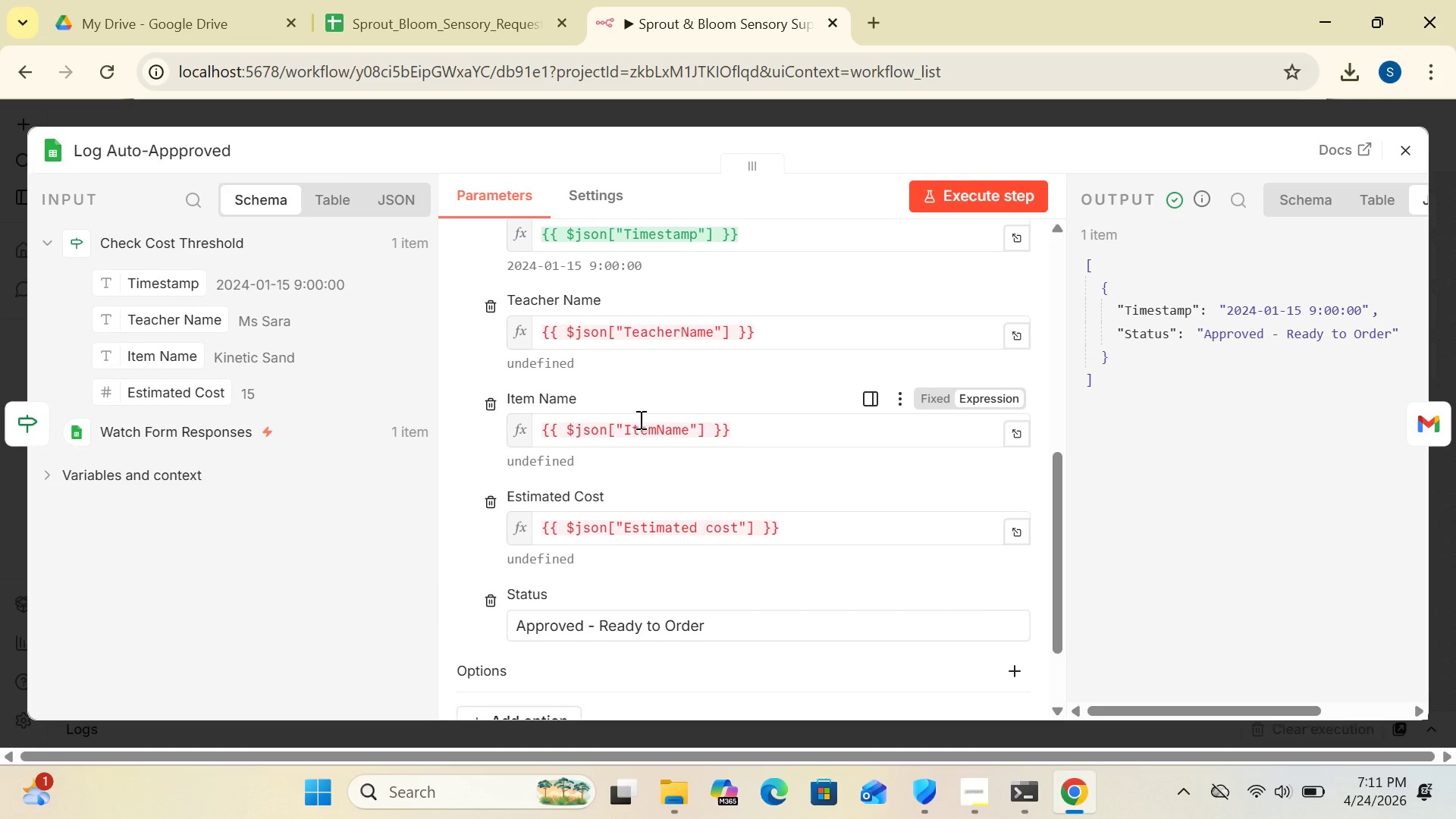 
left_click_drag(start_coordinate=[676, 331], to_coordinate=[679, 331])
 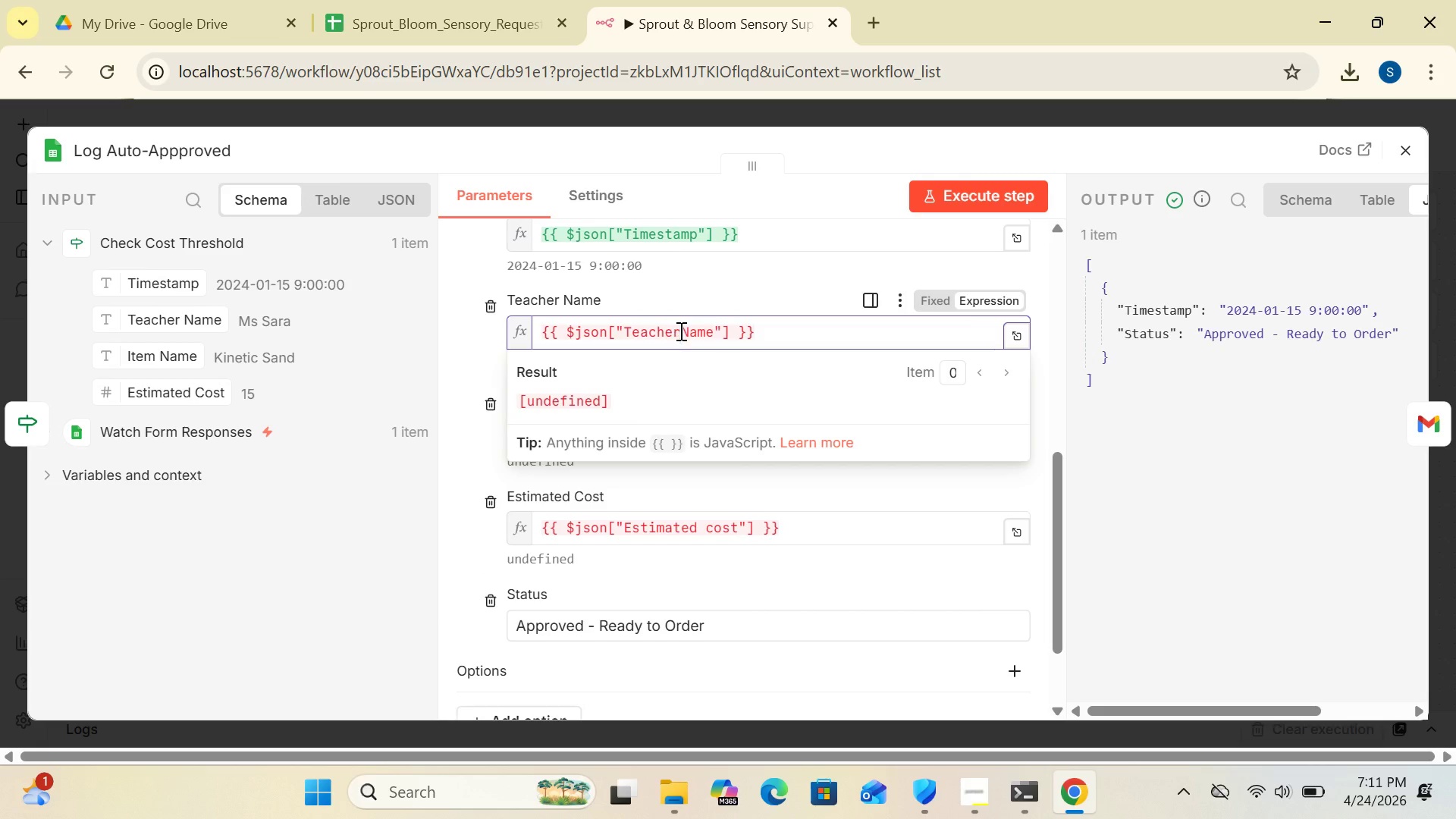 
left_click([679, 331])
 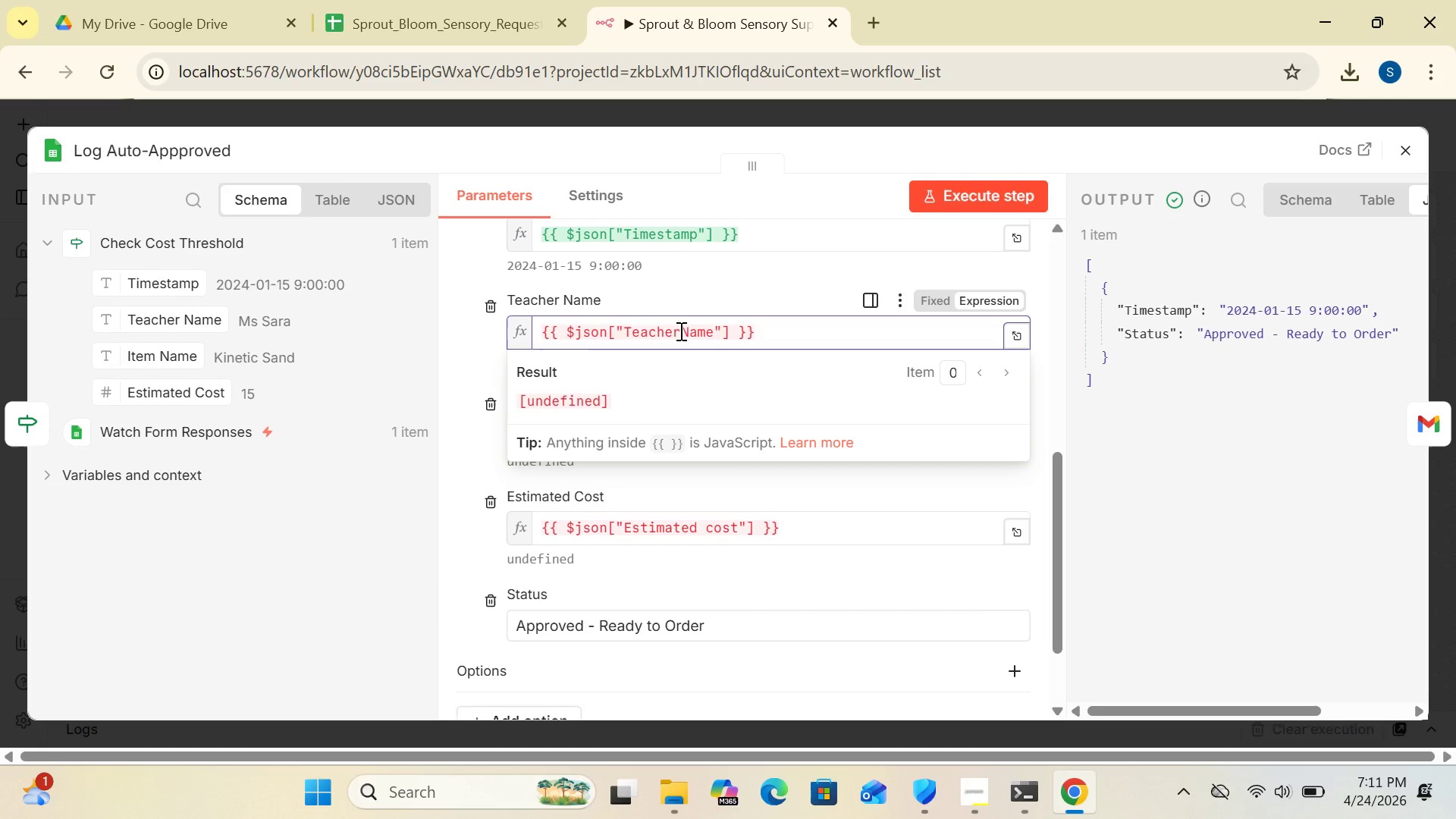 
key(Space)
 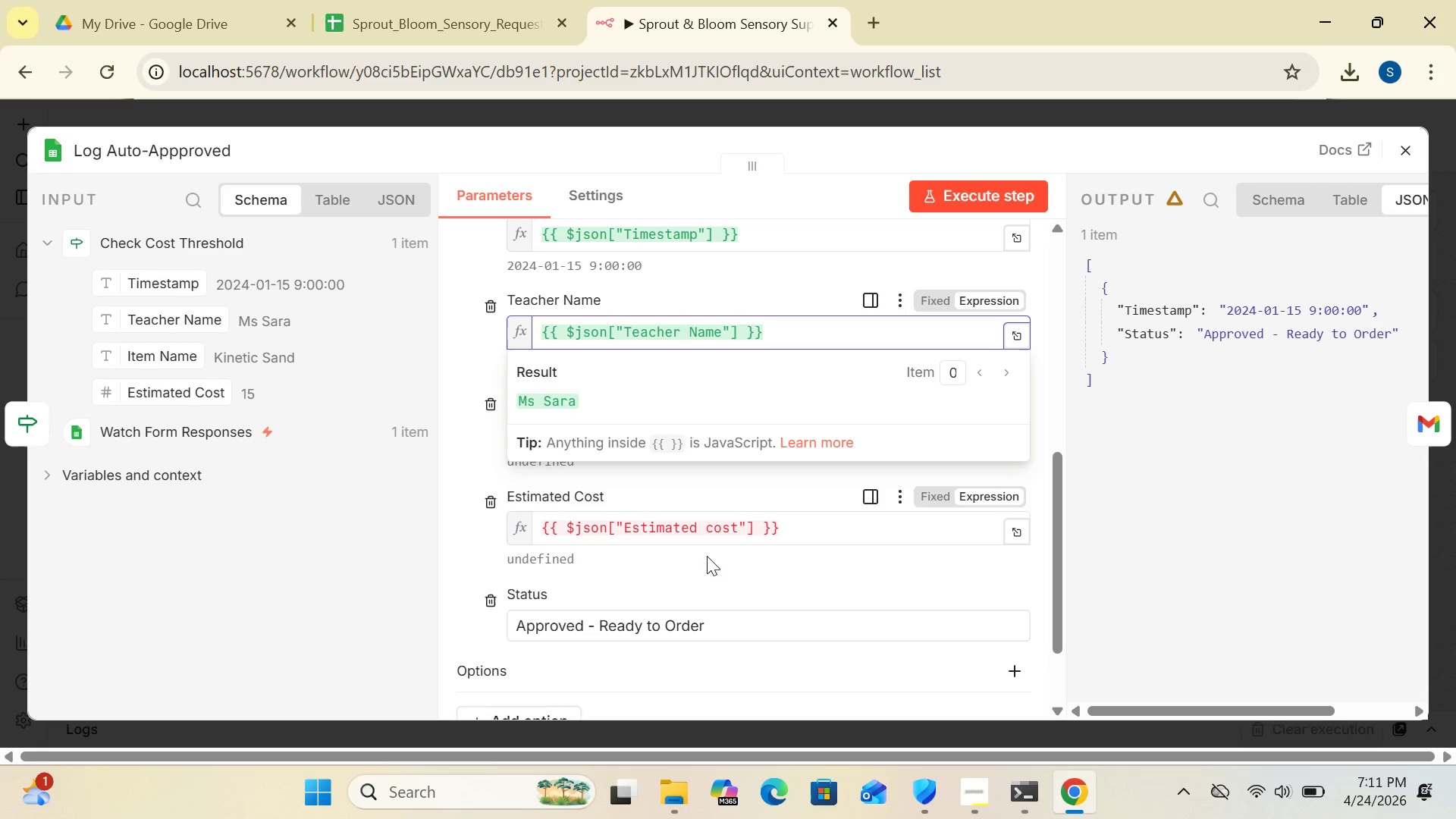 
left_click([712, 529])
 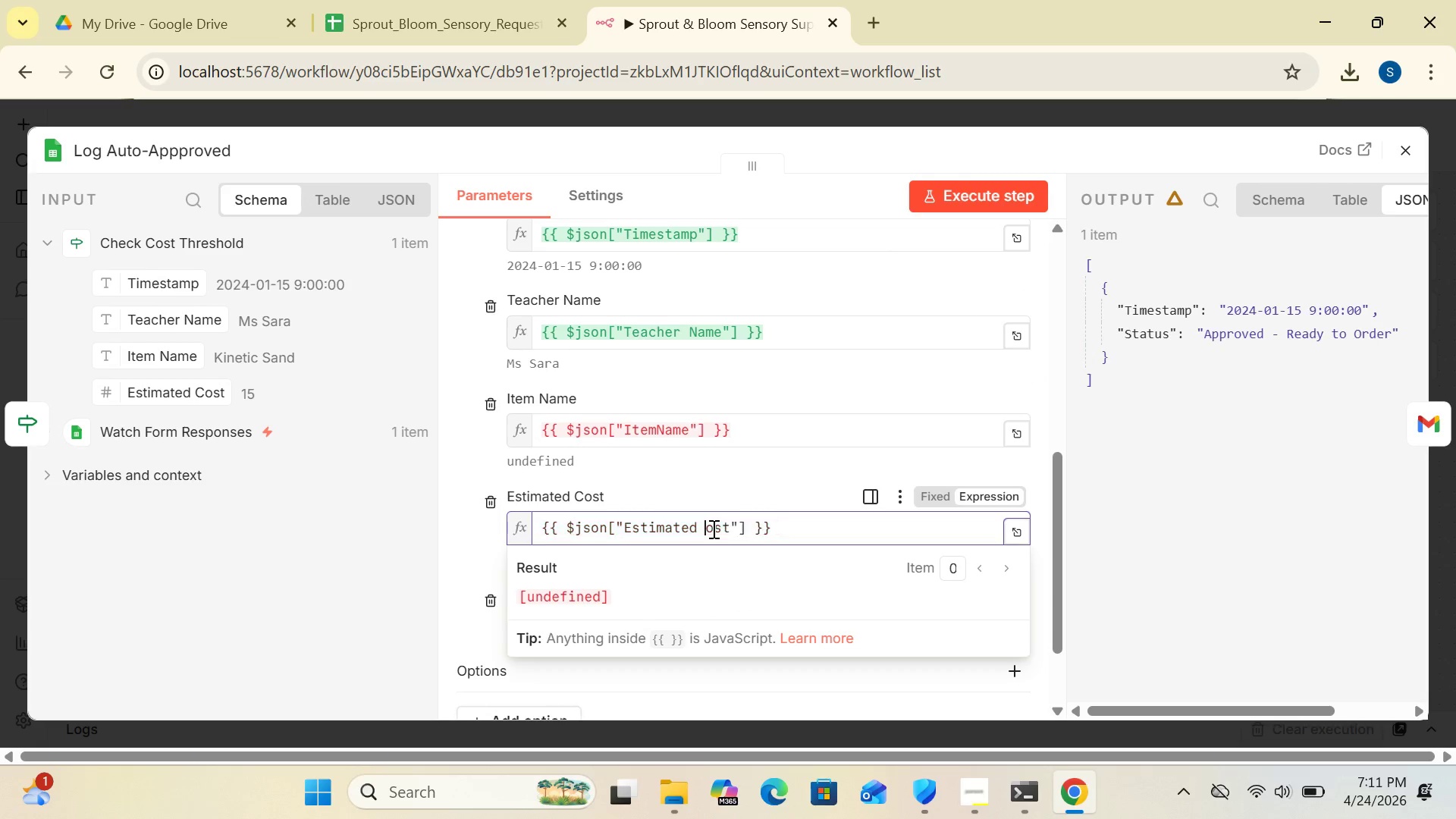 
key(Backspace)
 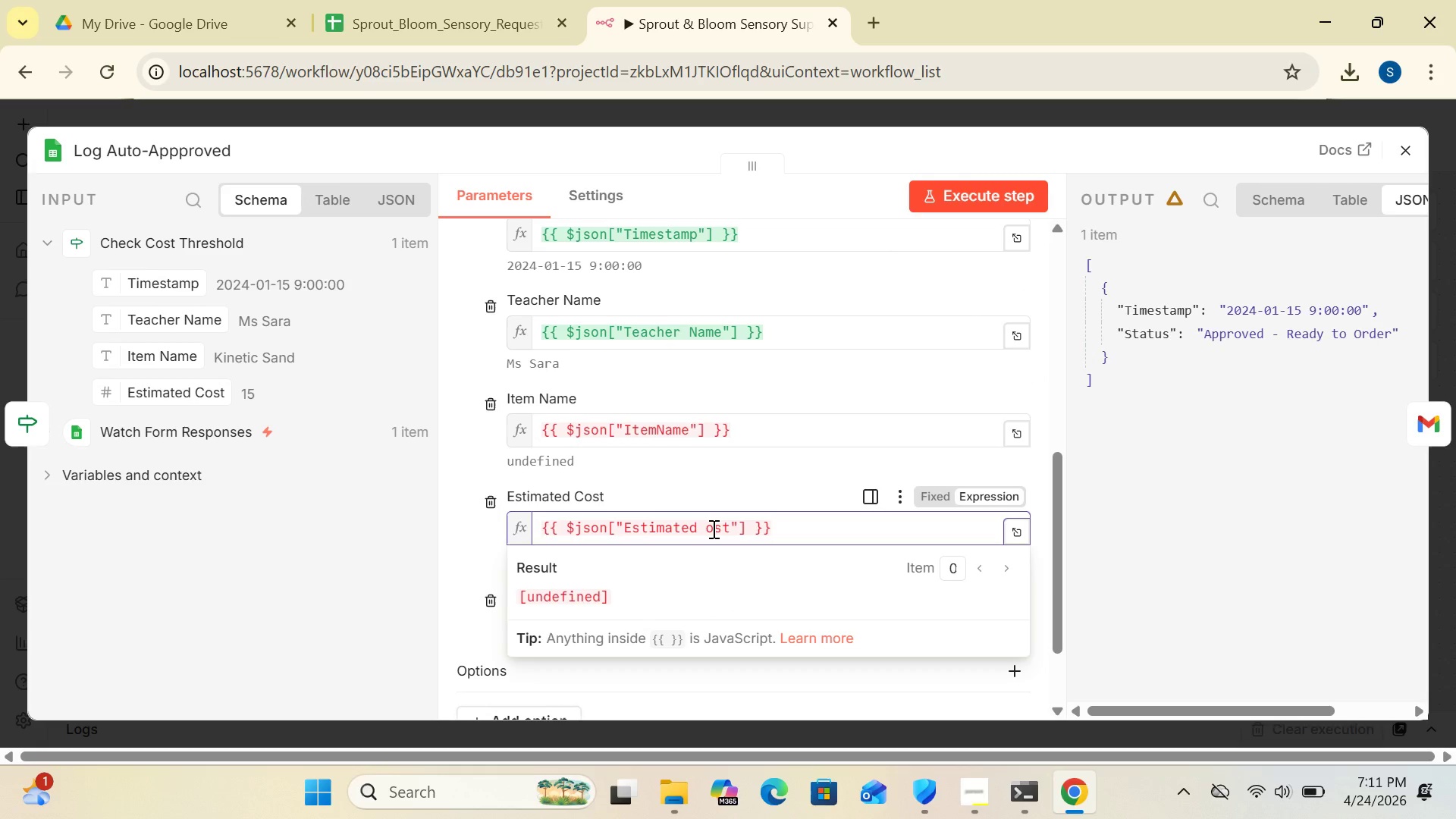 
key(CapsLock)
 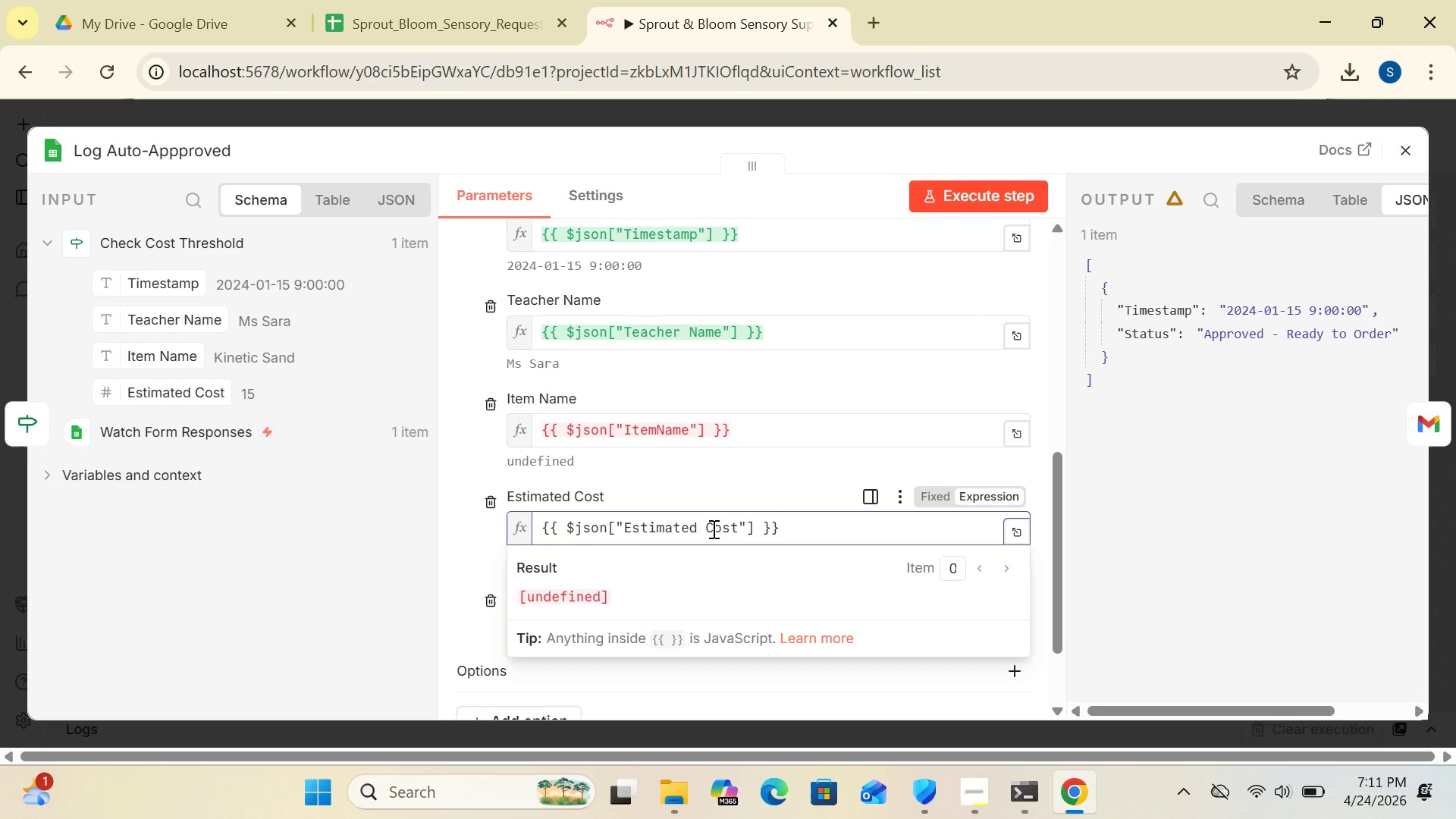 
key(C)
 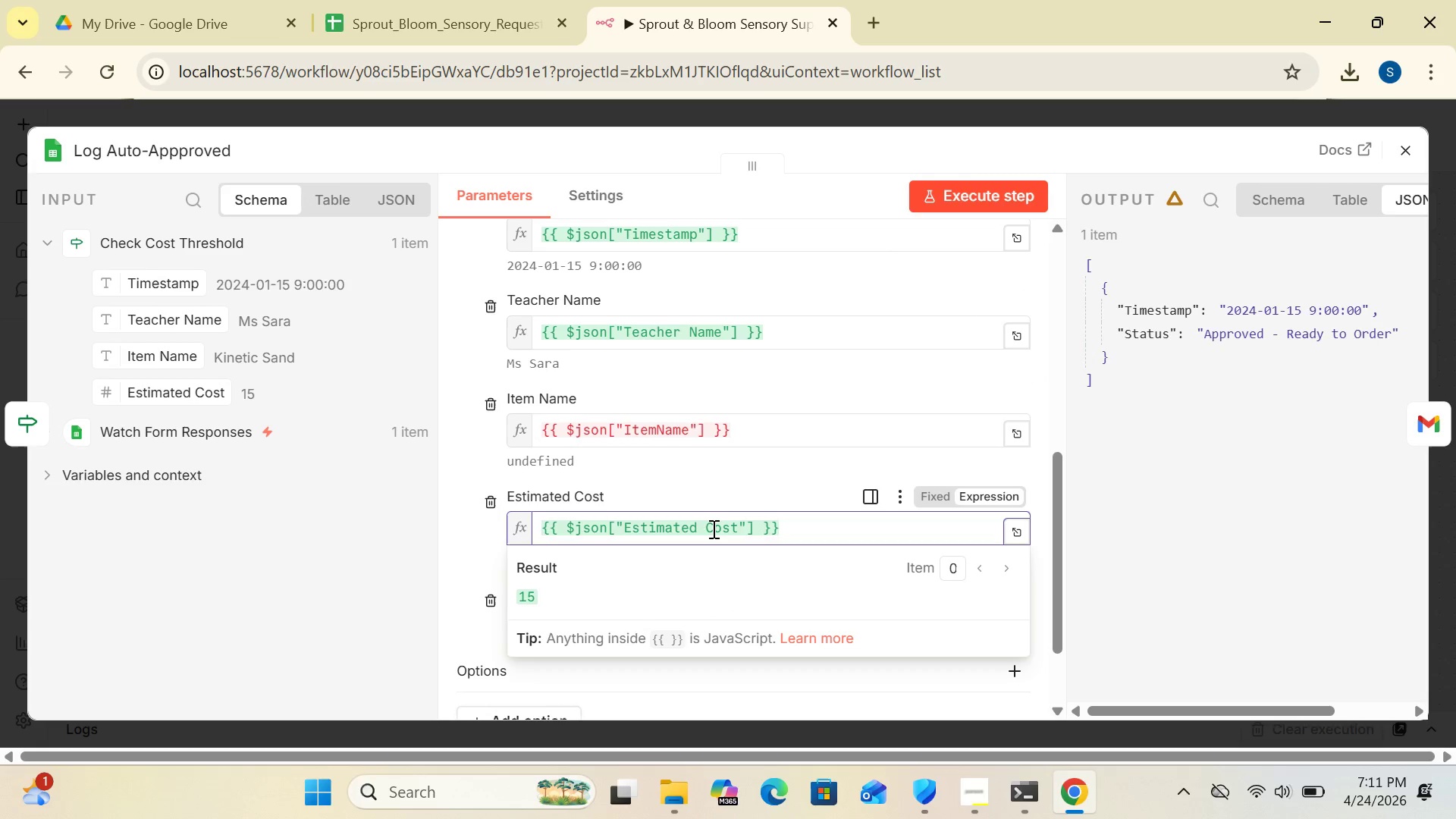 
key(CapsLock)
 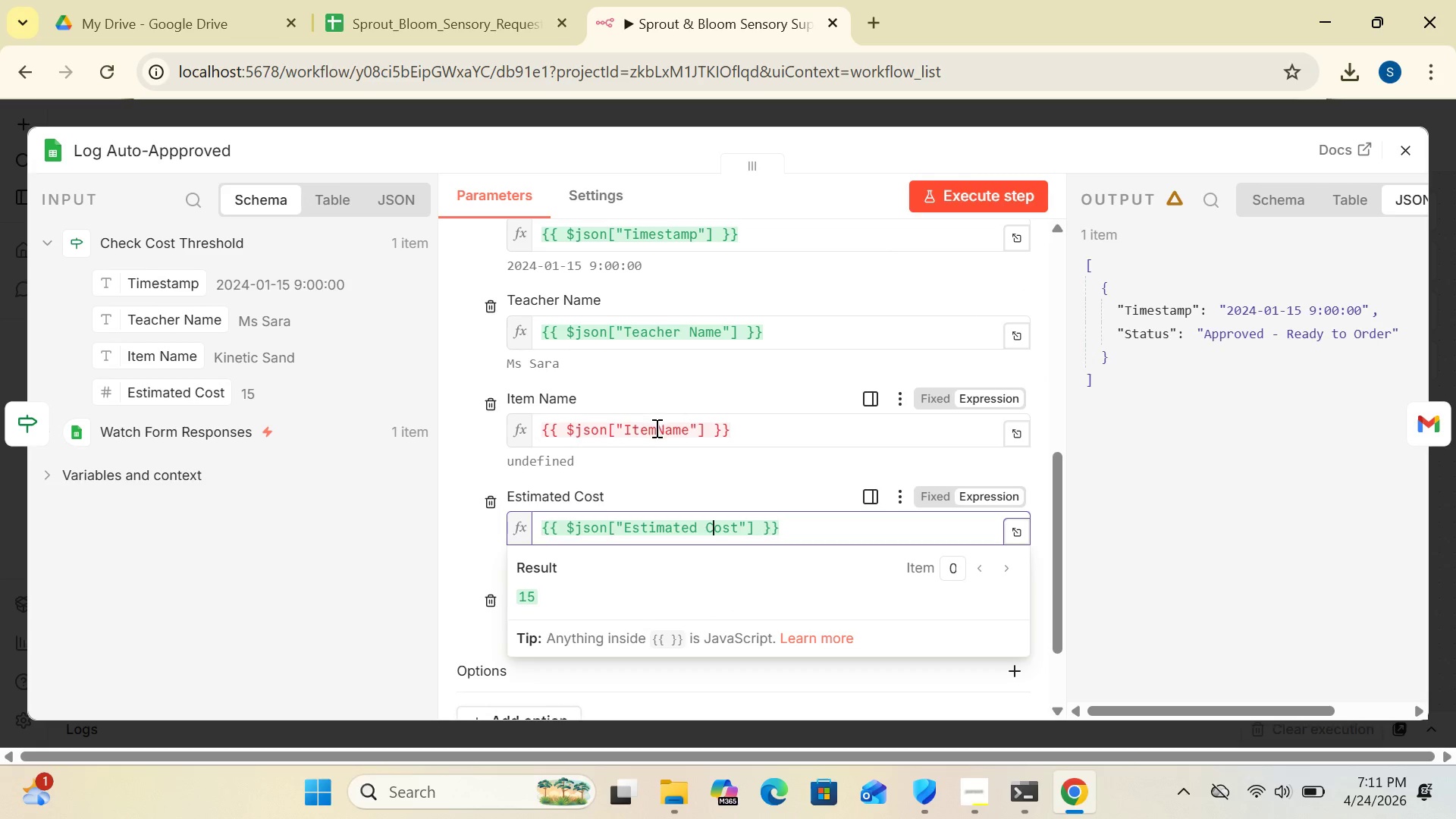 
left_click([655, 428])
 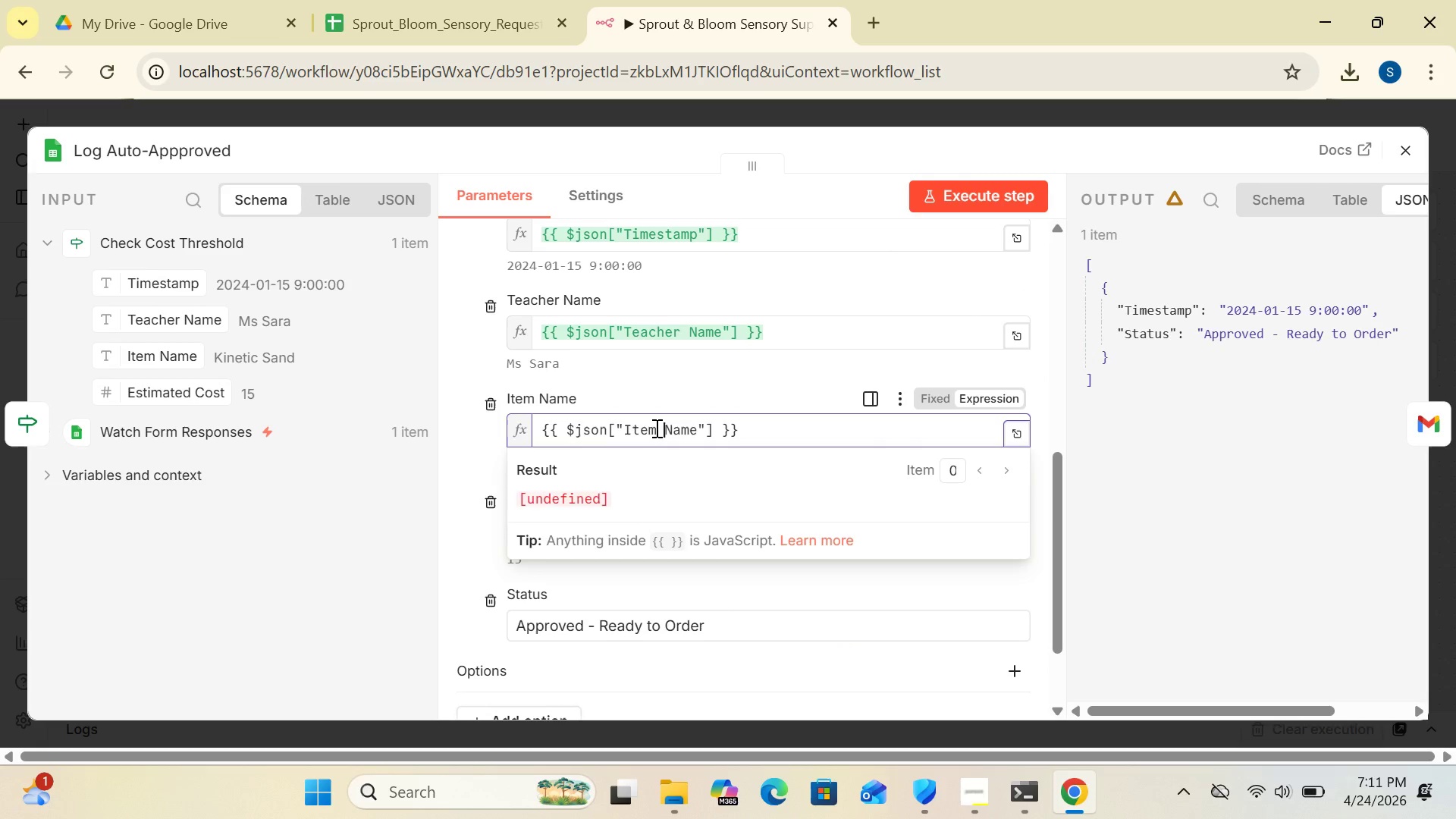 
key(Space)
 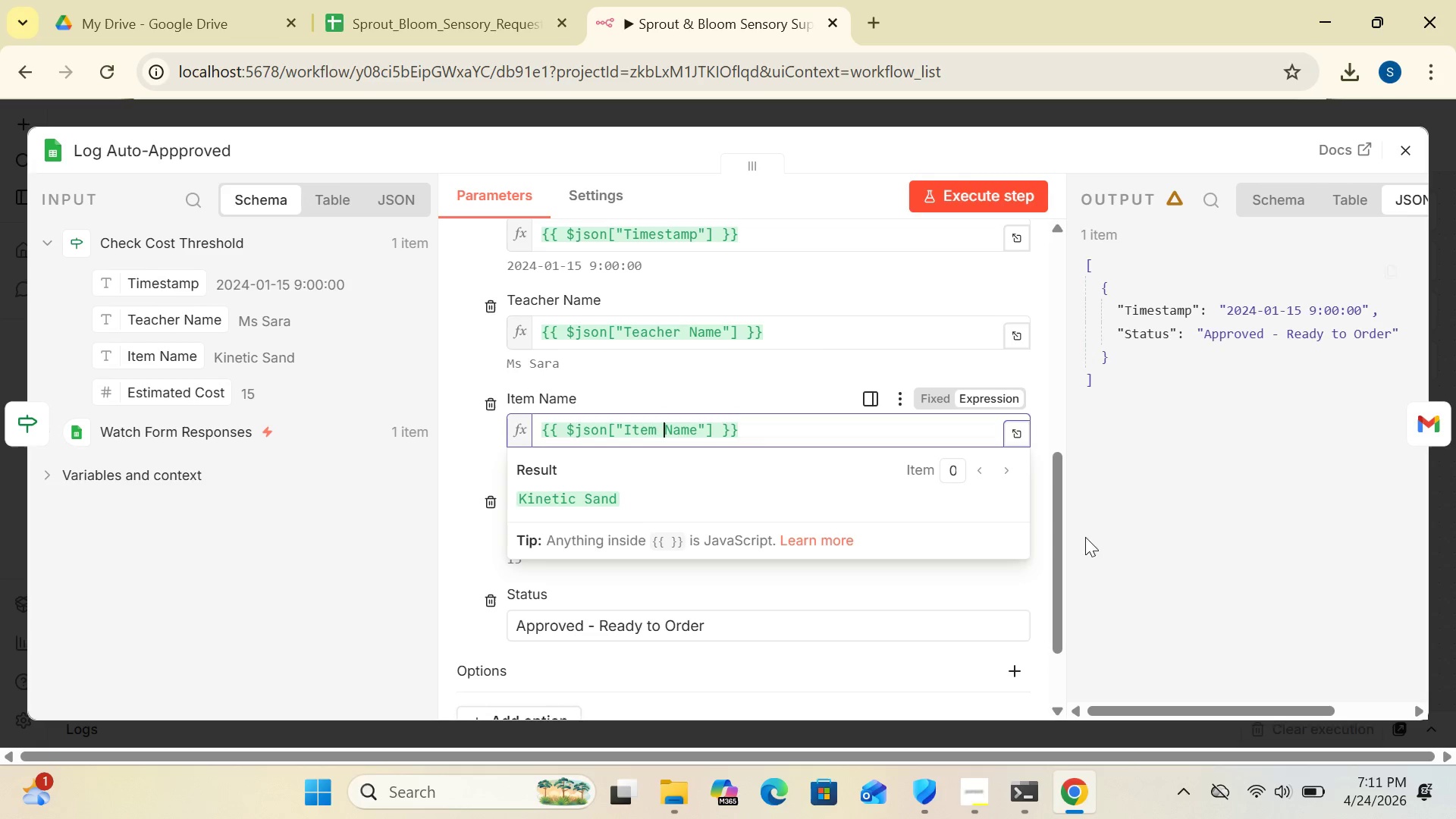 
left_click([1121, 542])
 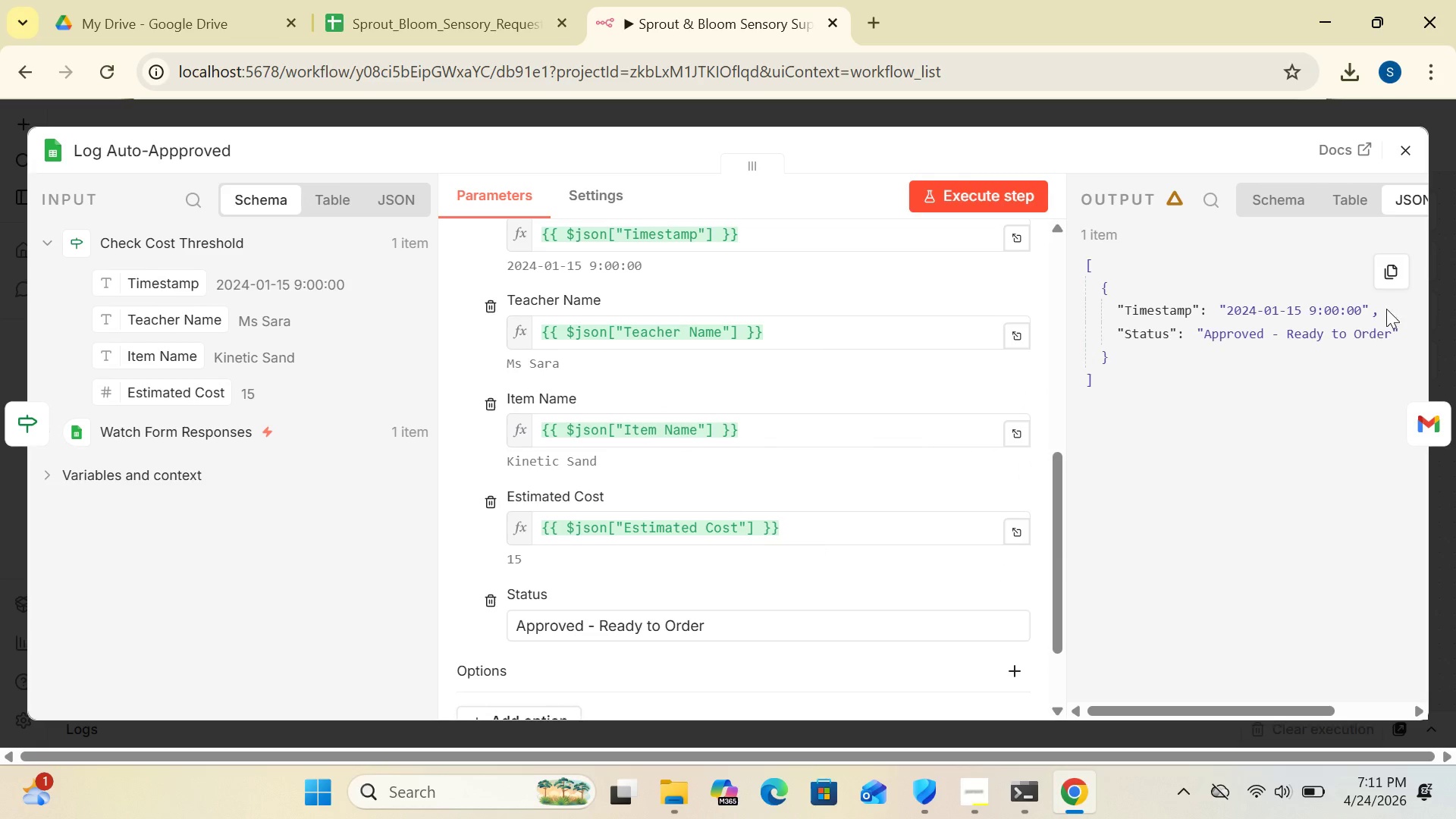 
wait(7.09)
 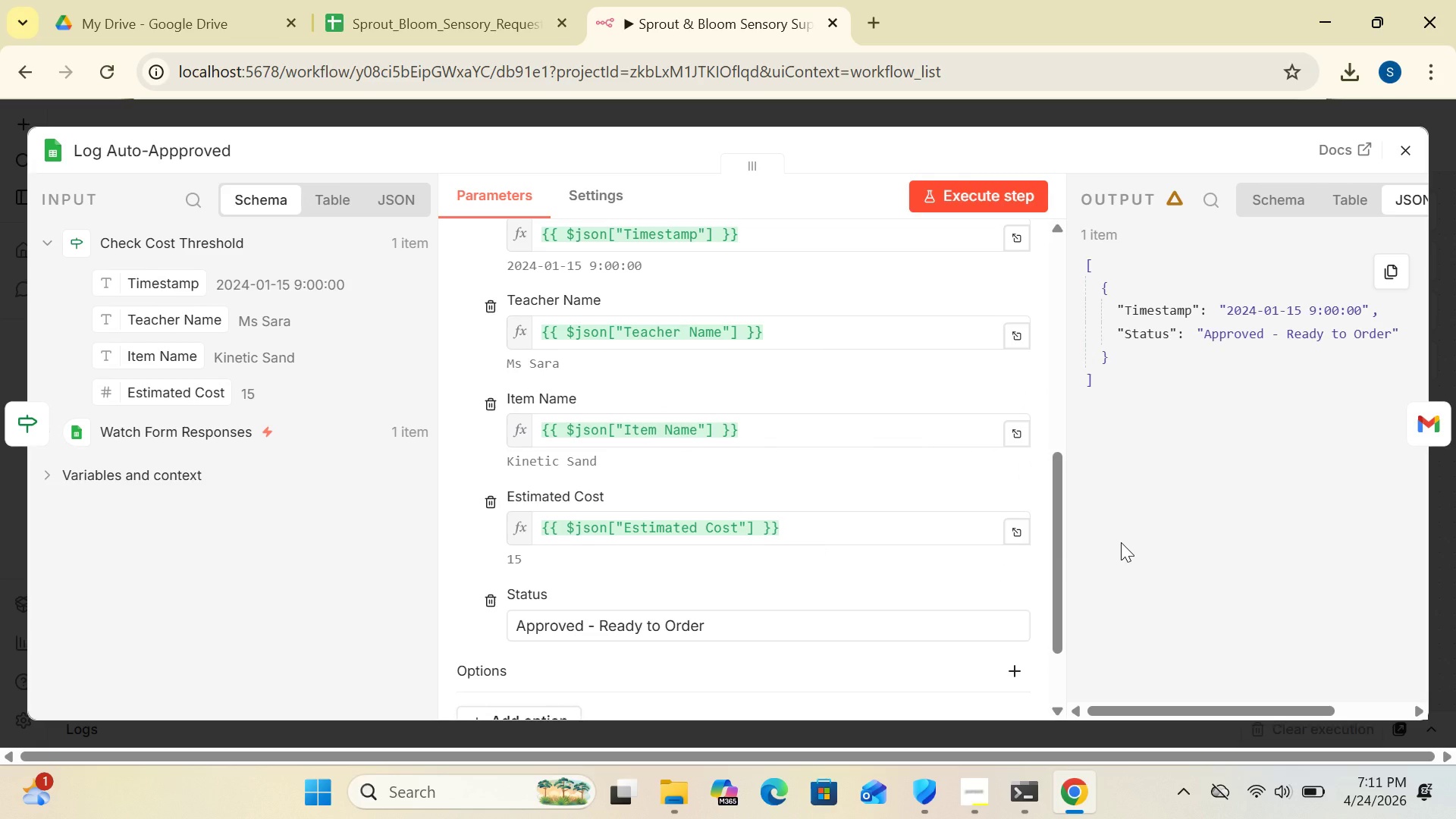 
left_click([1411, 146])
 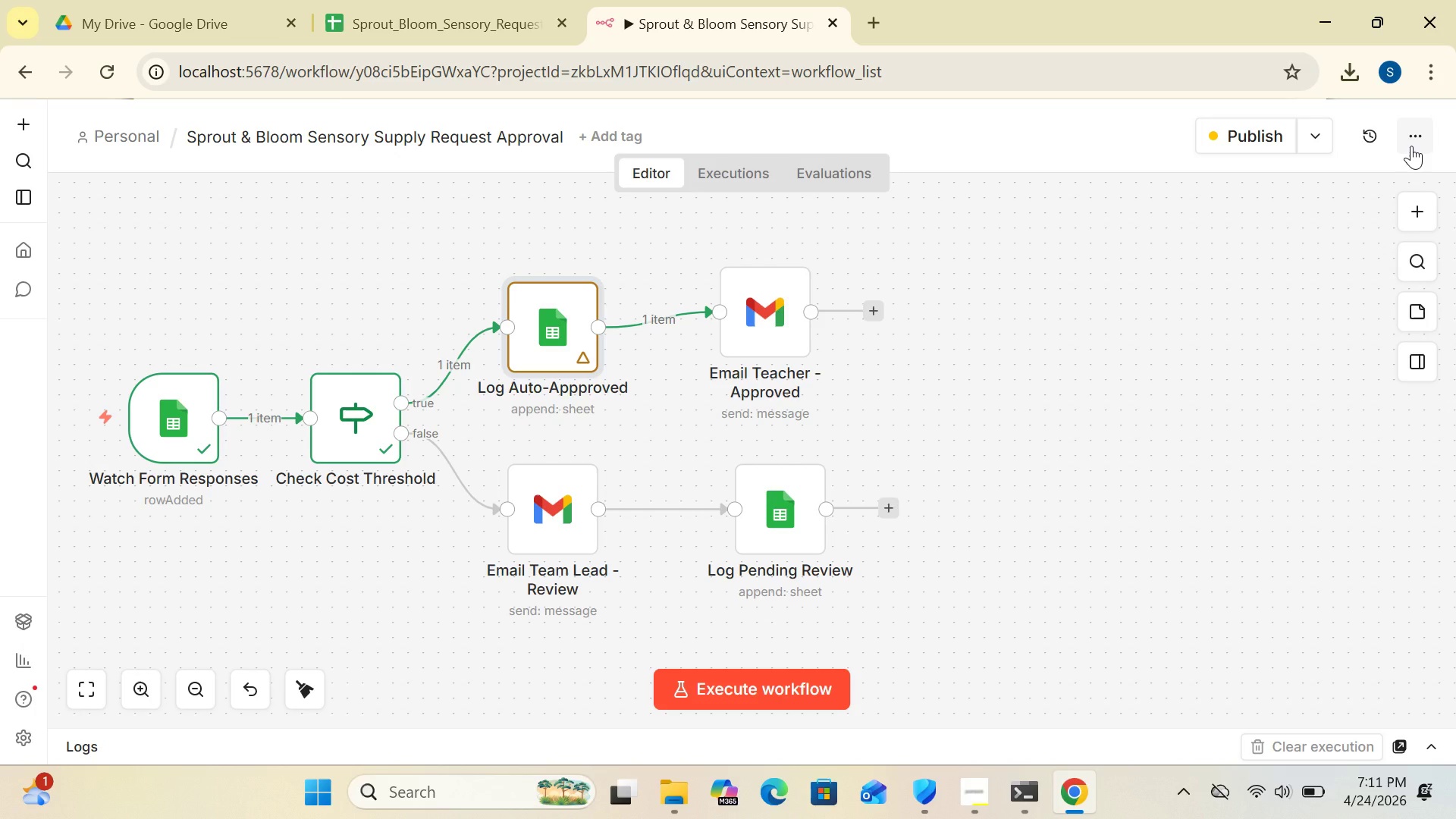 
wait(9.08)
 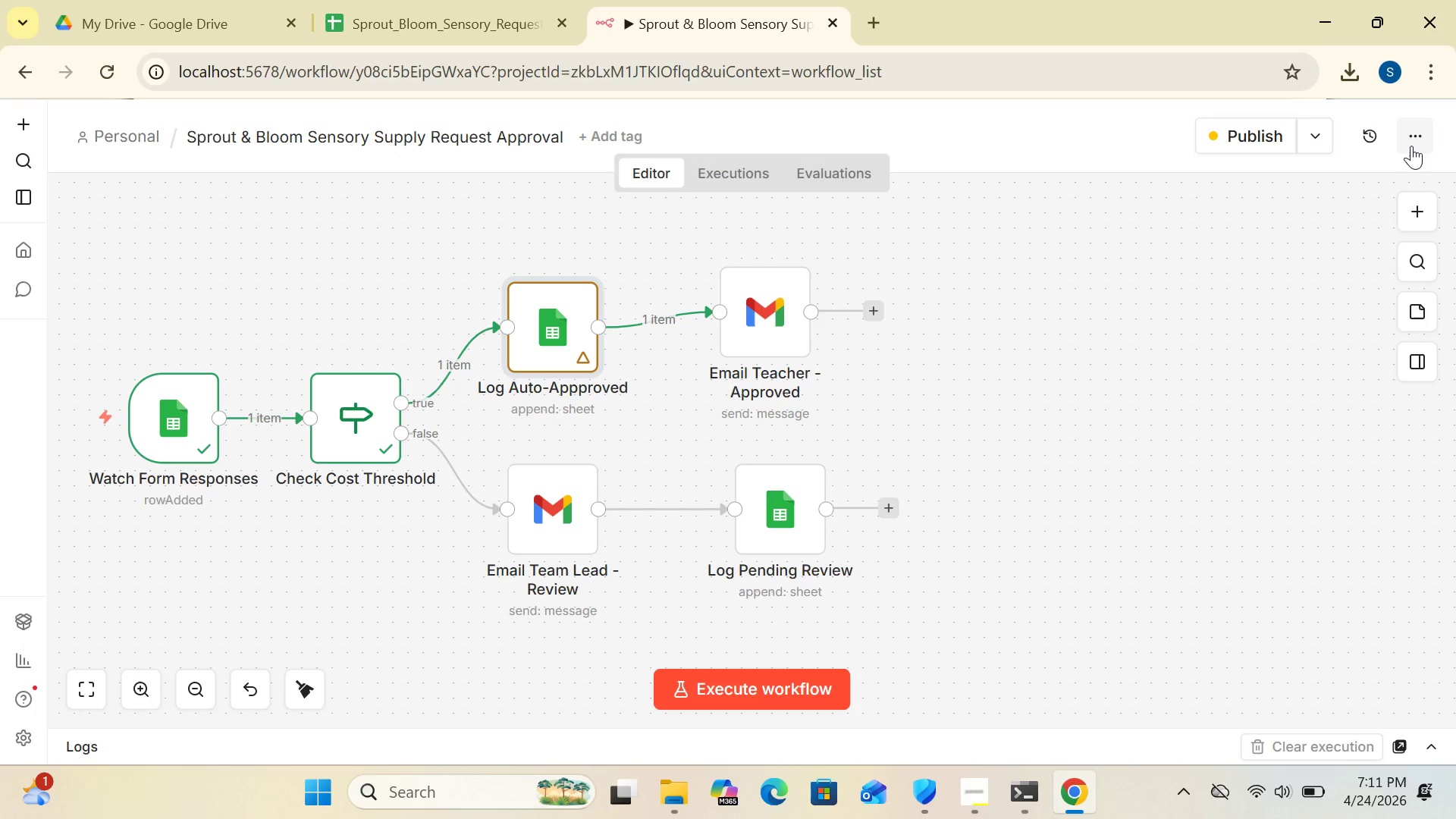 
left_click([457, 27])
 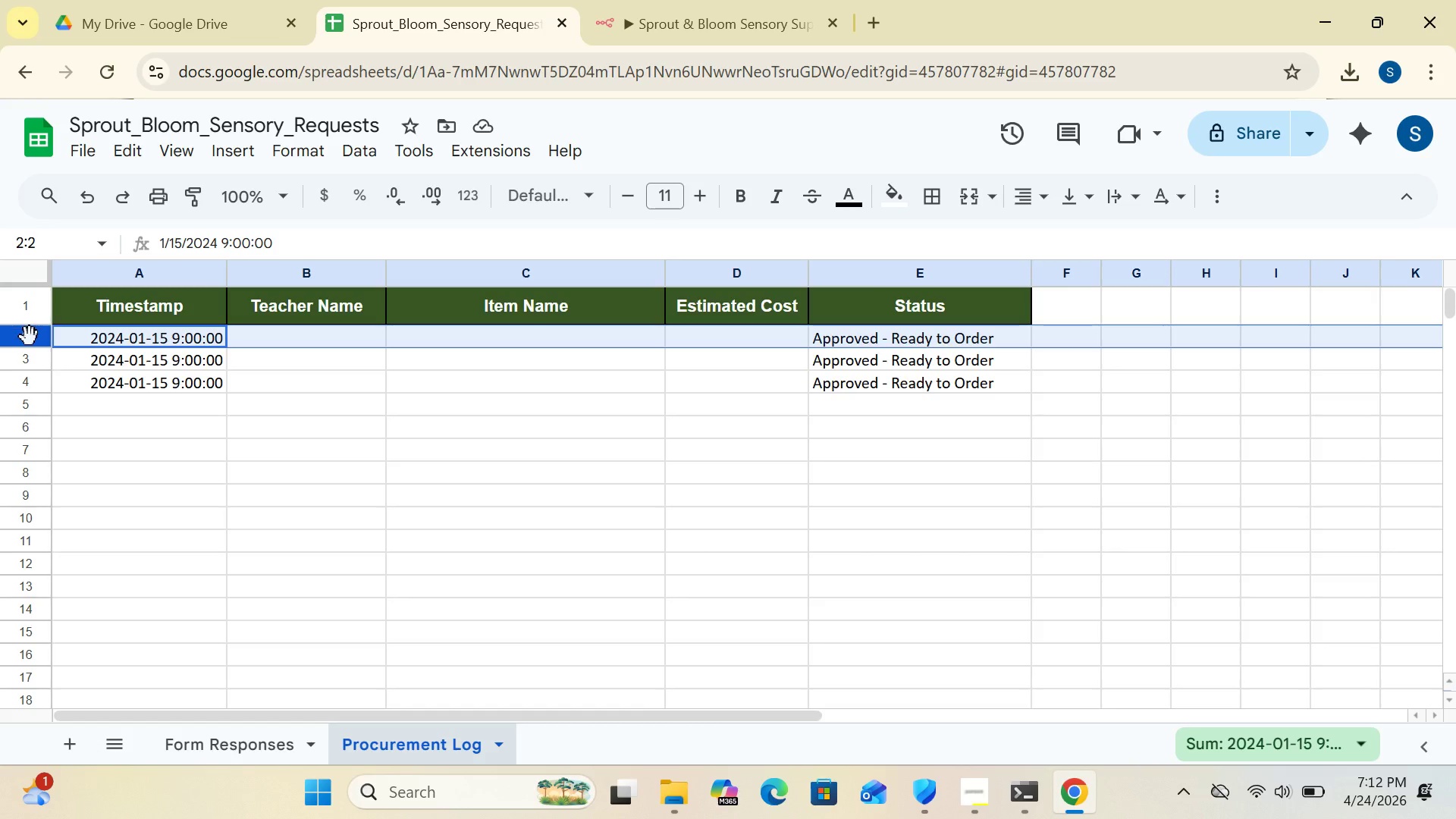 
left_click([27, 340])
 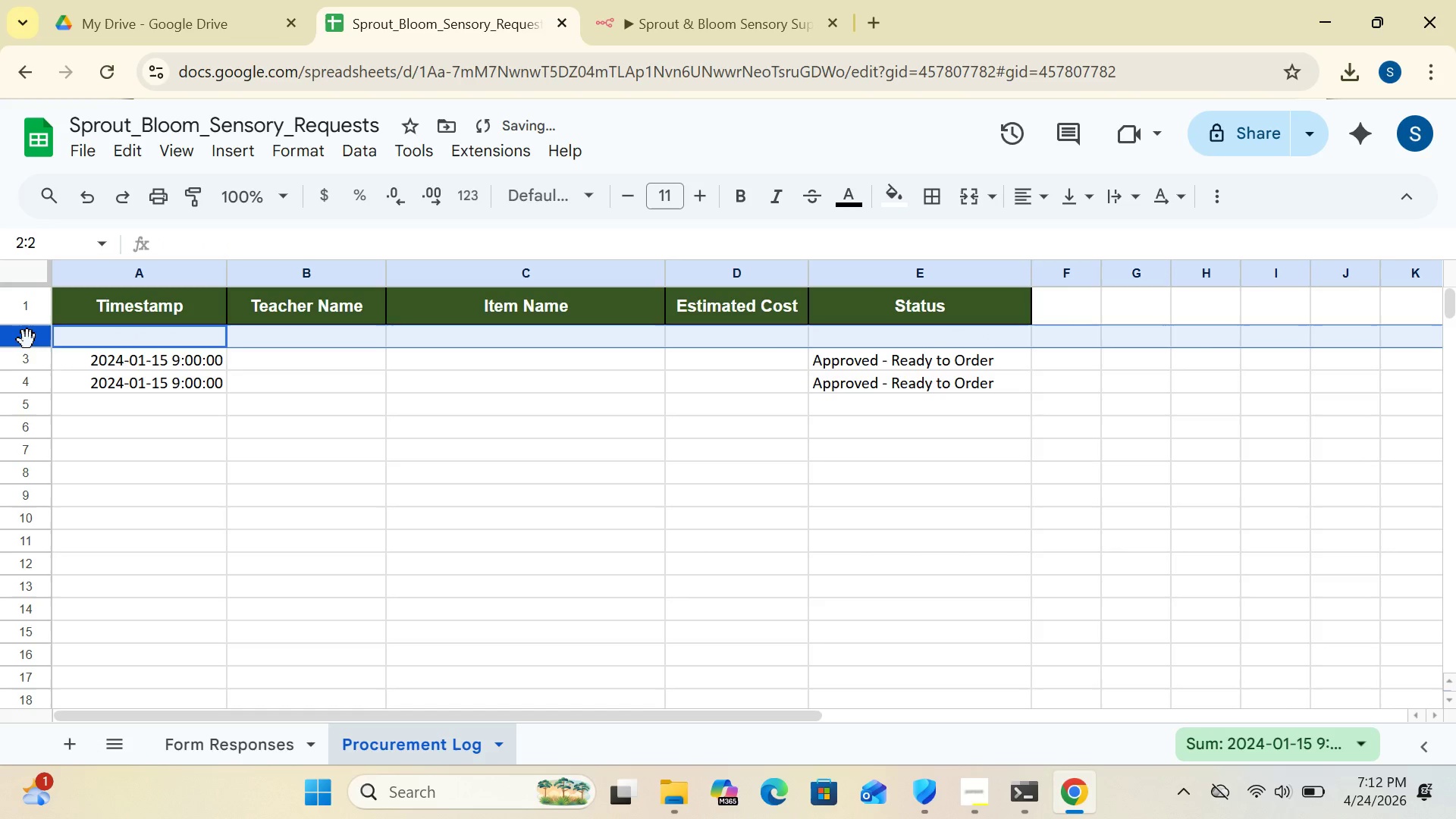 
key(Delete)
 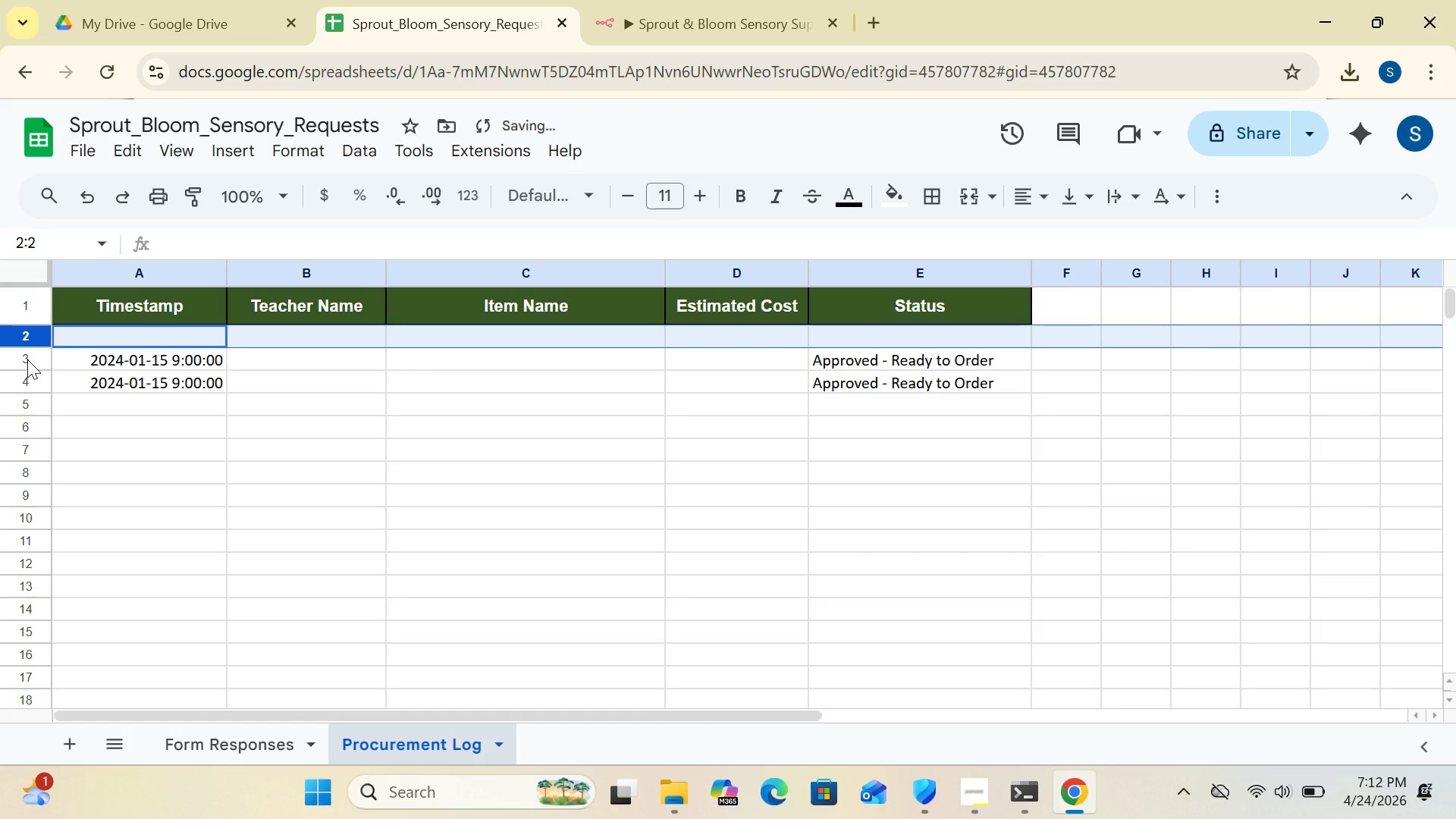 
left_click([27, 359])
 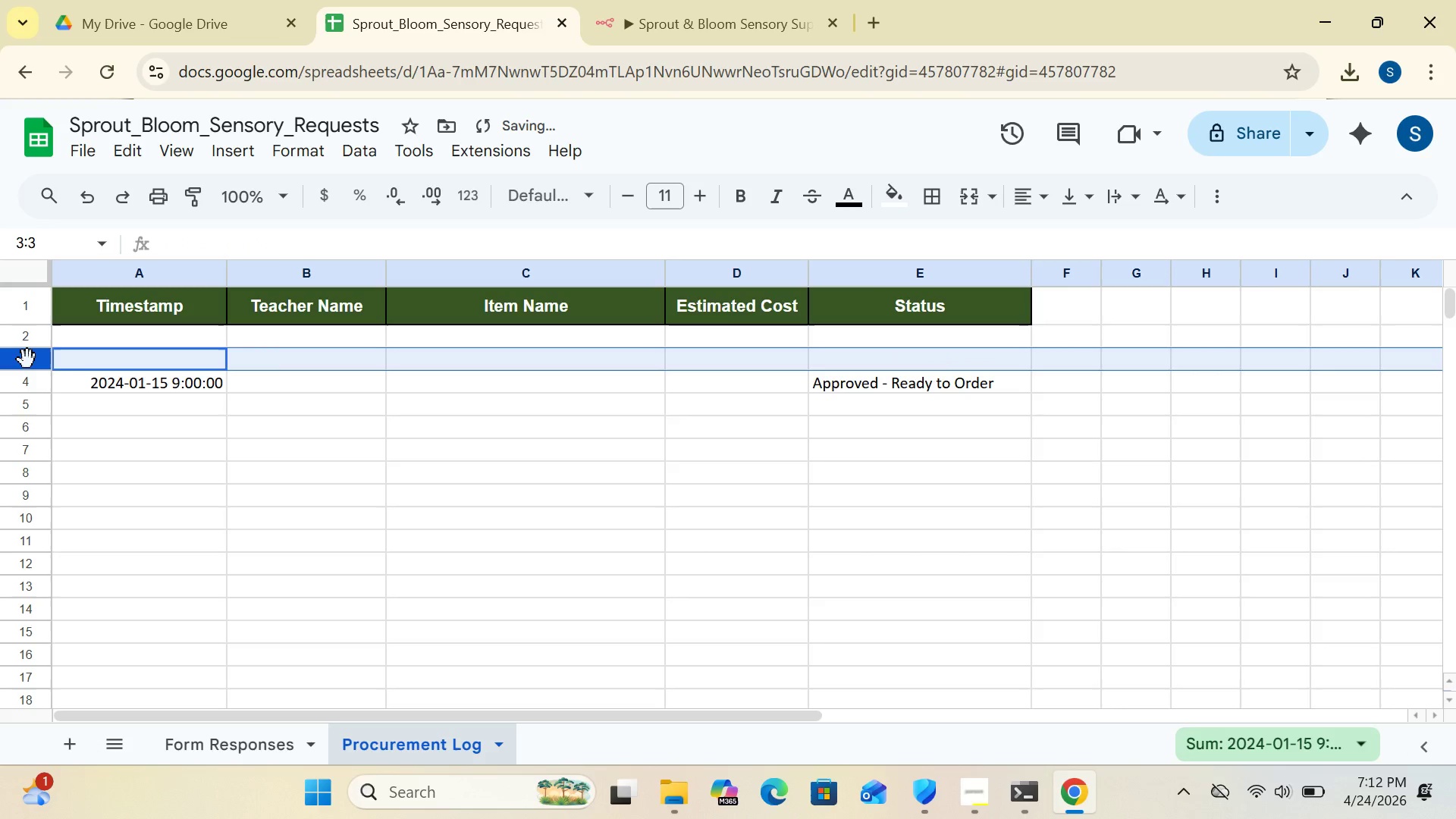 
key(Delete)
 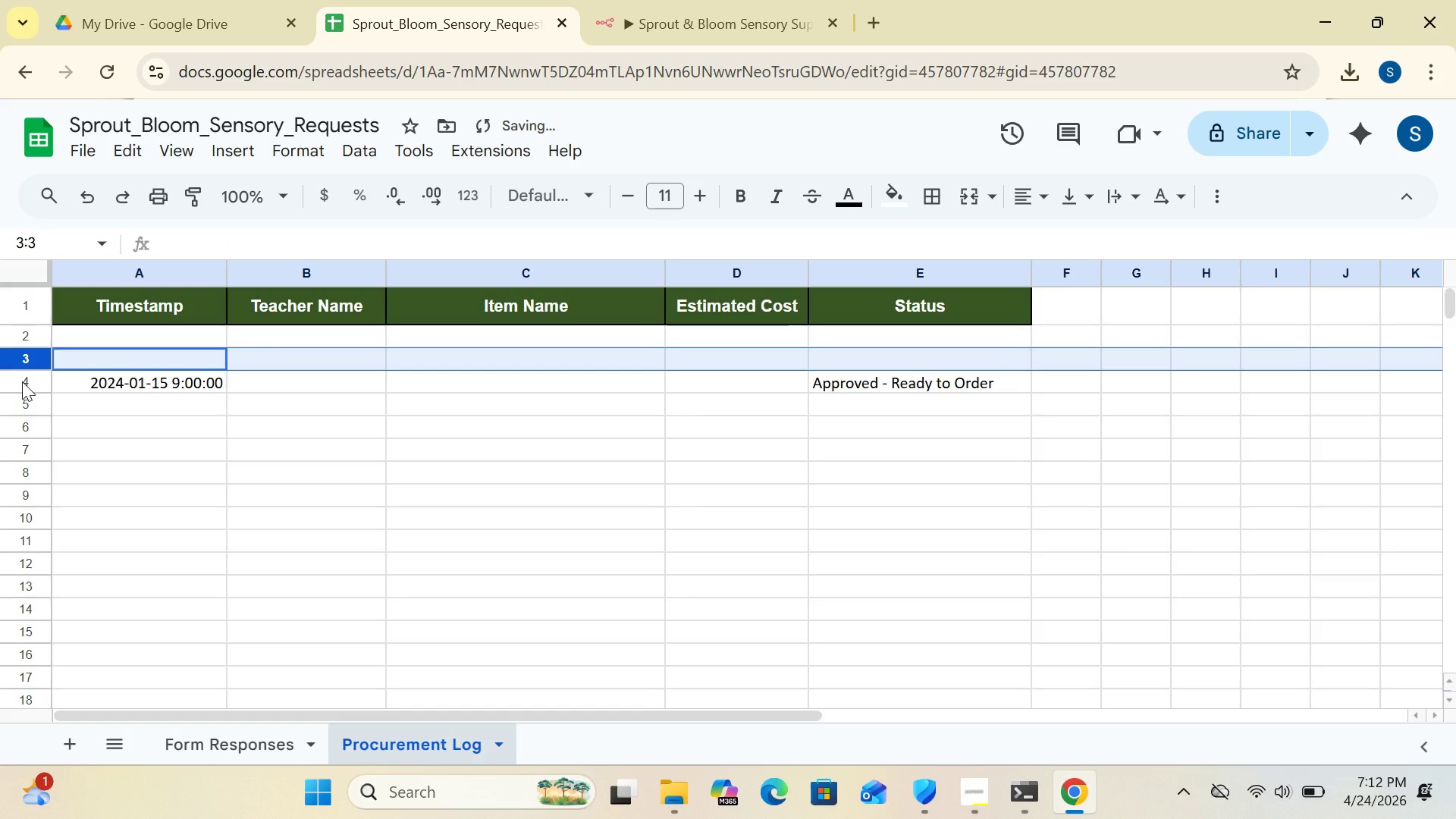 
left_click([22, 381])
 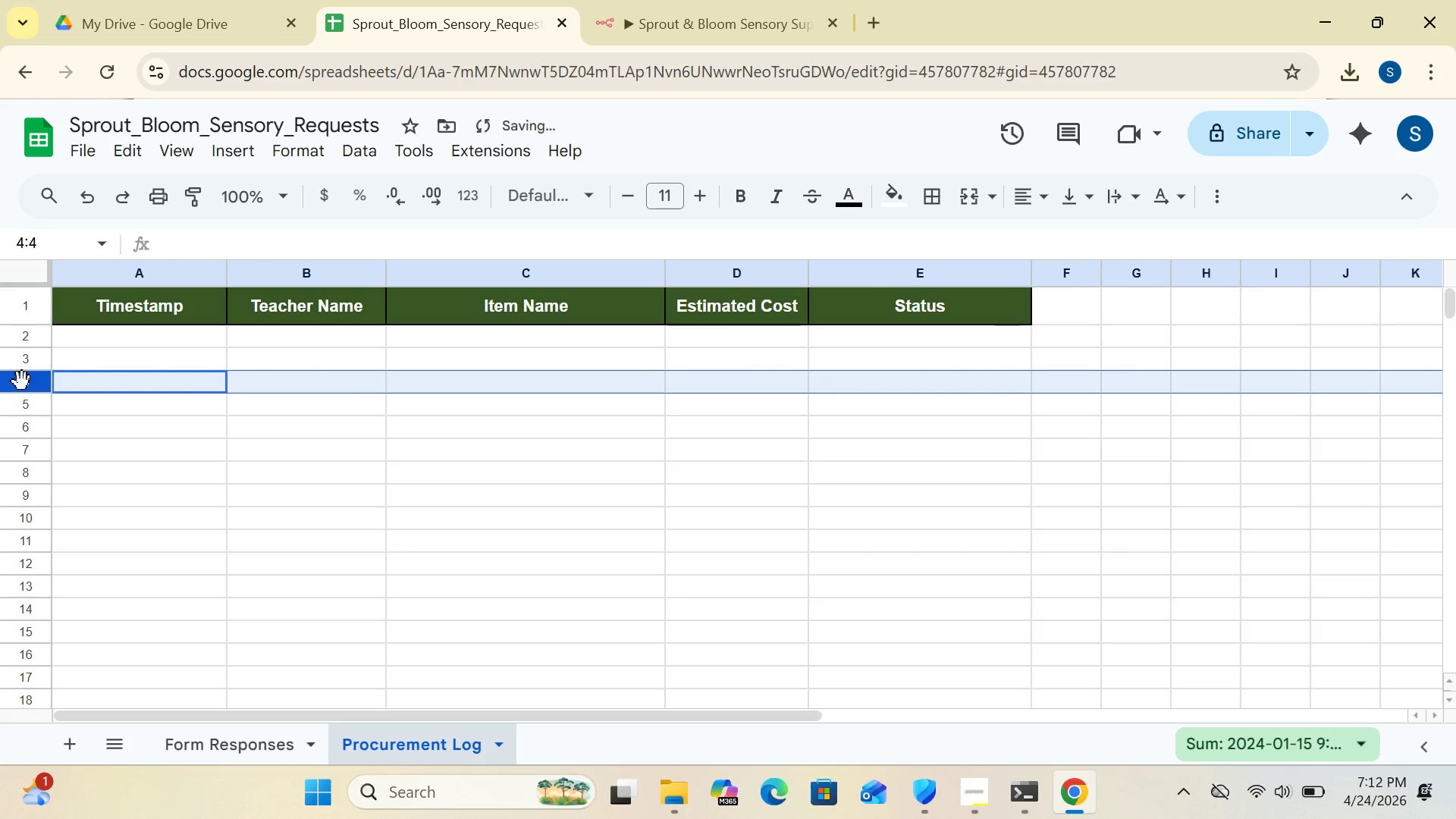 
key(Backspace)
 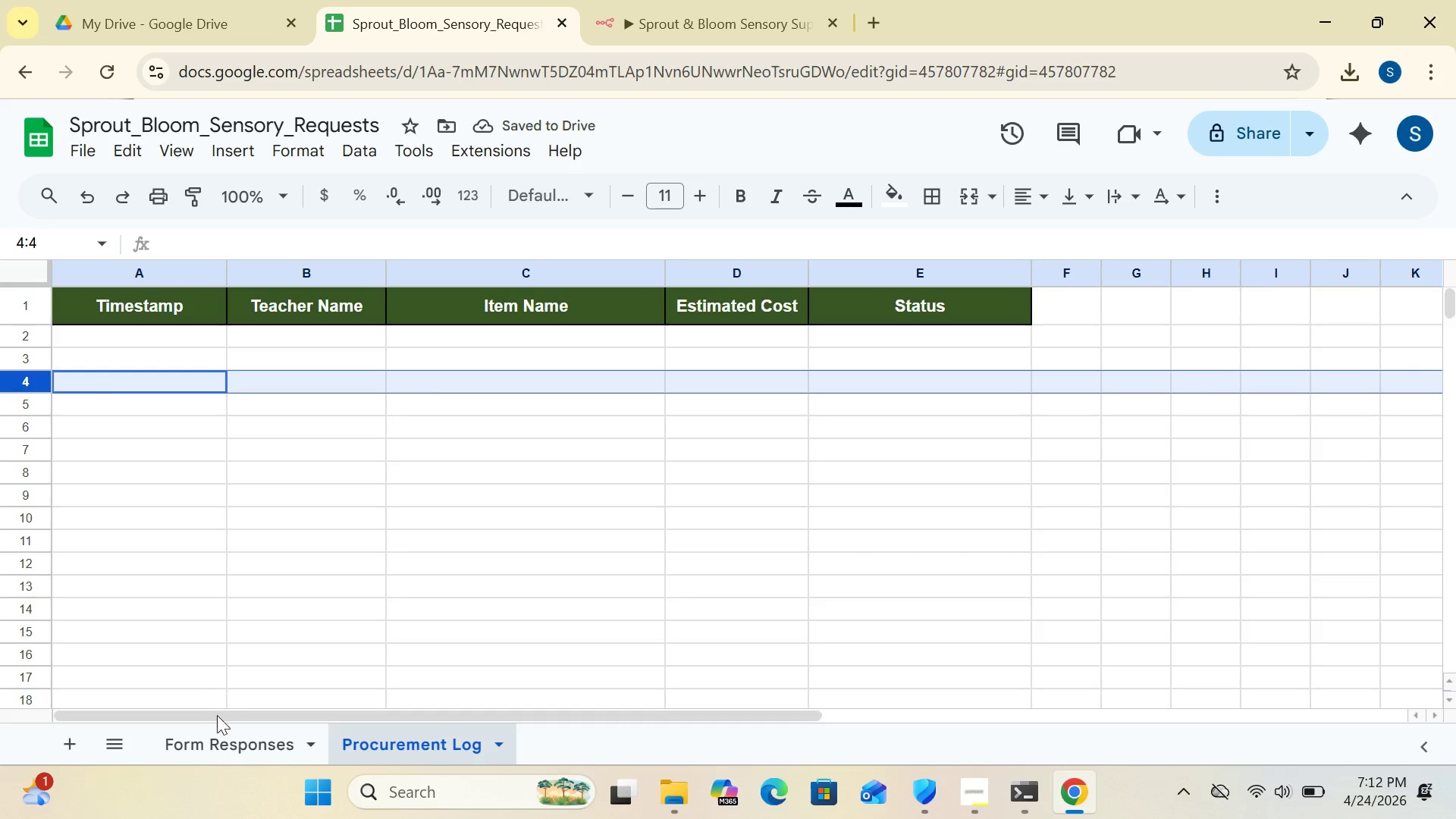 
left_click([215, 733])
 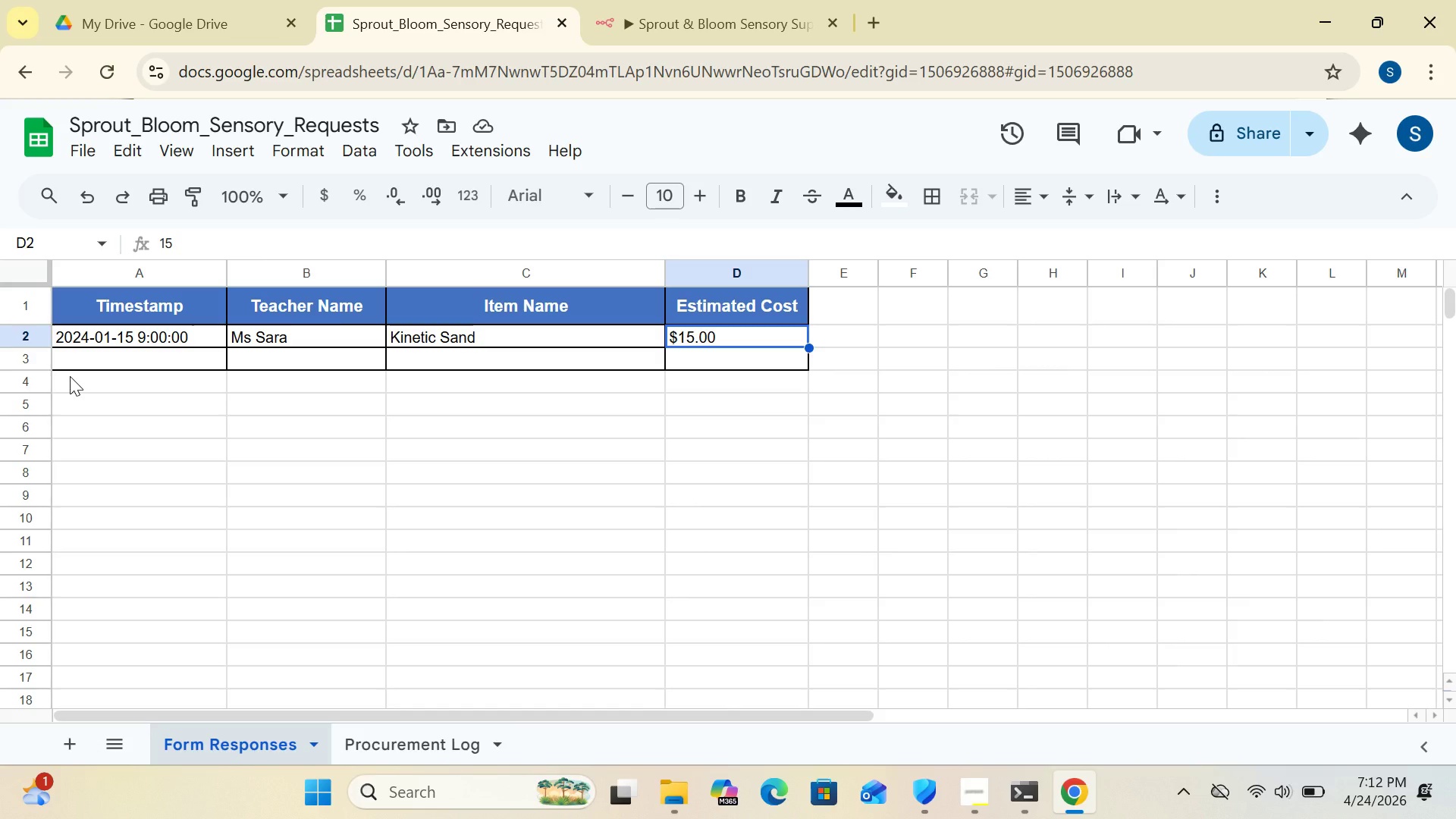 
wait(8.48)
 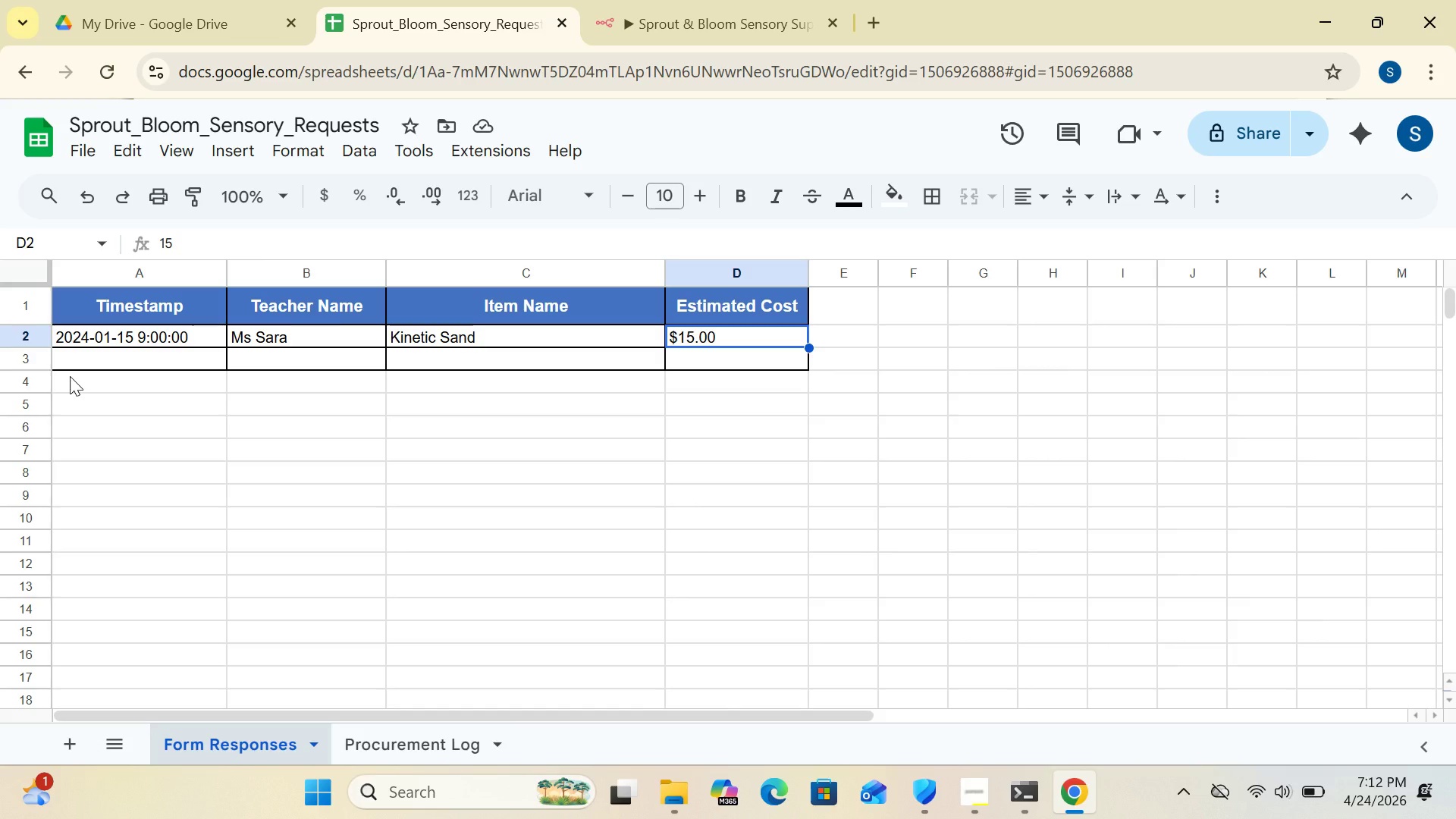 
left_click([24, 334])
 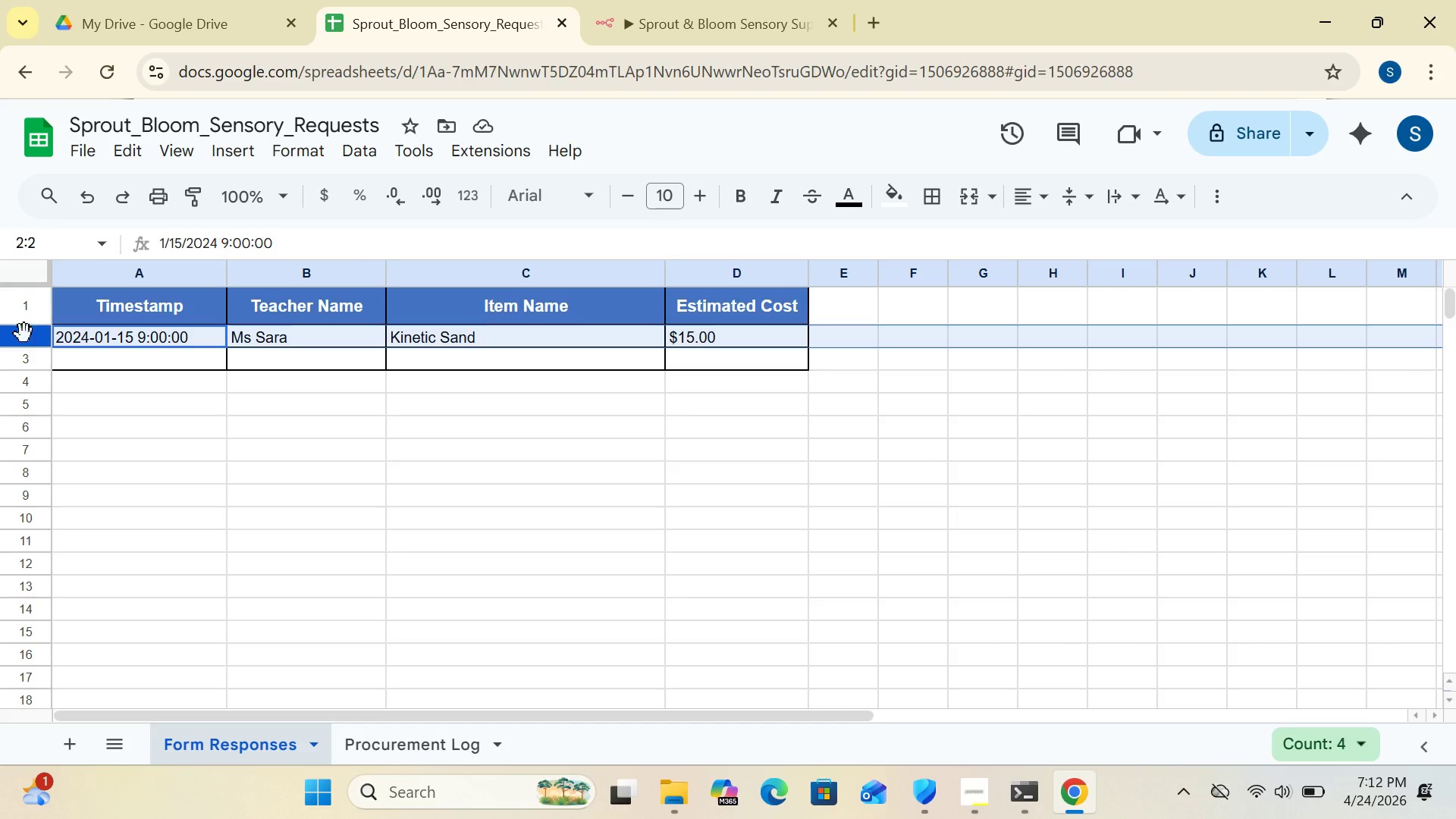 
key(Backspace)
 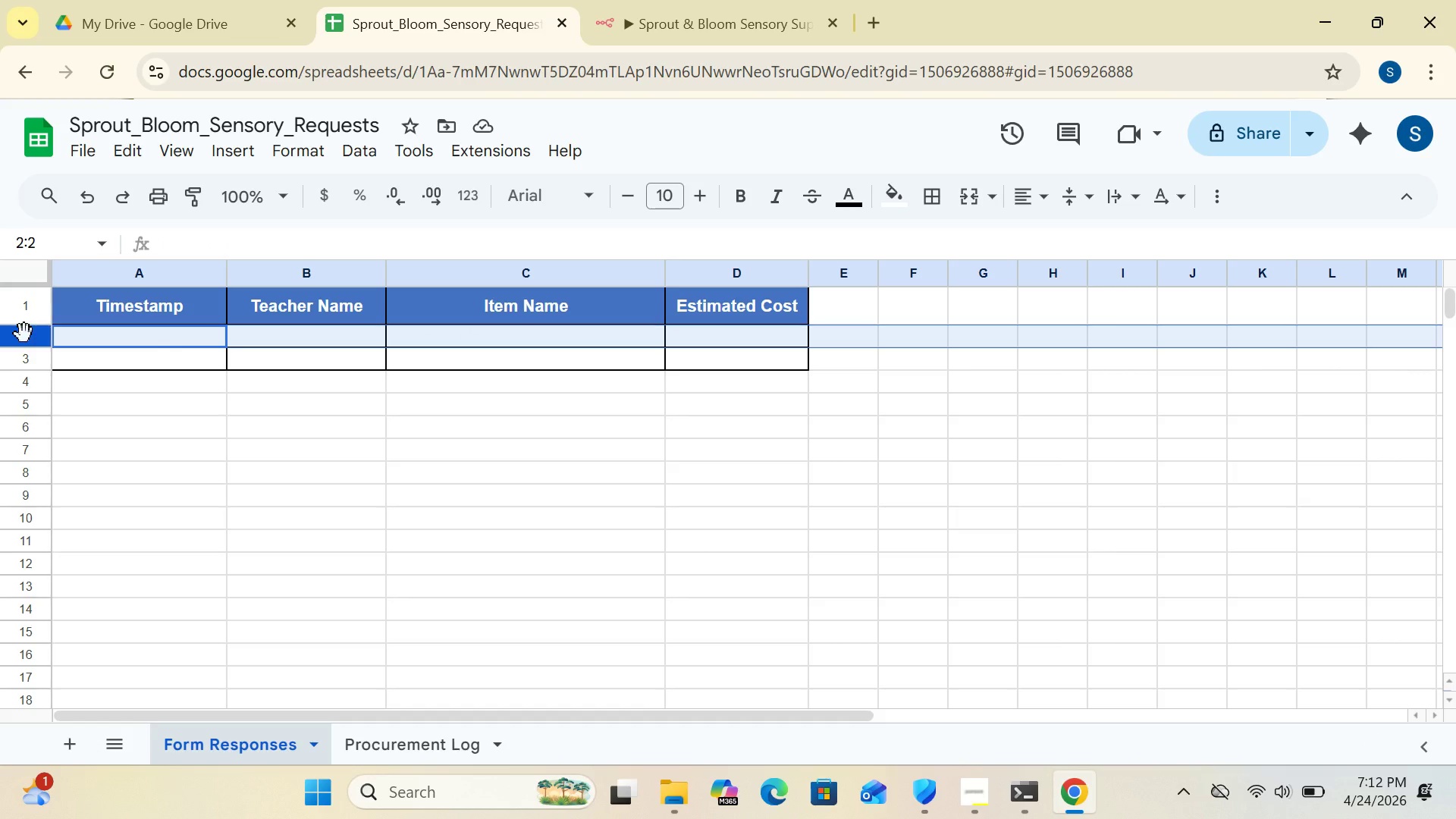 
wait(14.38)
 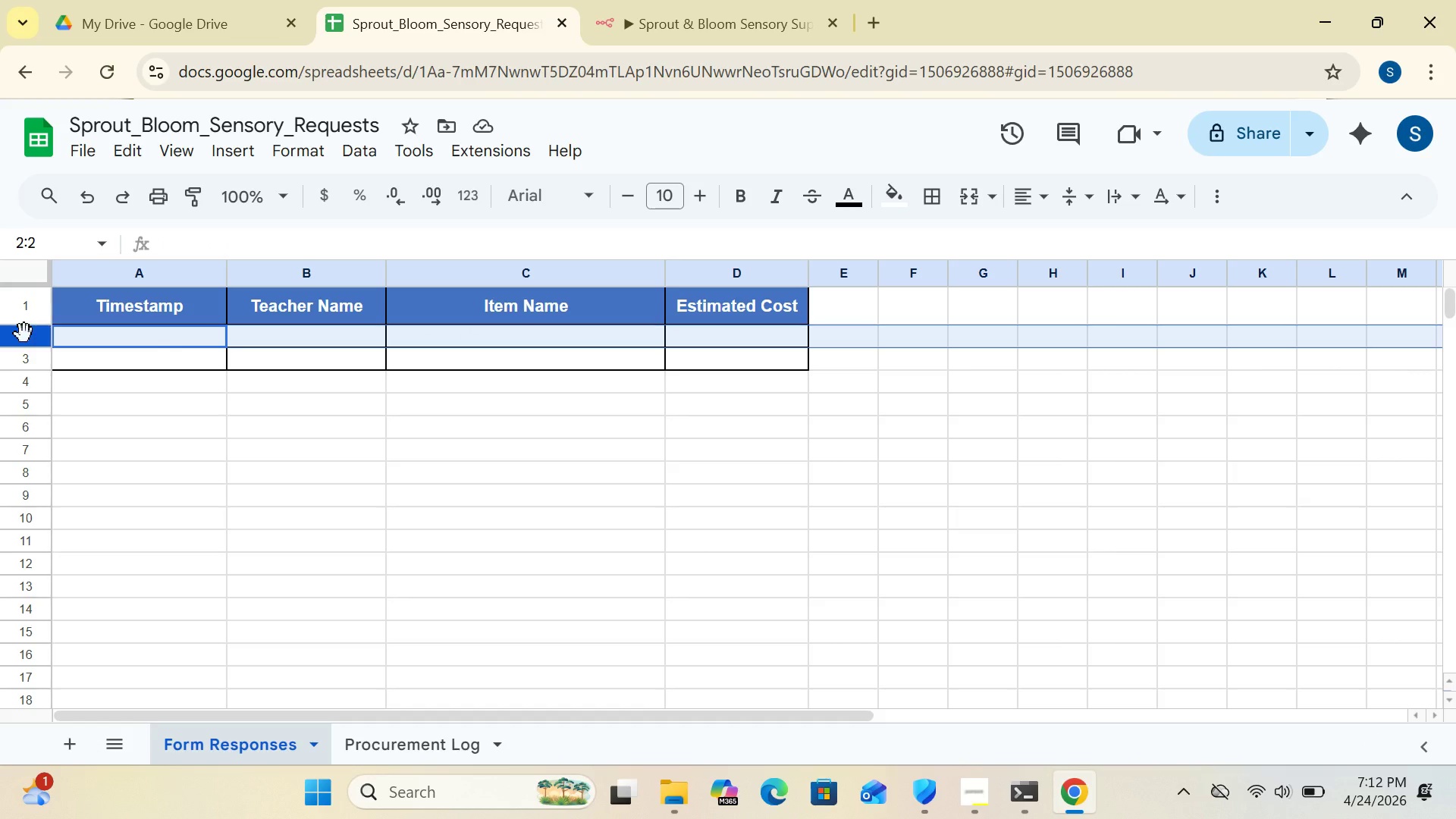 
left_click([150, 350])
 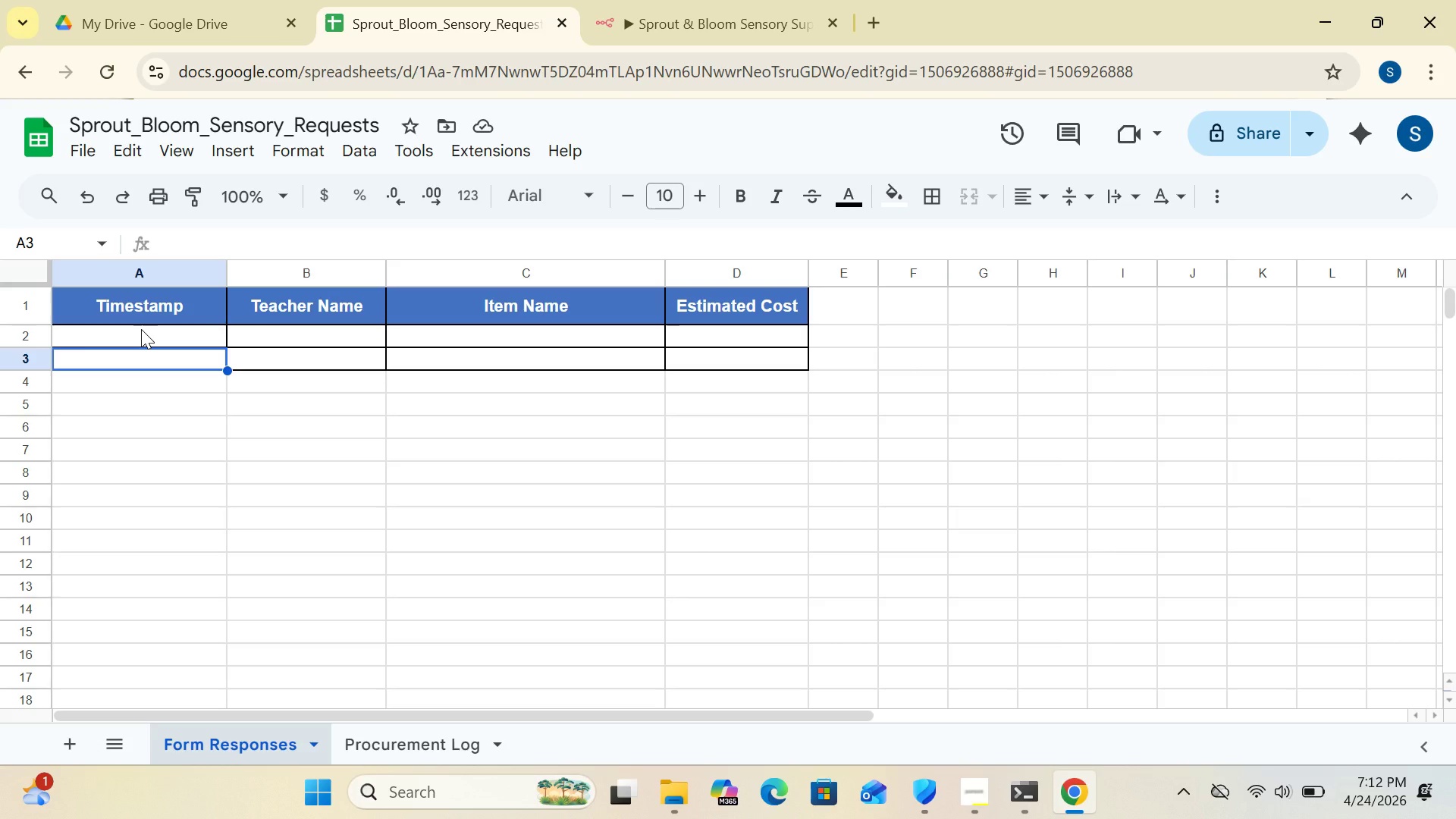 
left_click([141, 329])
 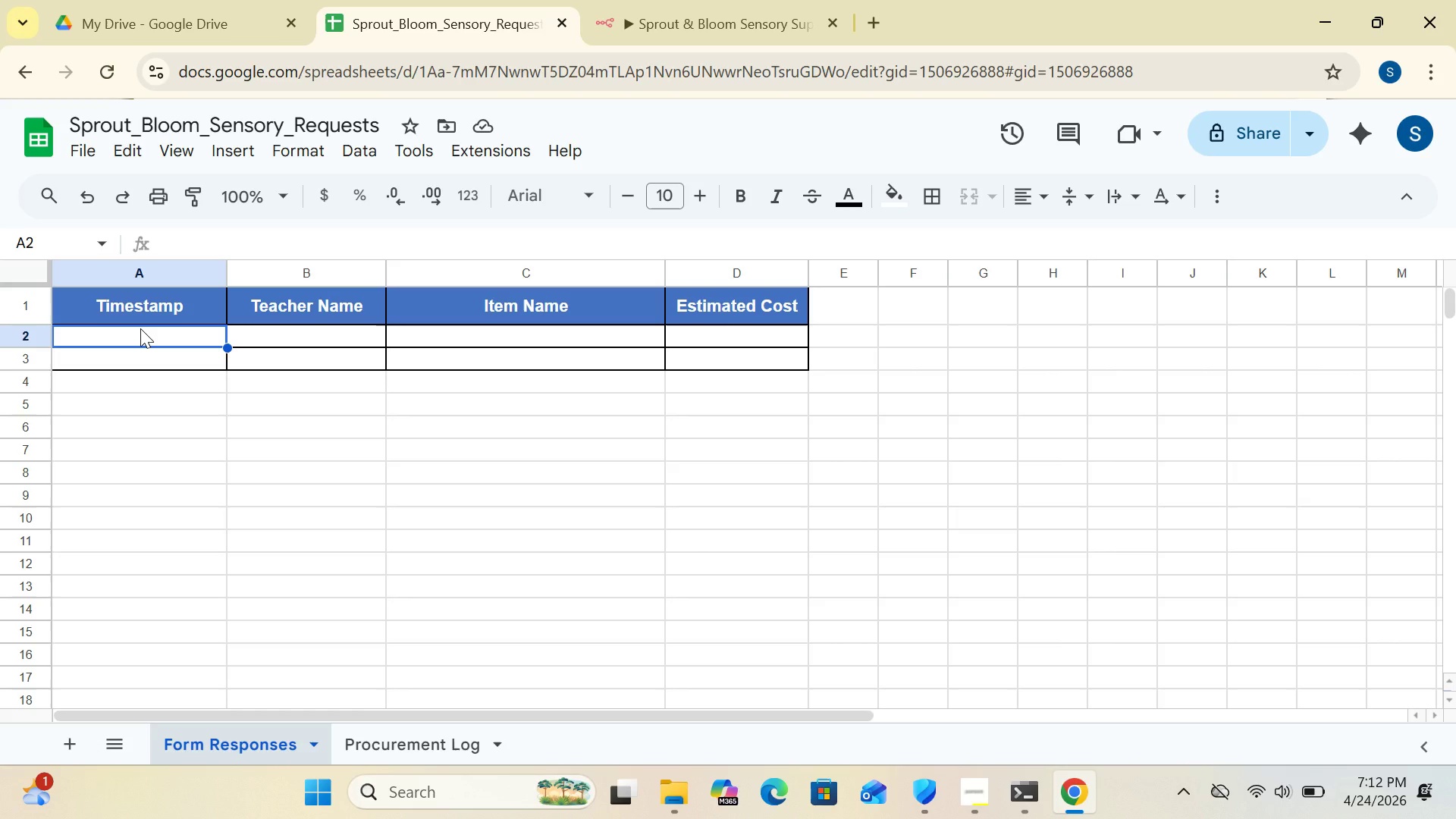 
wait(11.08)
 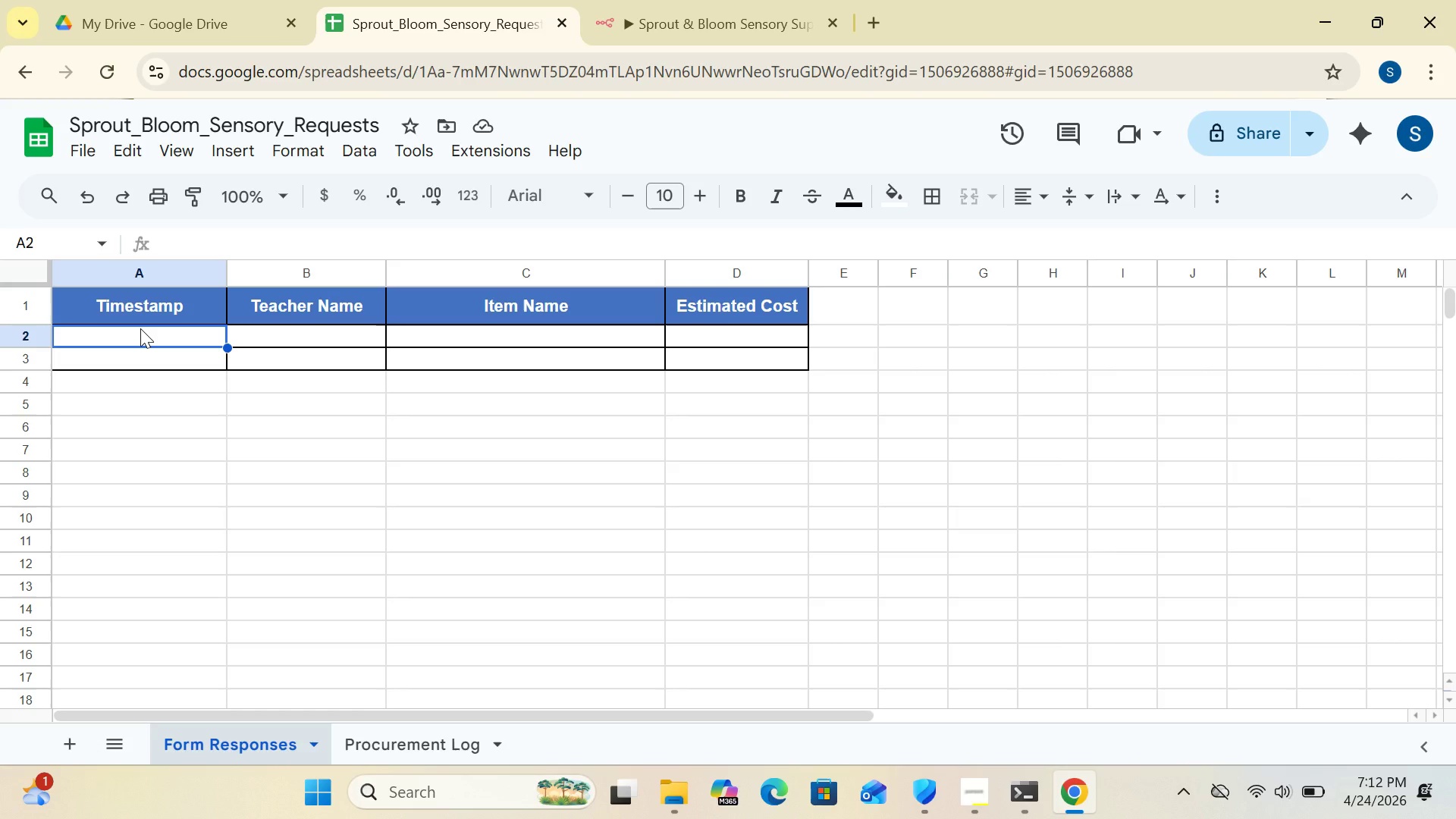 
left_click([669, 14])
 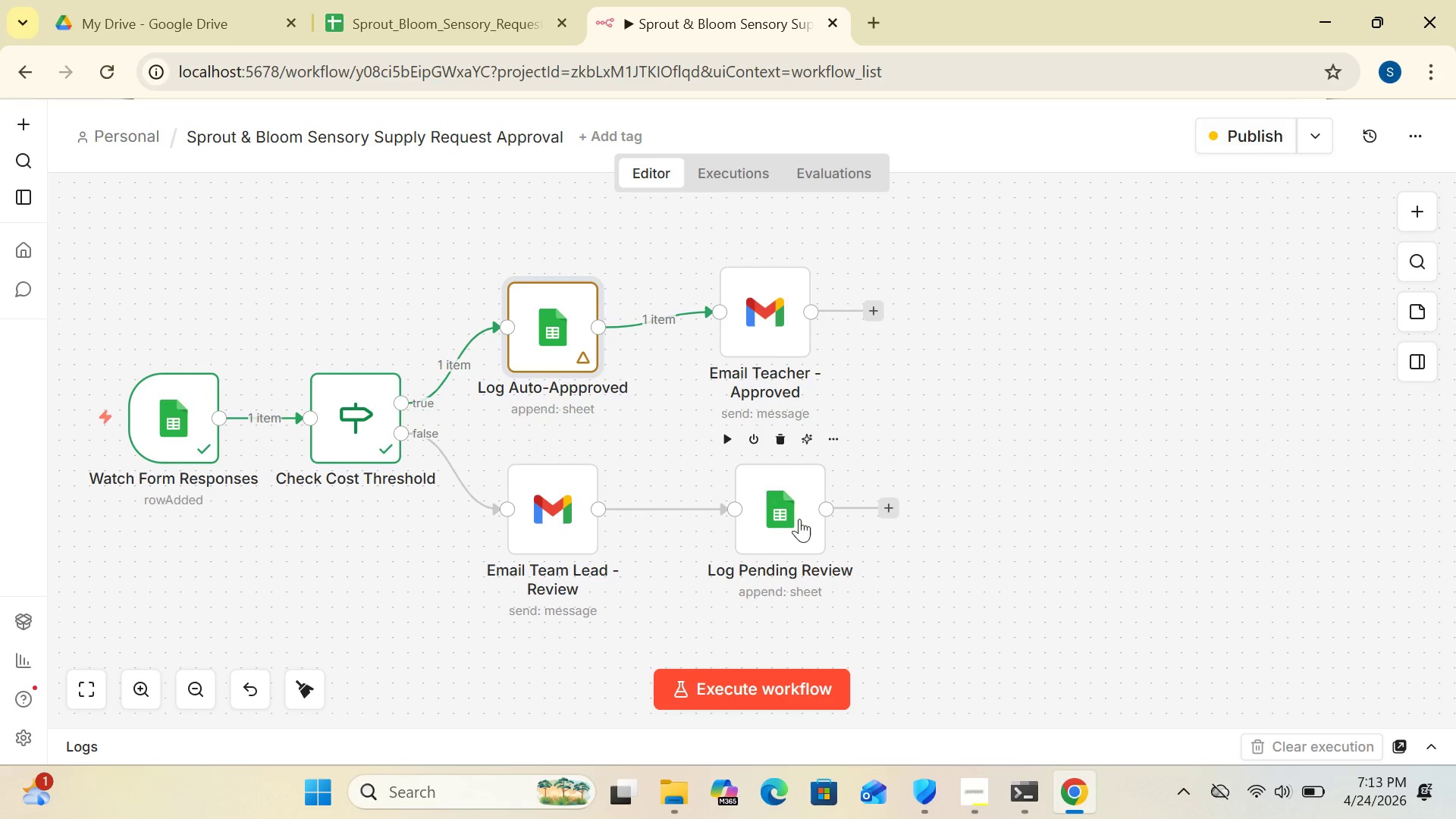 
wait(5.91)
 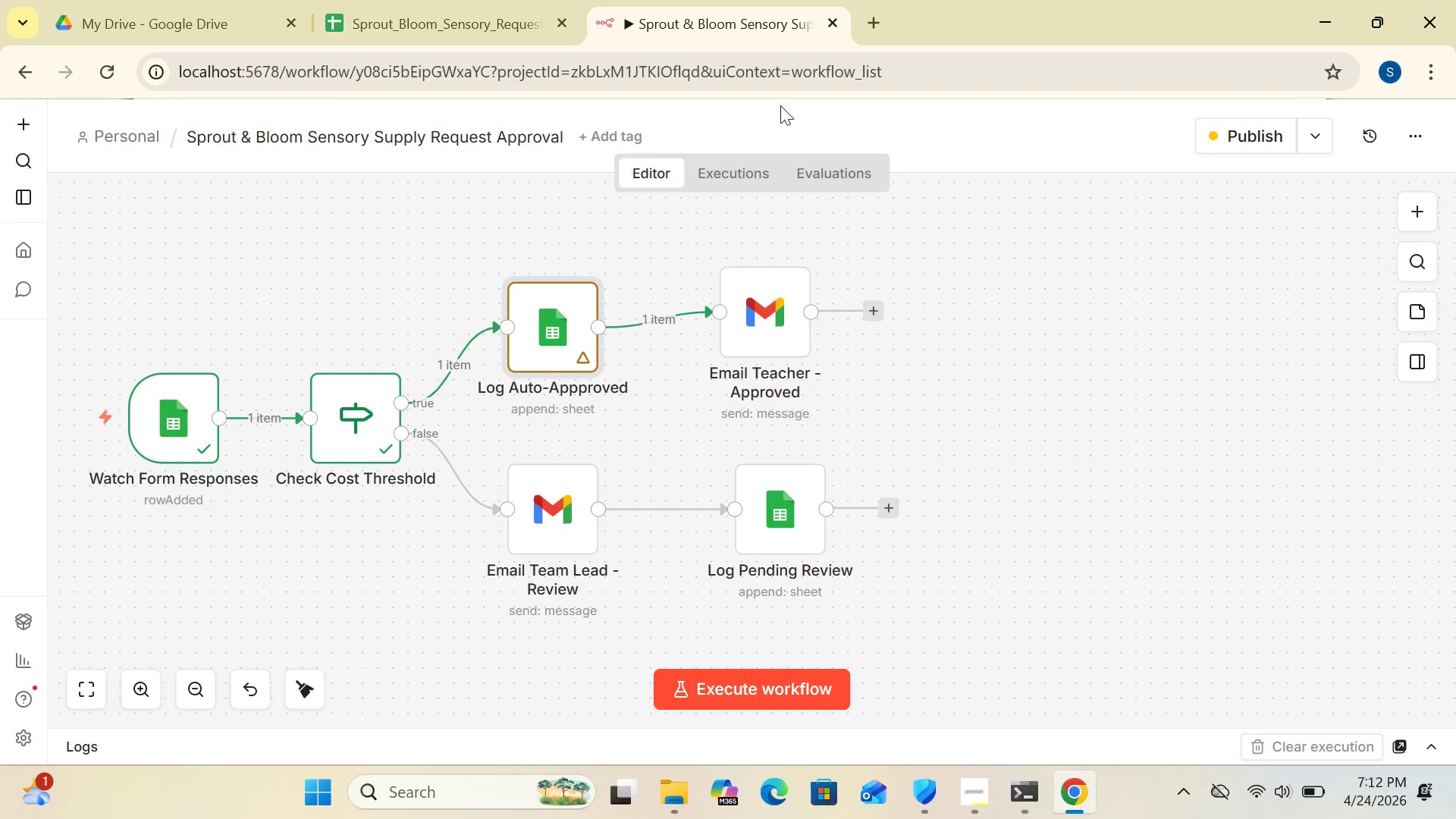 
double_click([787, 535])
 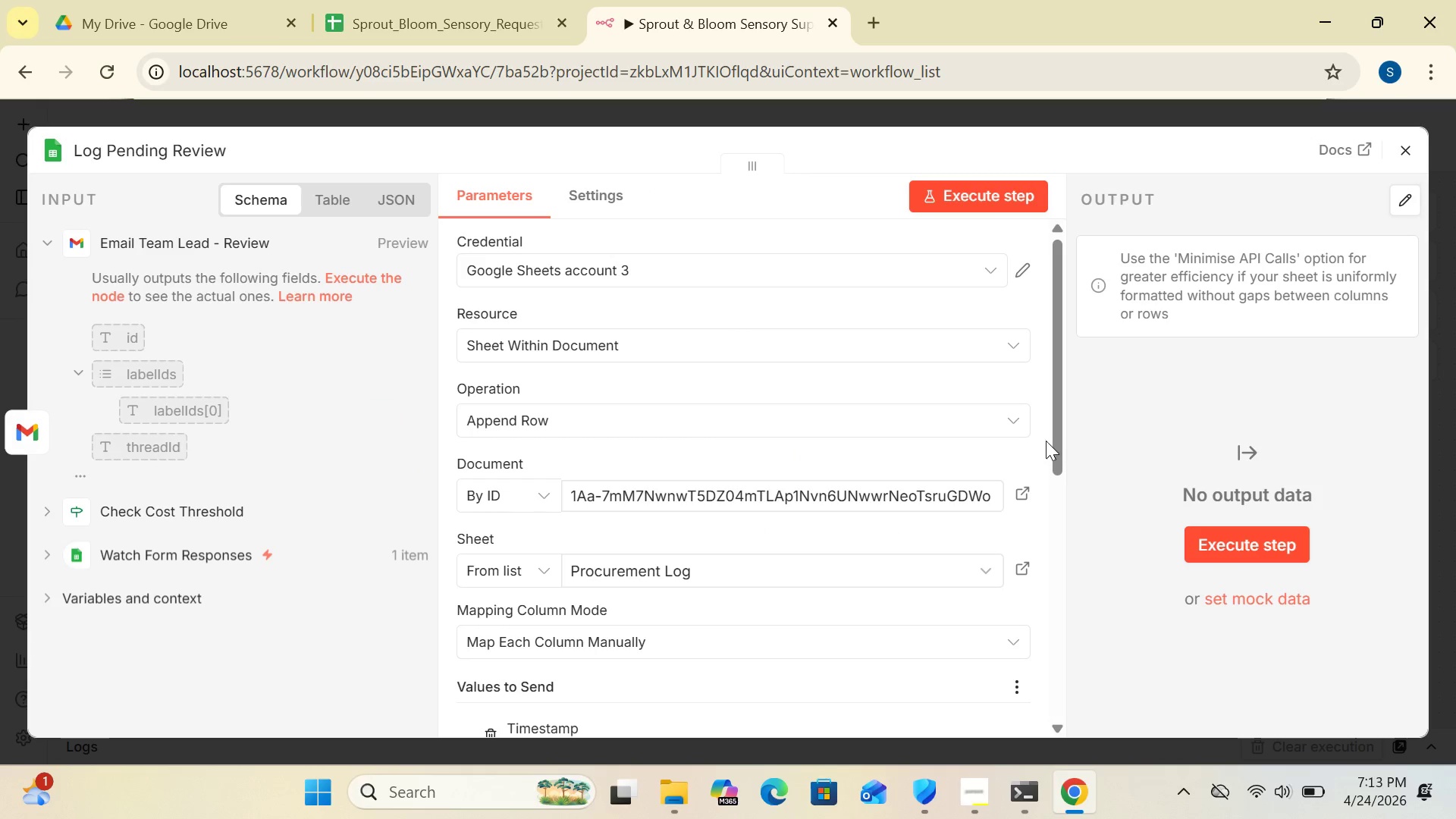 
left_click_drag(start_coordinate=[1053, 441], to_coordinate=[1087, 597])
 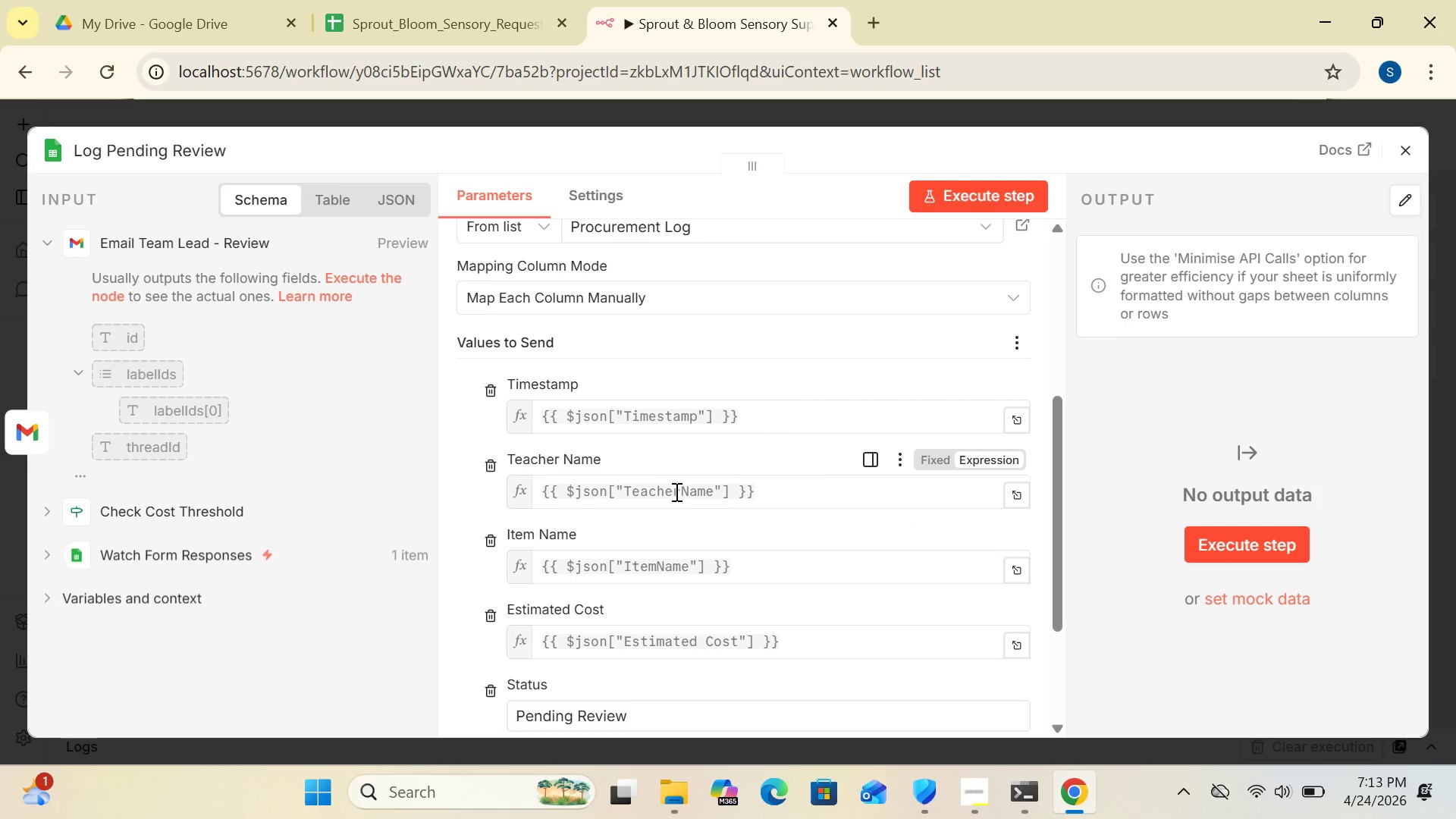 
wait(7.12)
 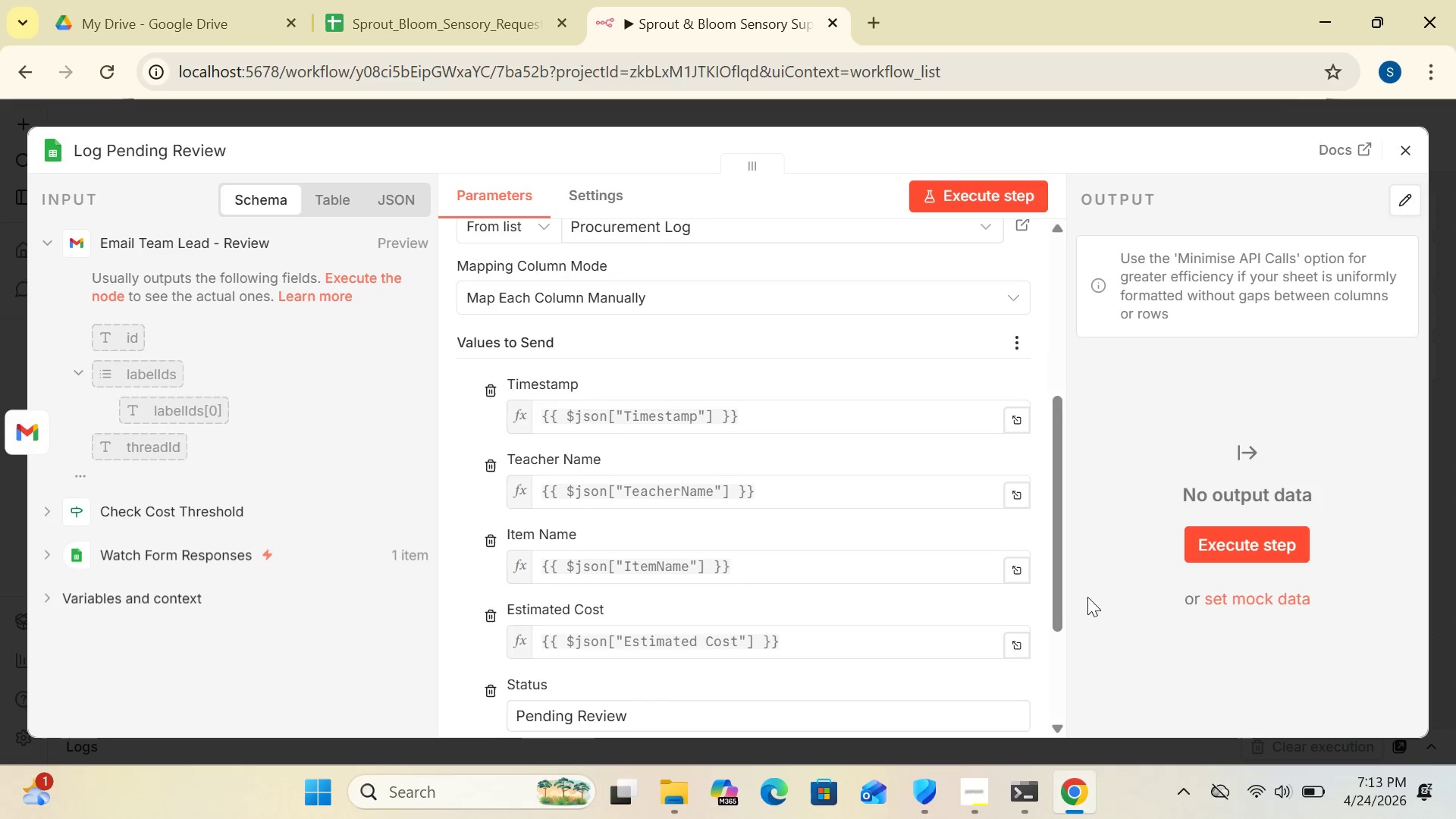 
left_click([679, 491])
 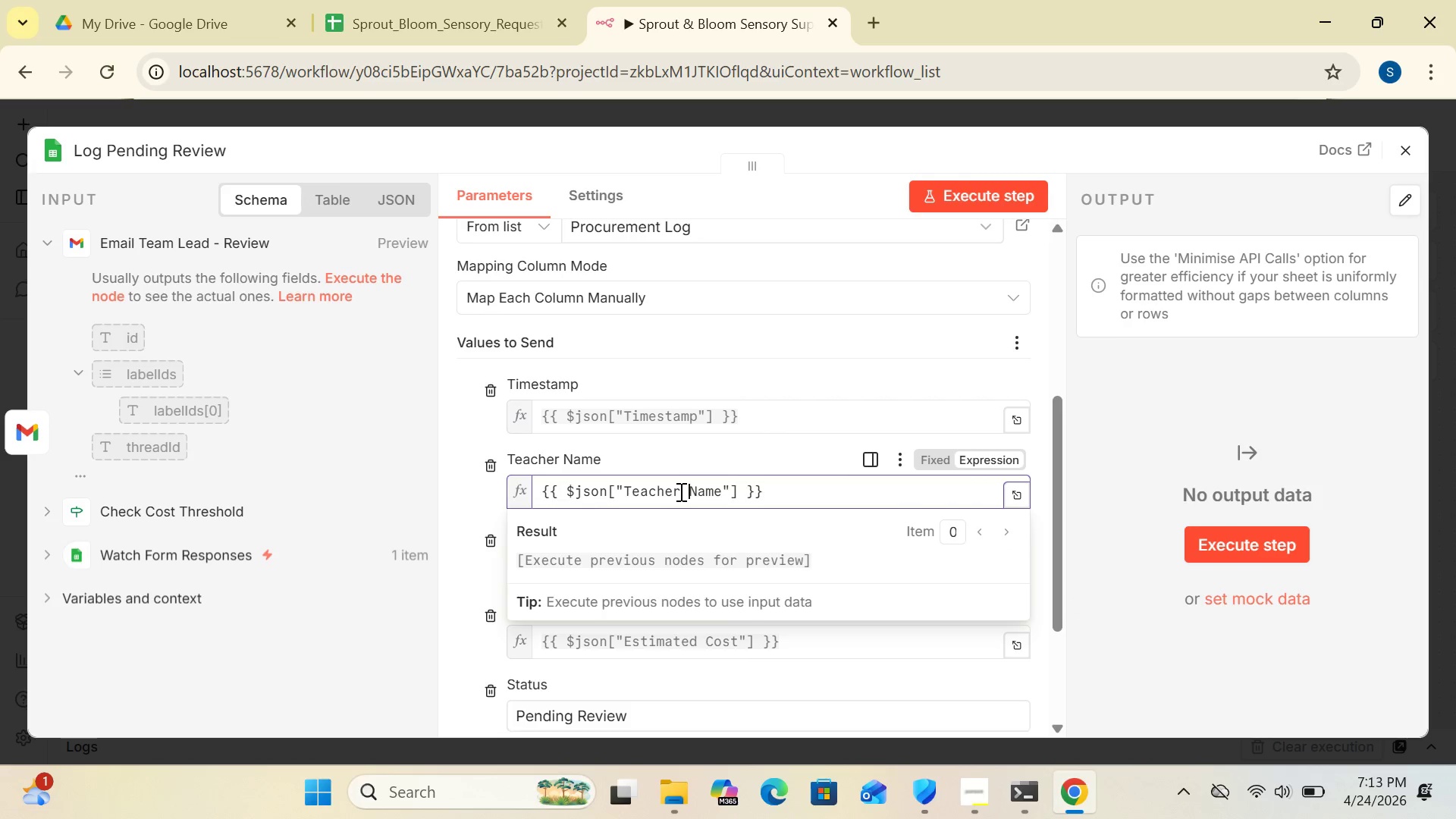 
key(Space)
 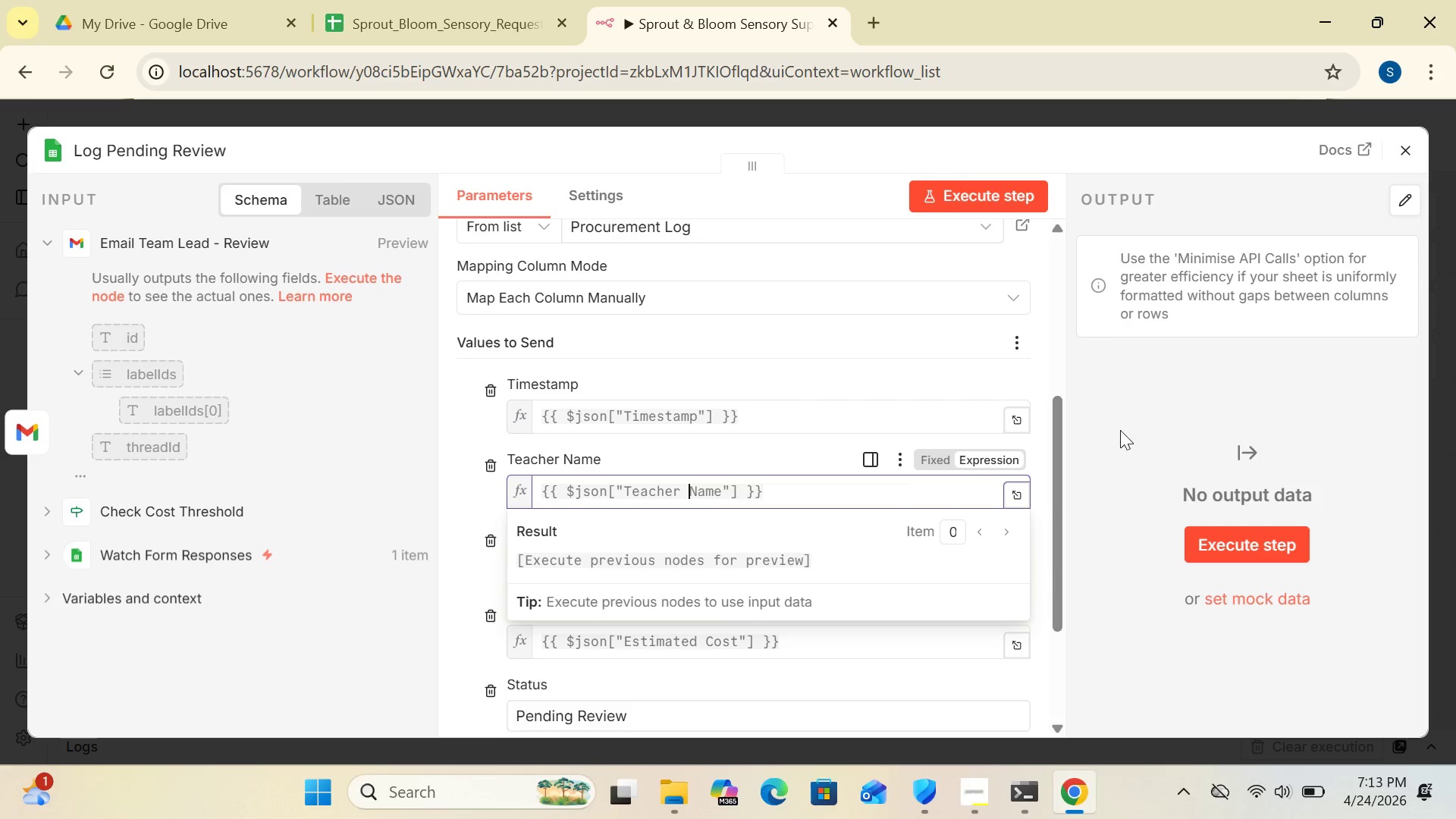 
left_click([1122, 430])
 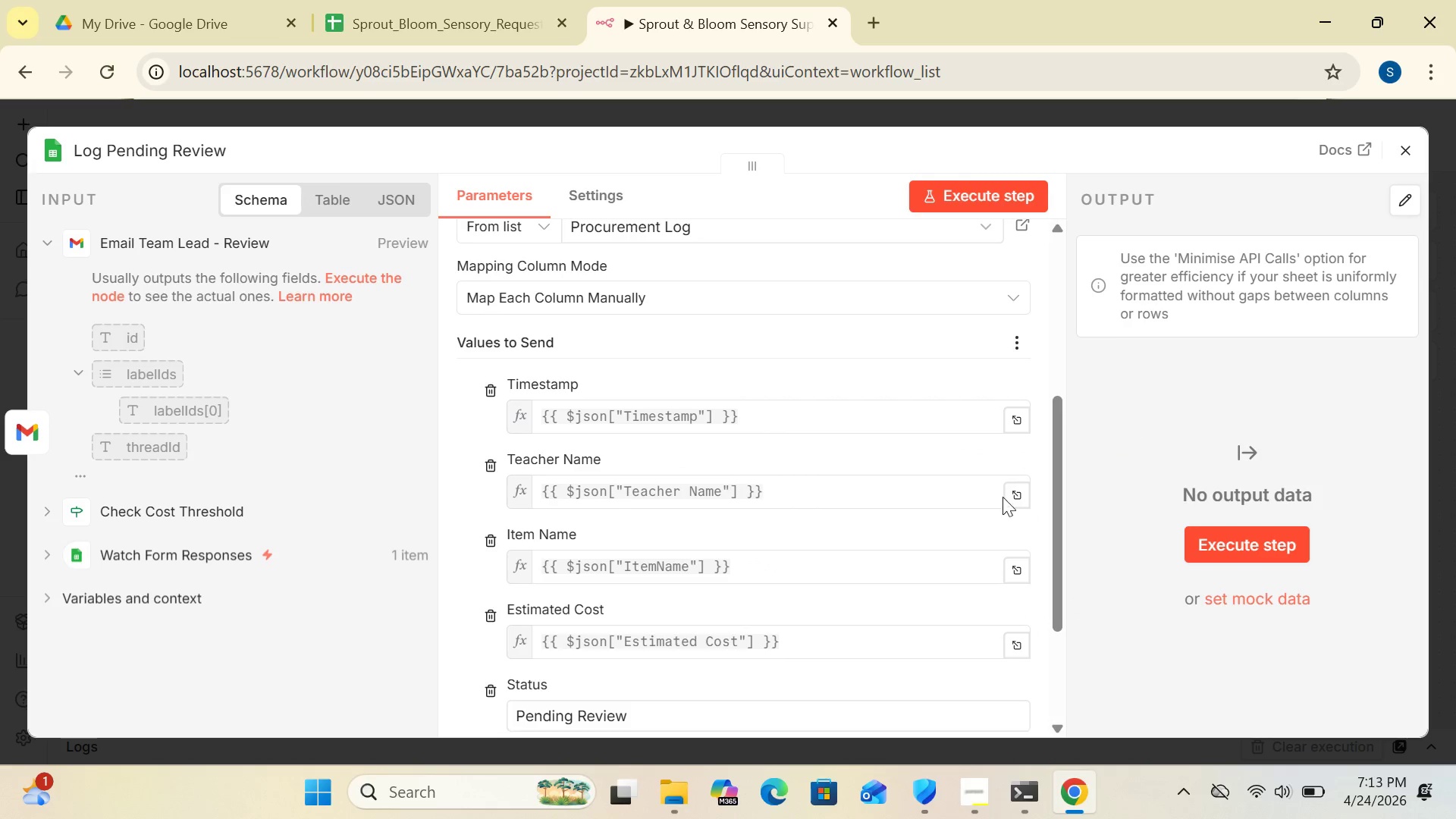 
mouse_move([759, 621])
 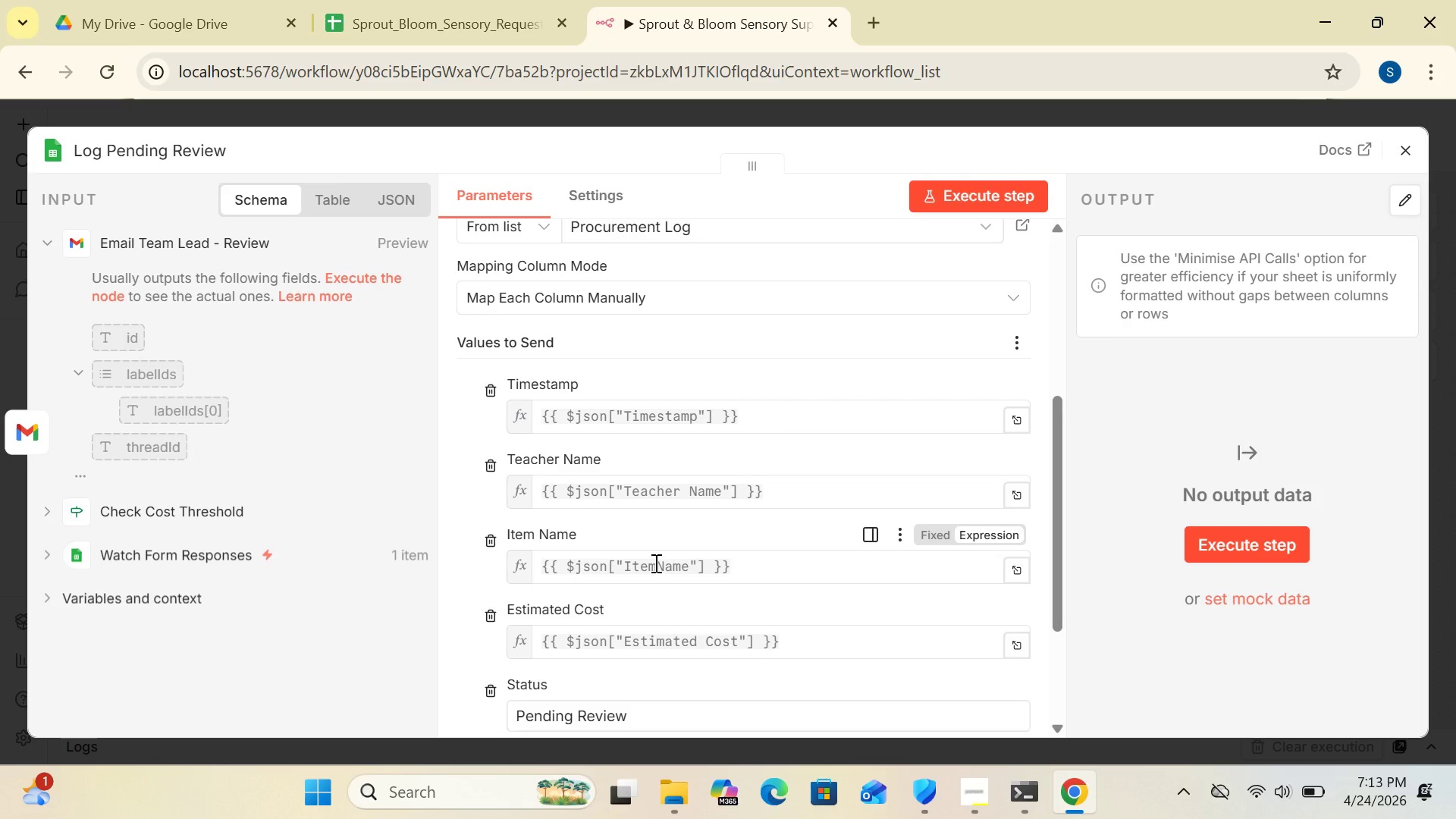 
left_click([654, 563])
 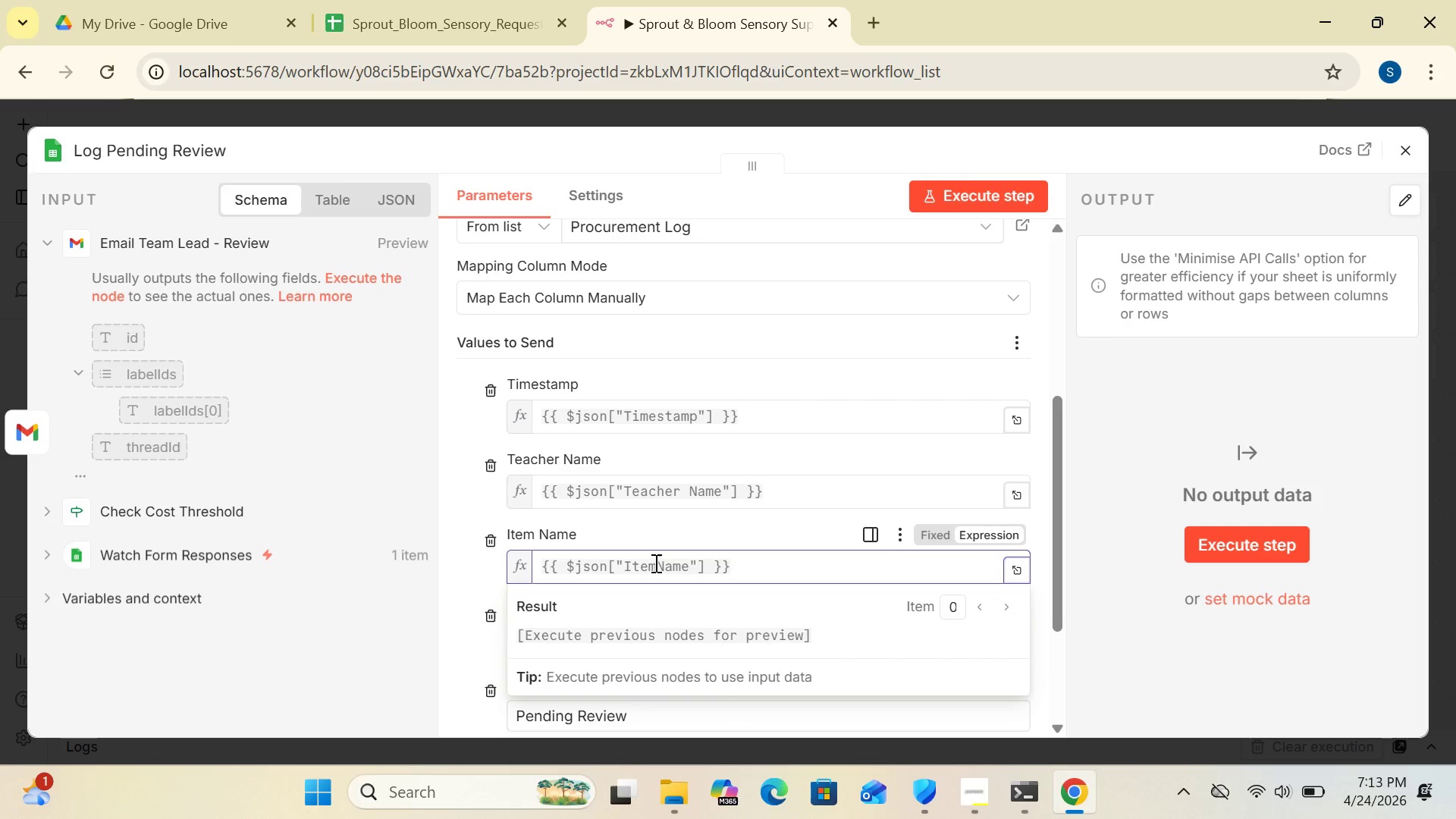 
key(Space)
 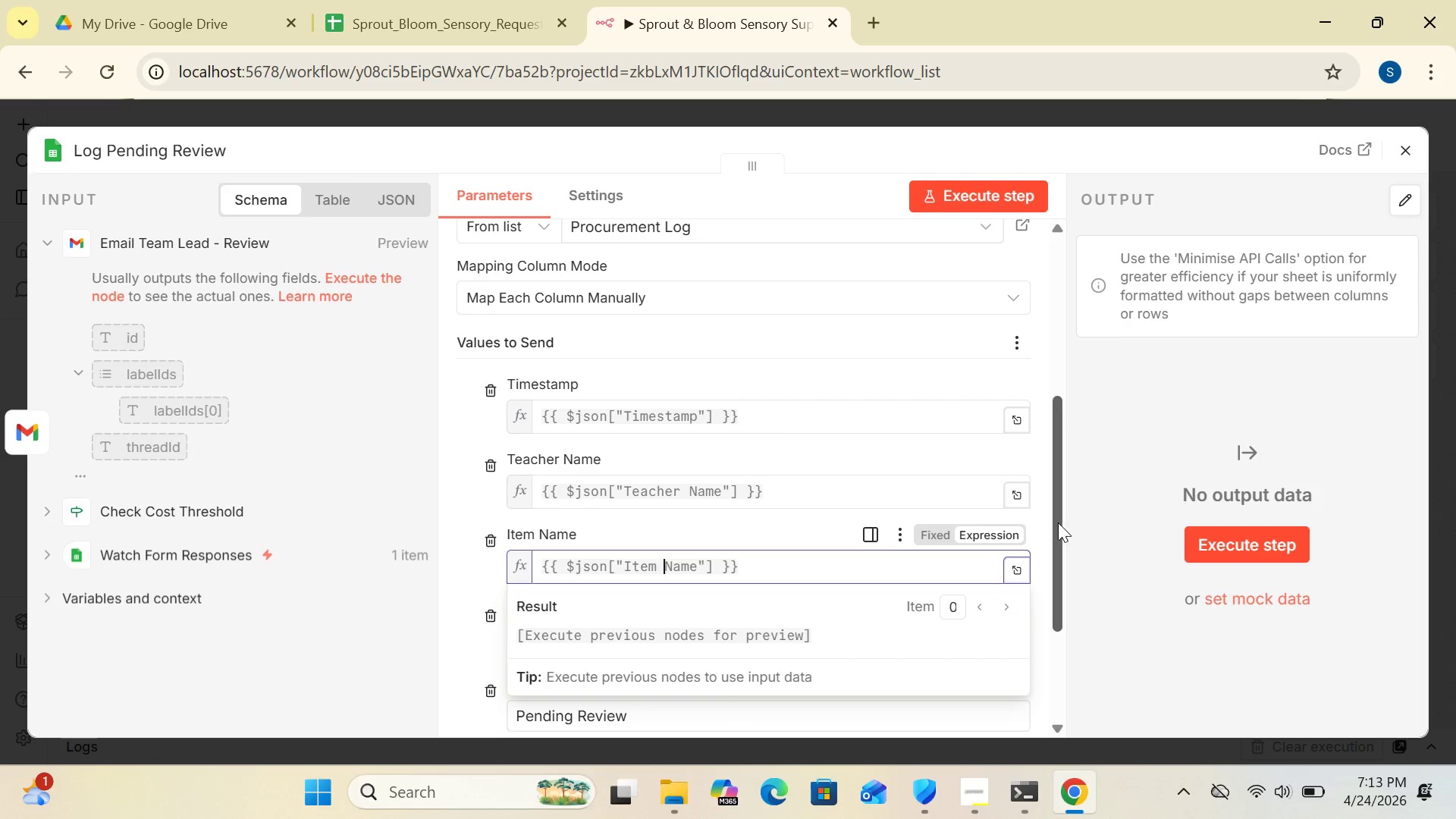 
left_click_drag(start_coordinate=[1052, 525], to_coordinate=[1051, 623])
 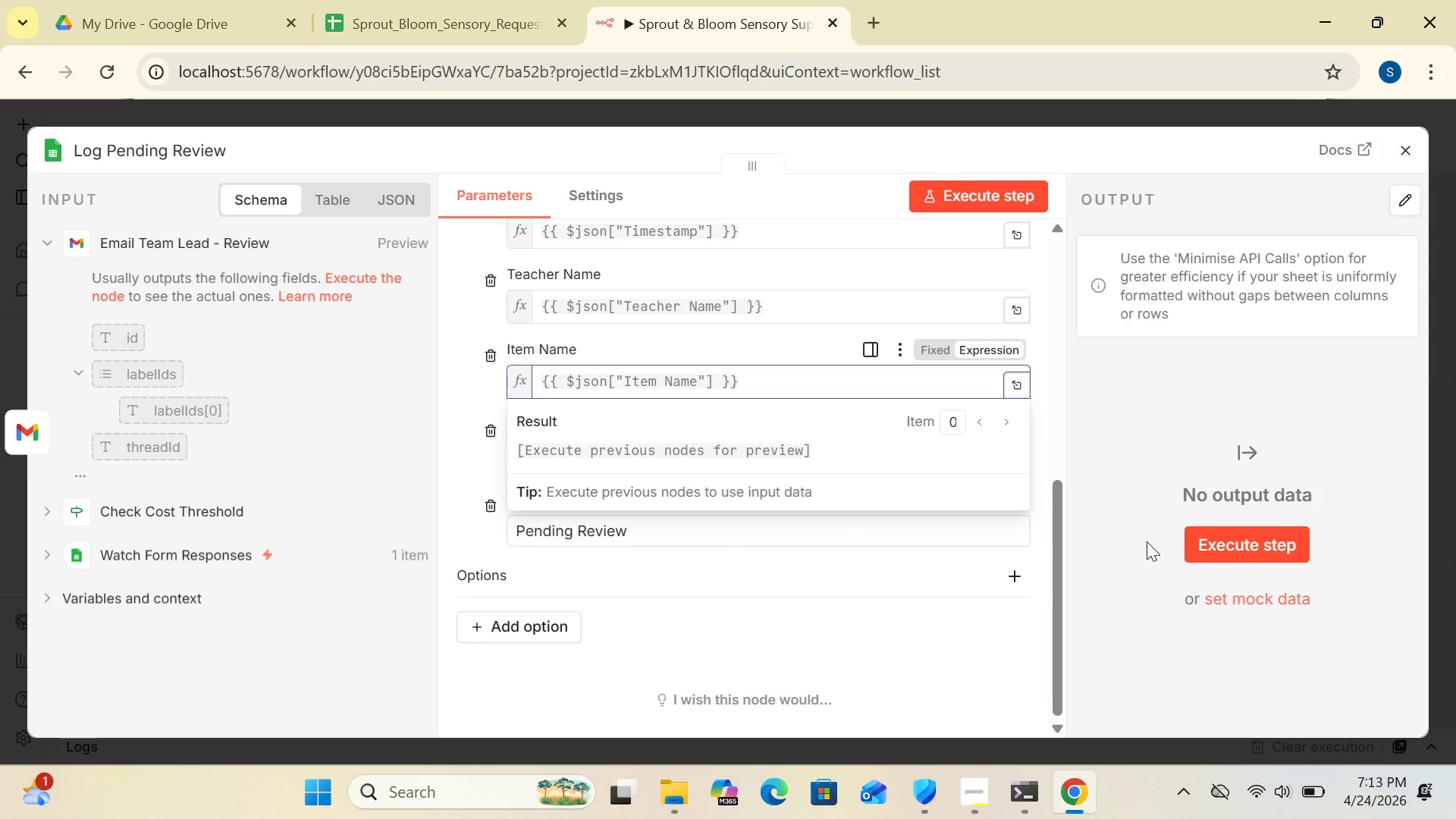 
left_click([1147, 541])
 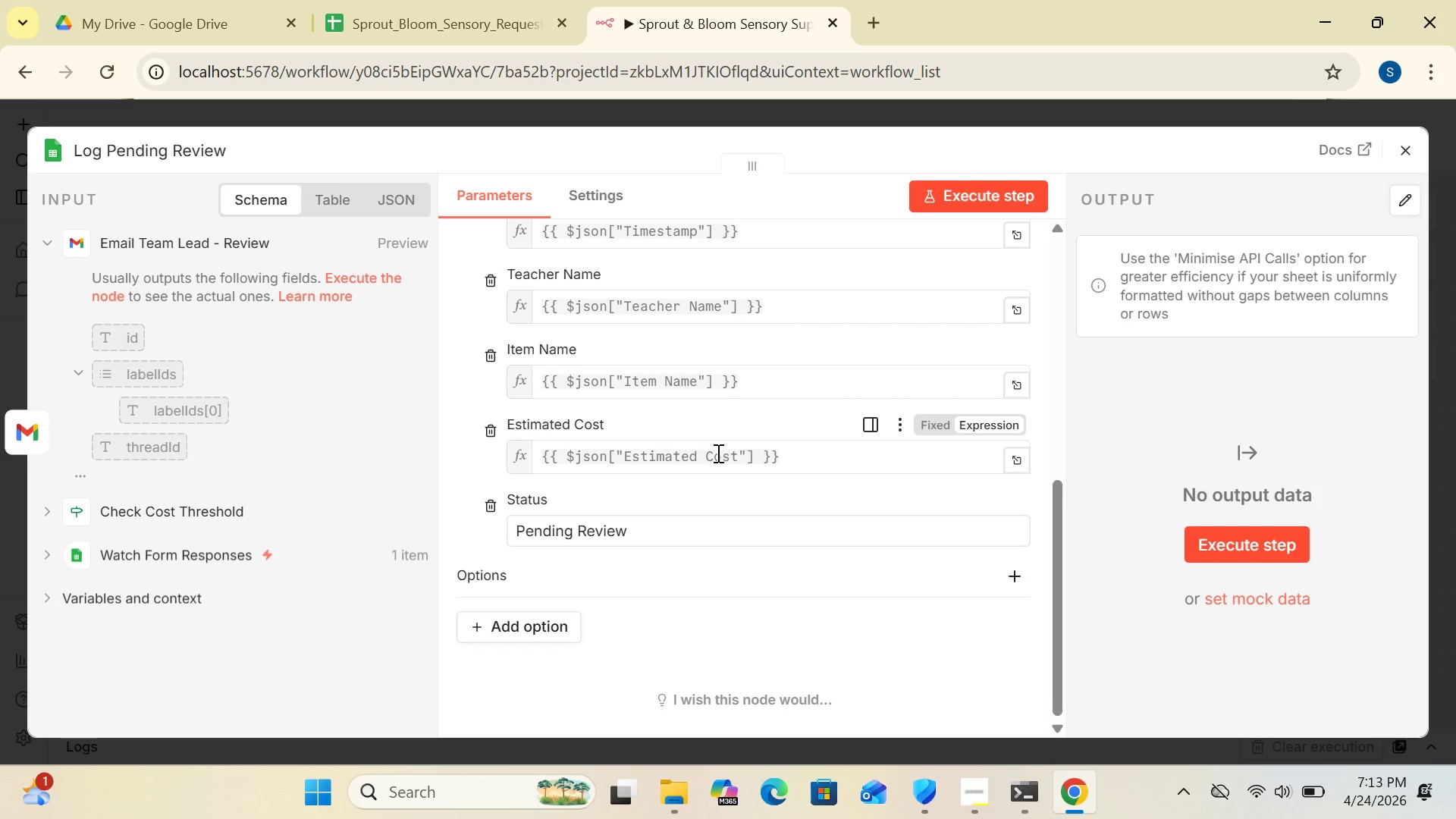 
wait(6.95)
 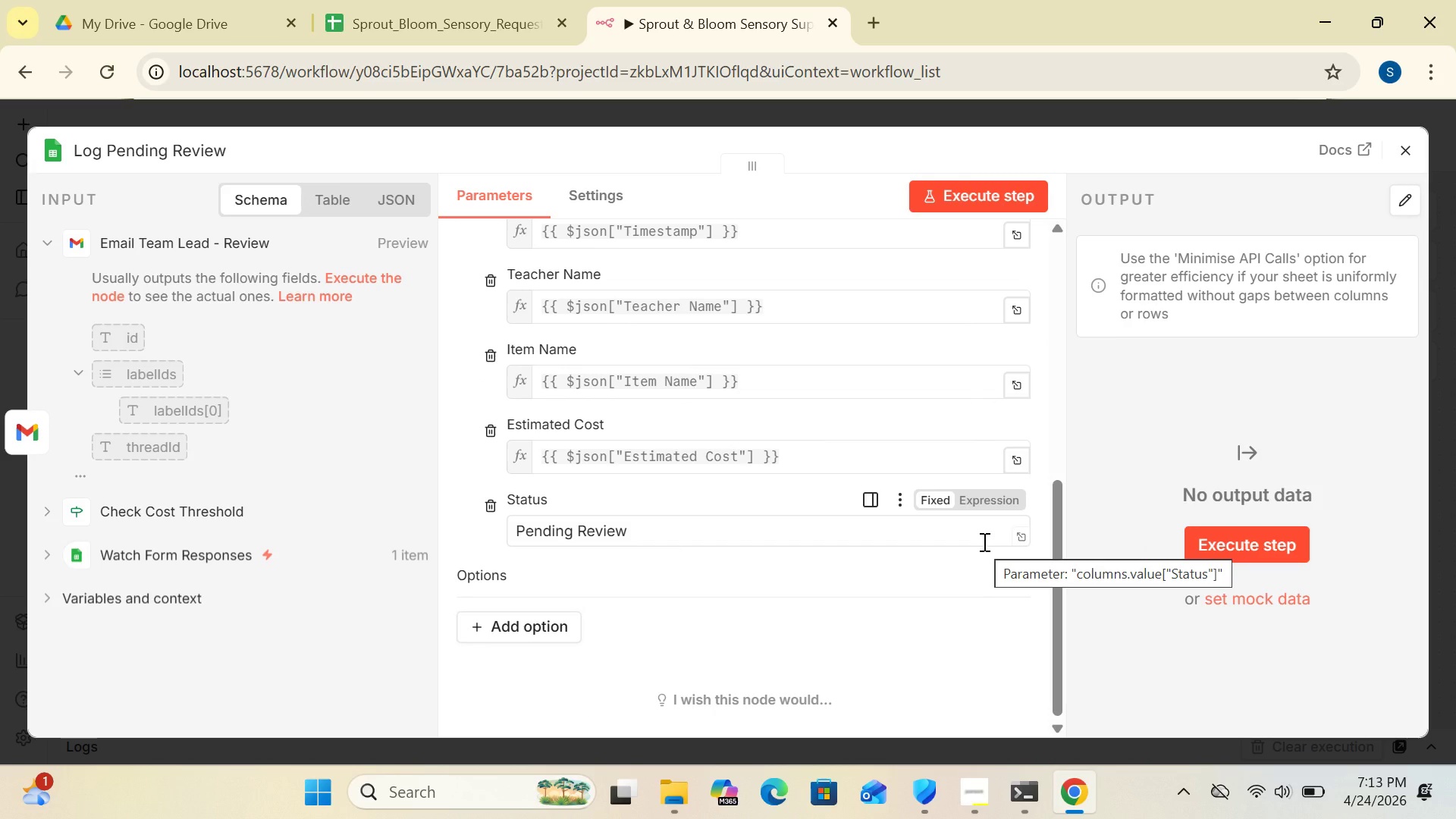 
left_click([711, 453])
 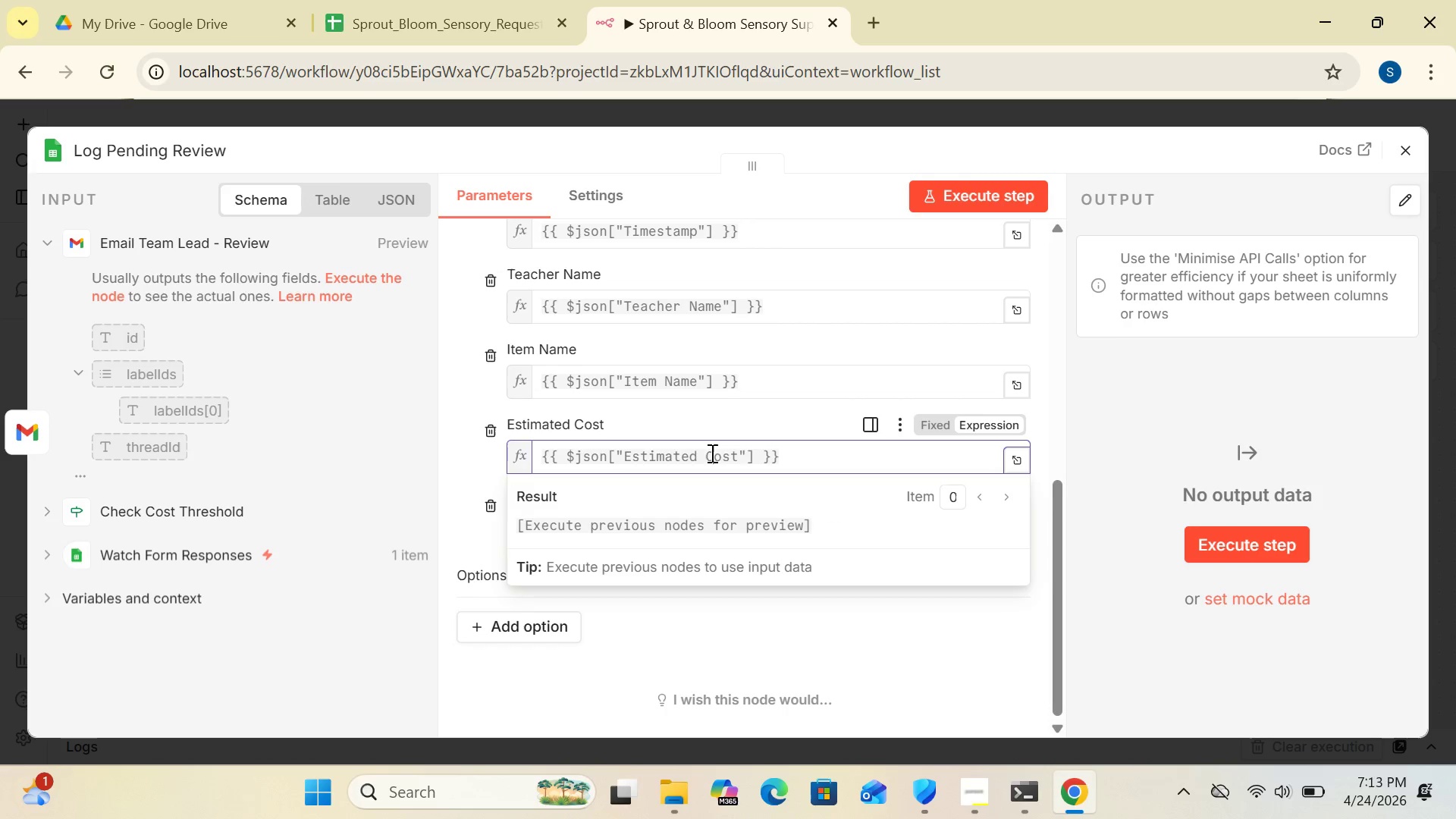 
key(Backspace)
 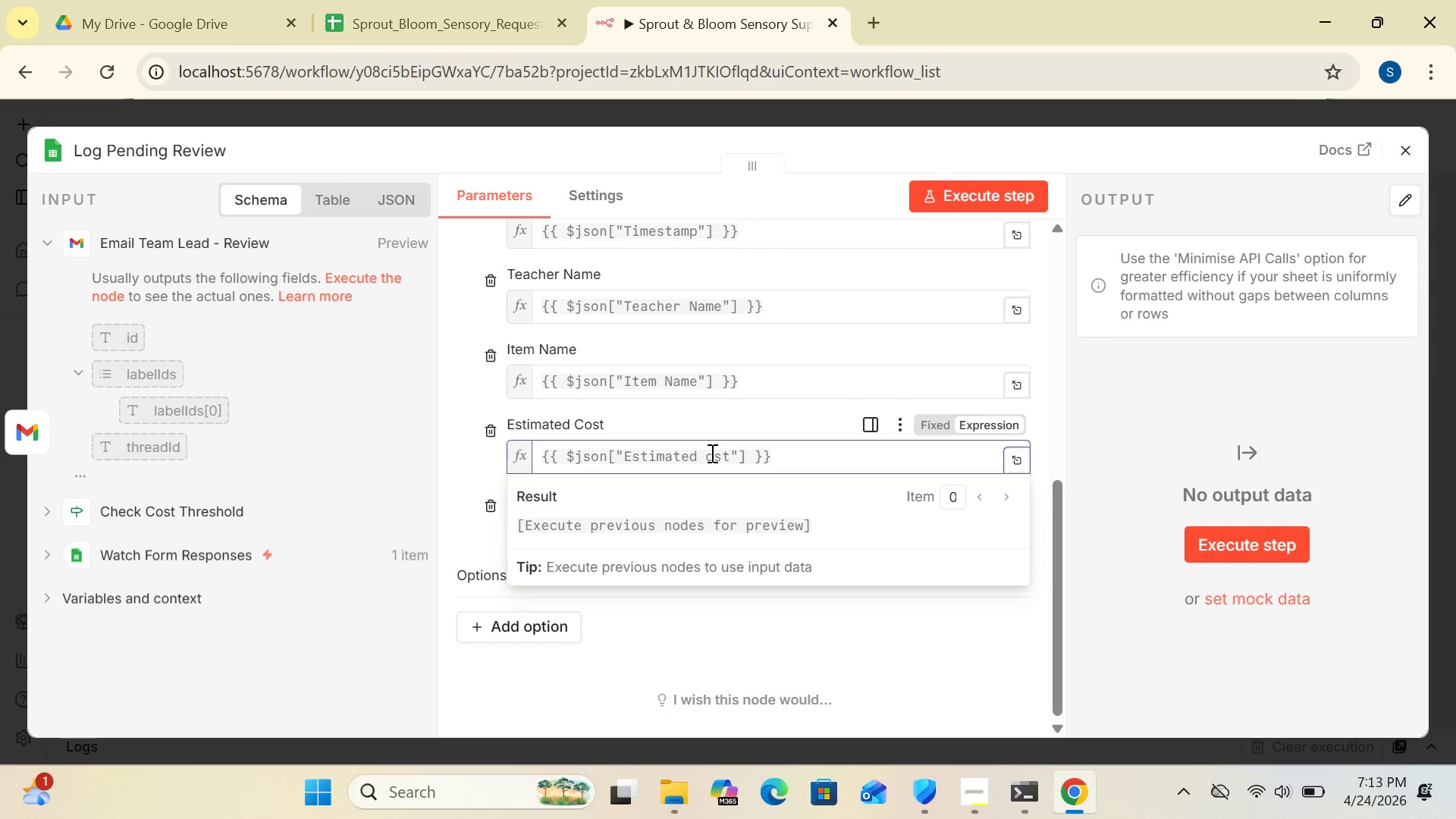 
key(CapsLock)
 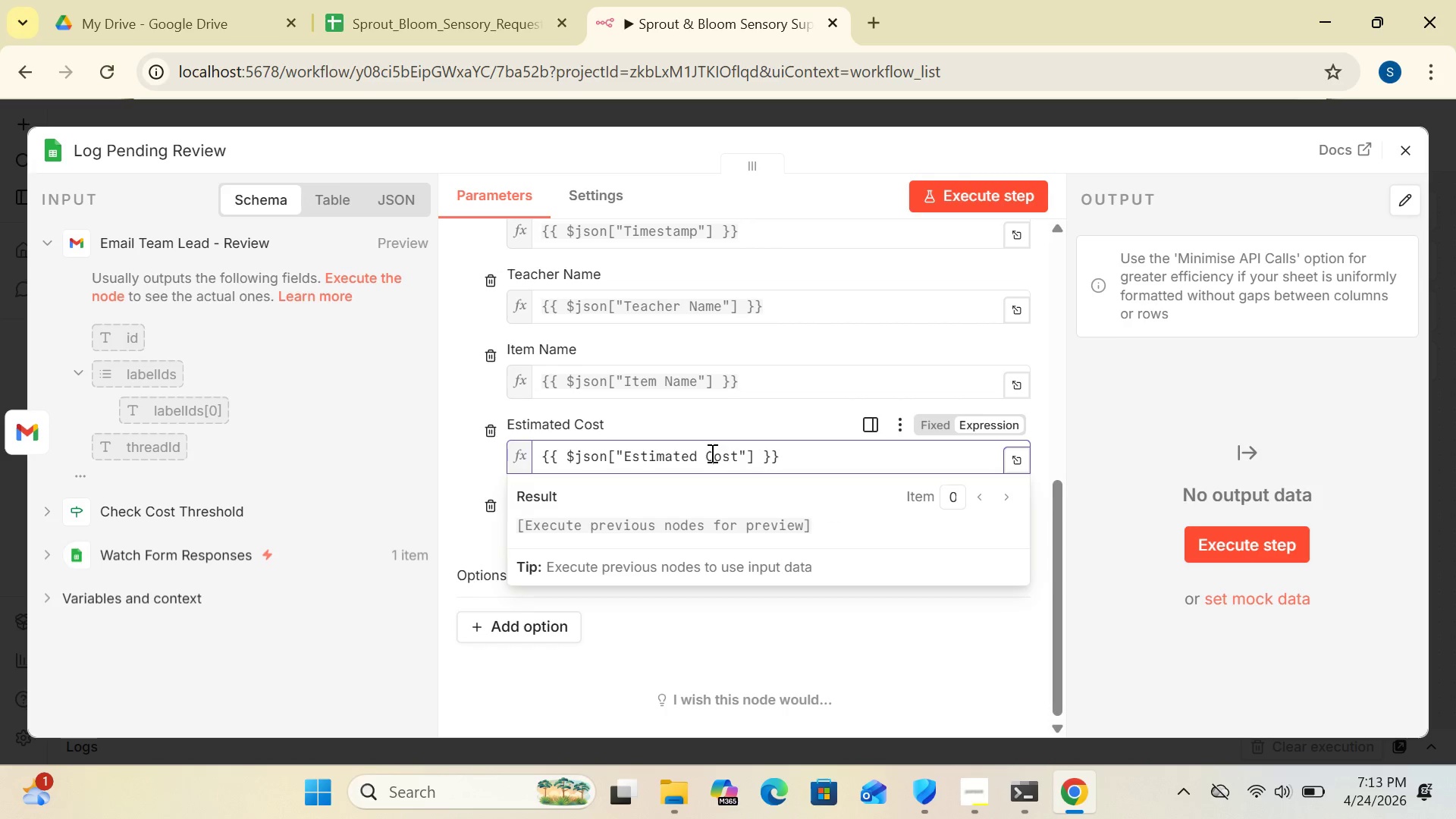 
key(C)
 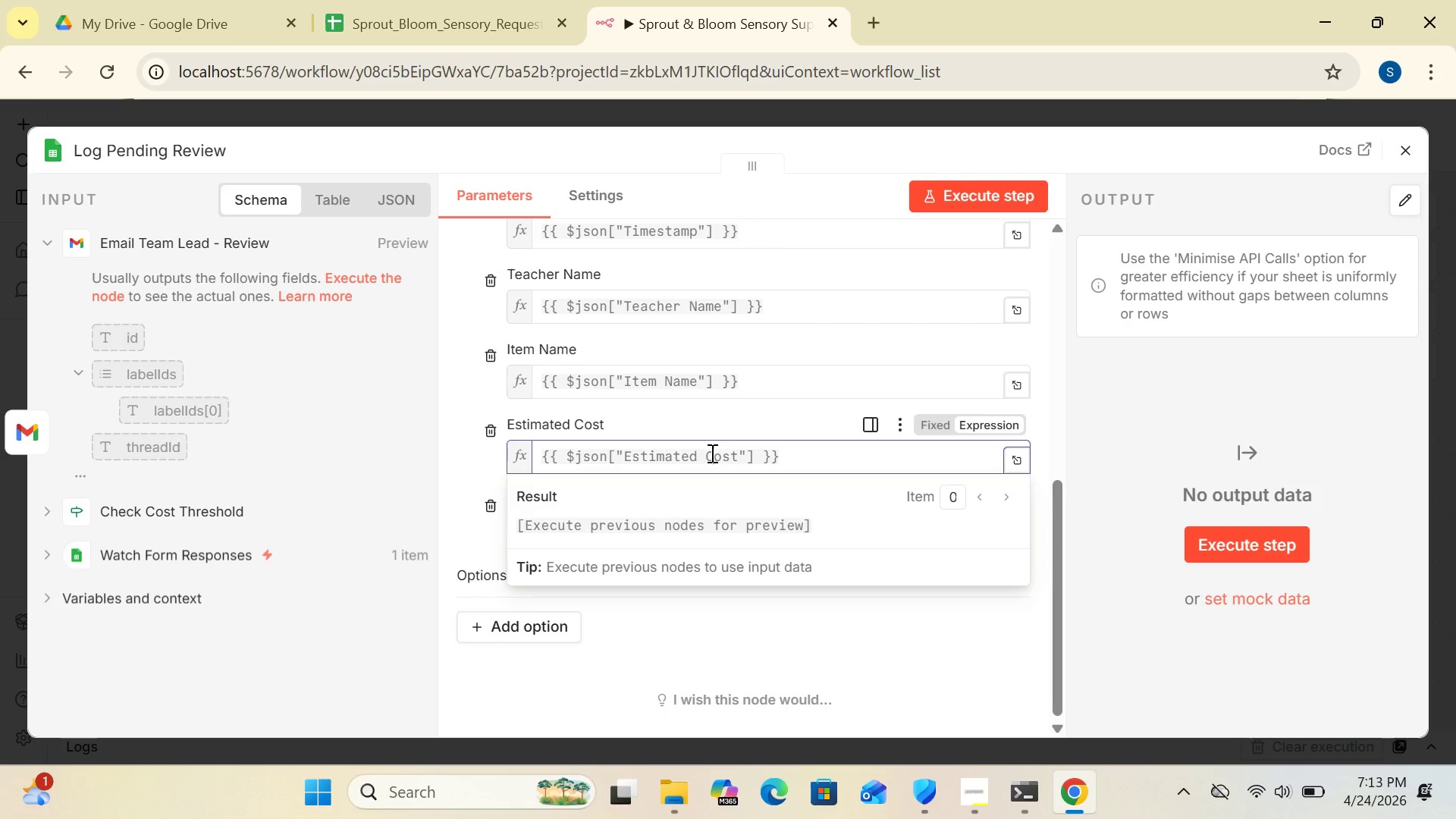 
key(CapsLock)
 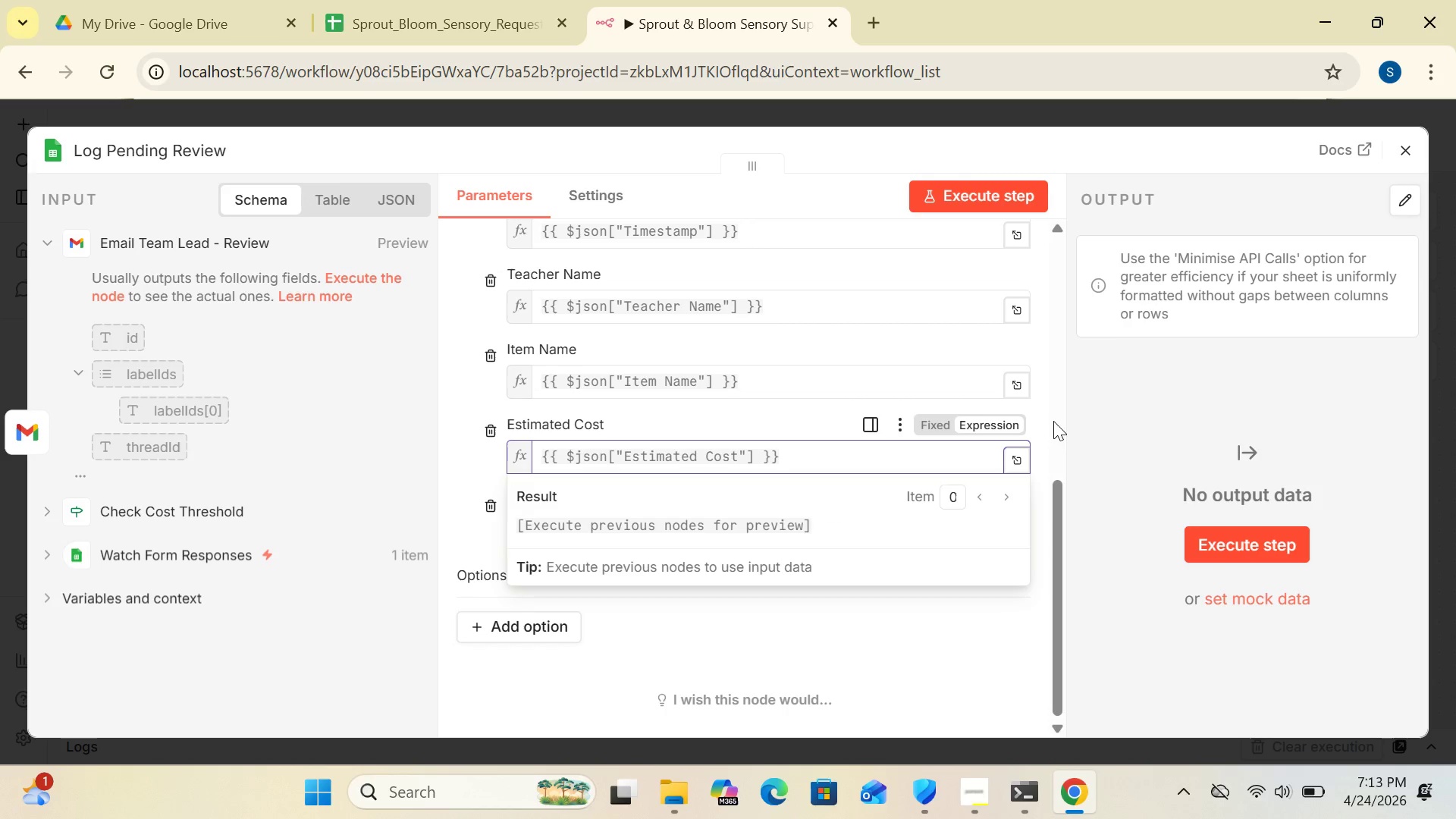 
left_click([1053, 420])
 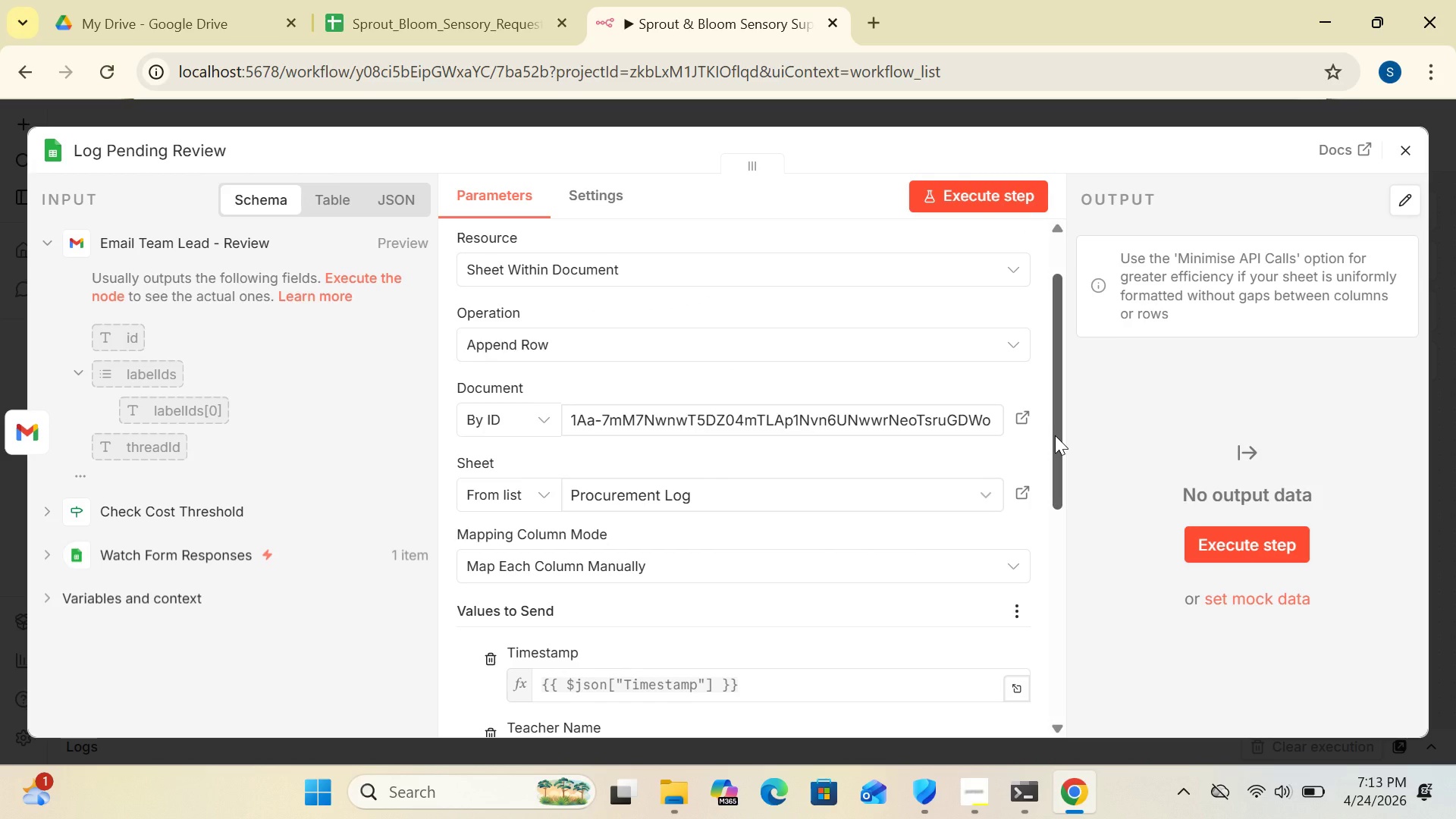 
left_click_drag(start_coordinate=[1055, 435], to_coordinate=[1069, 615])
 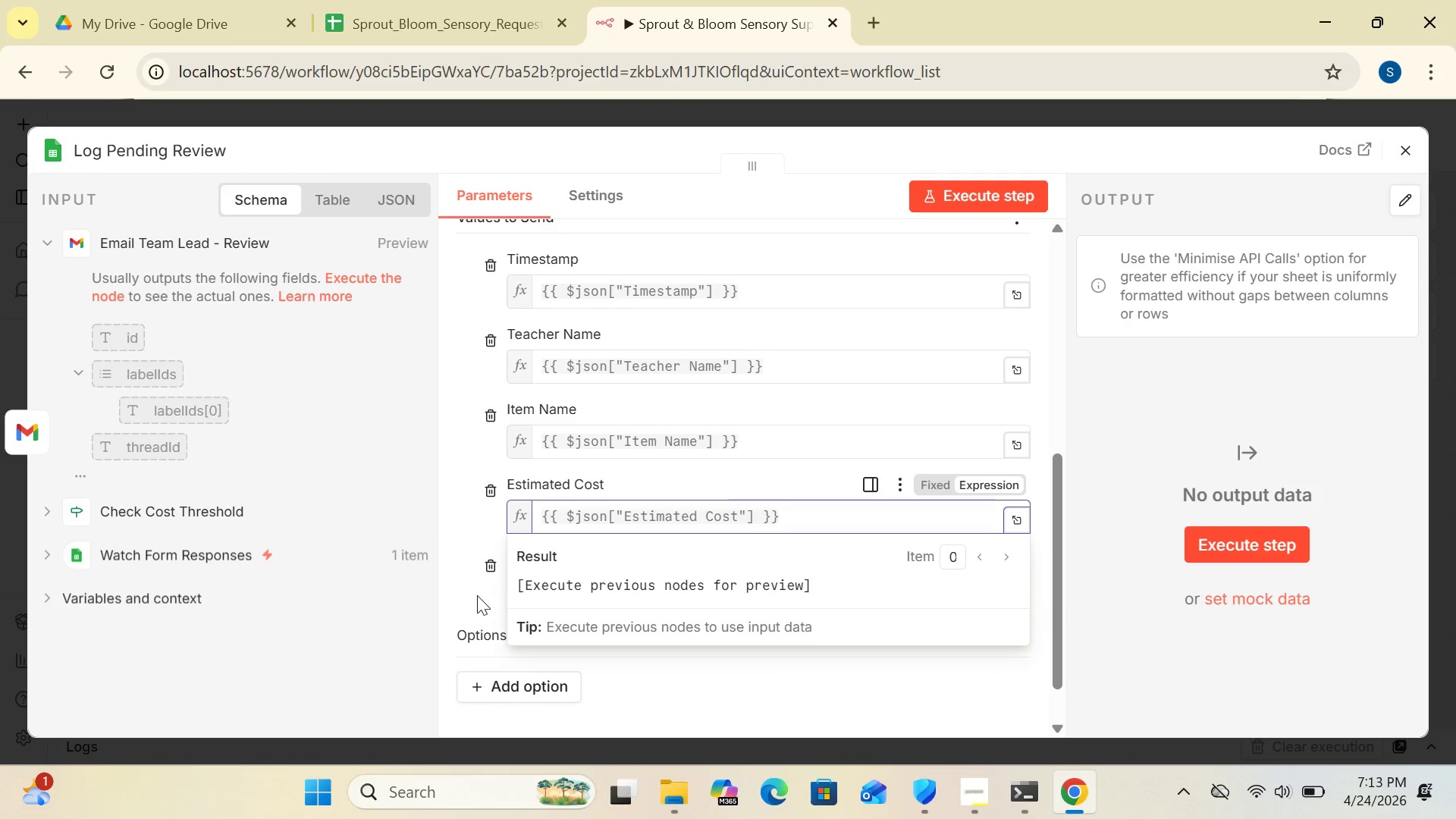 
left_click([475, 594])
 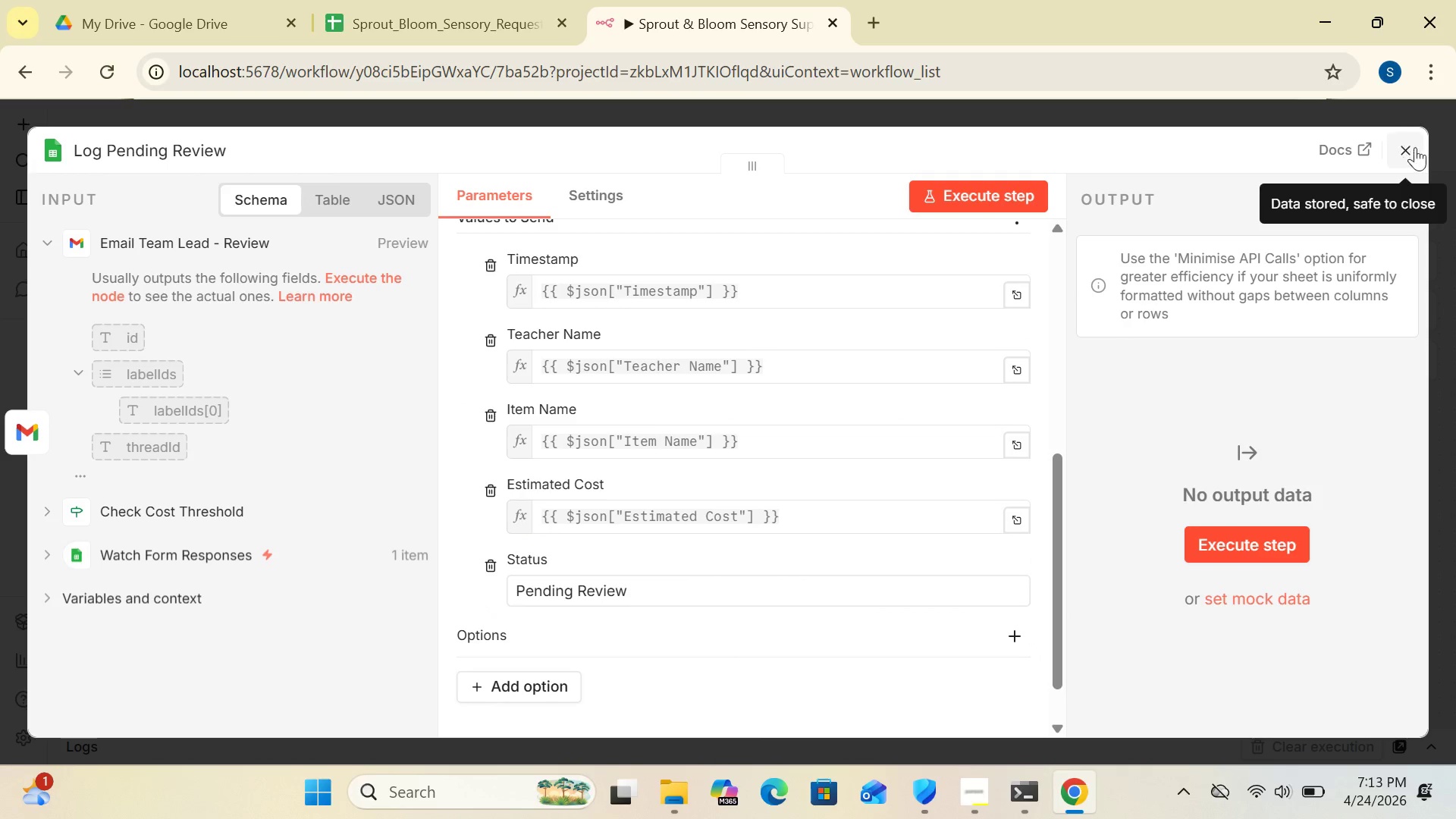 
left_click([1404, 152])
 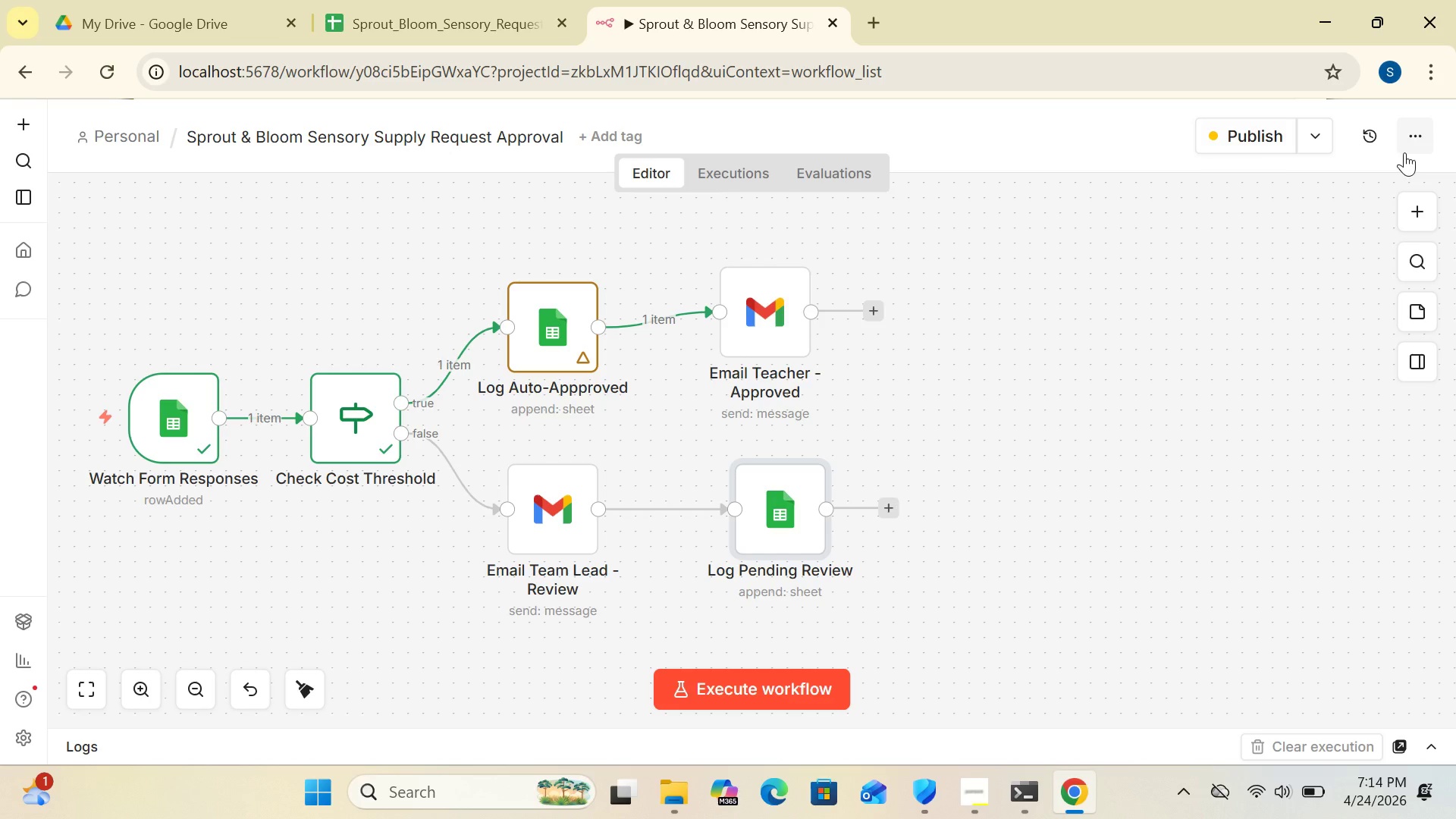 
wait(19.36)
 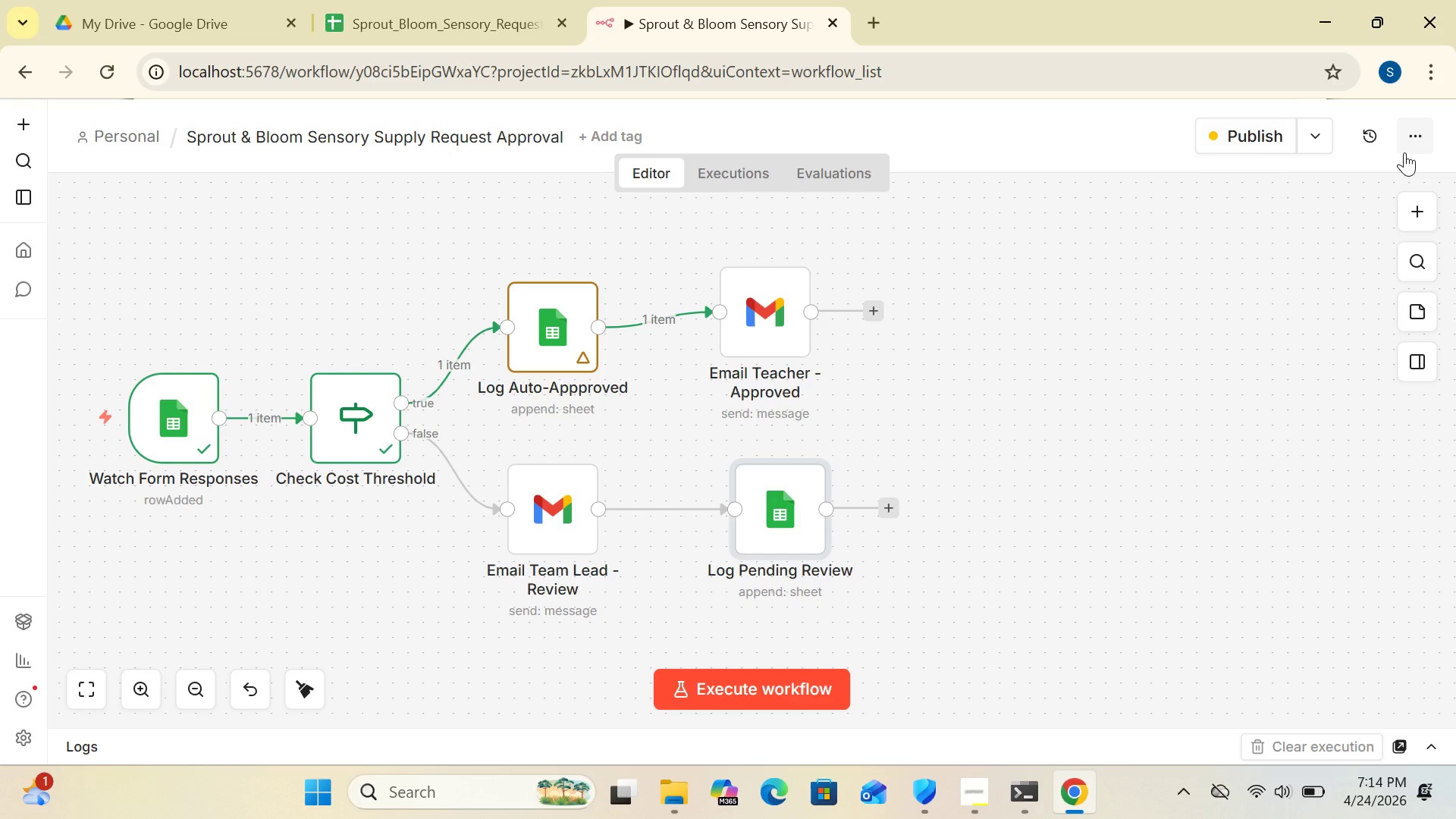 
left_click([438, 35])
 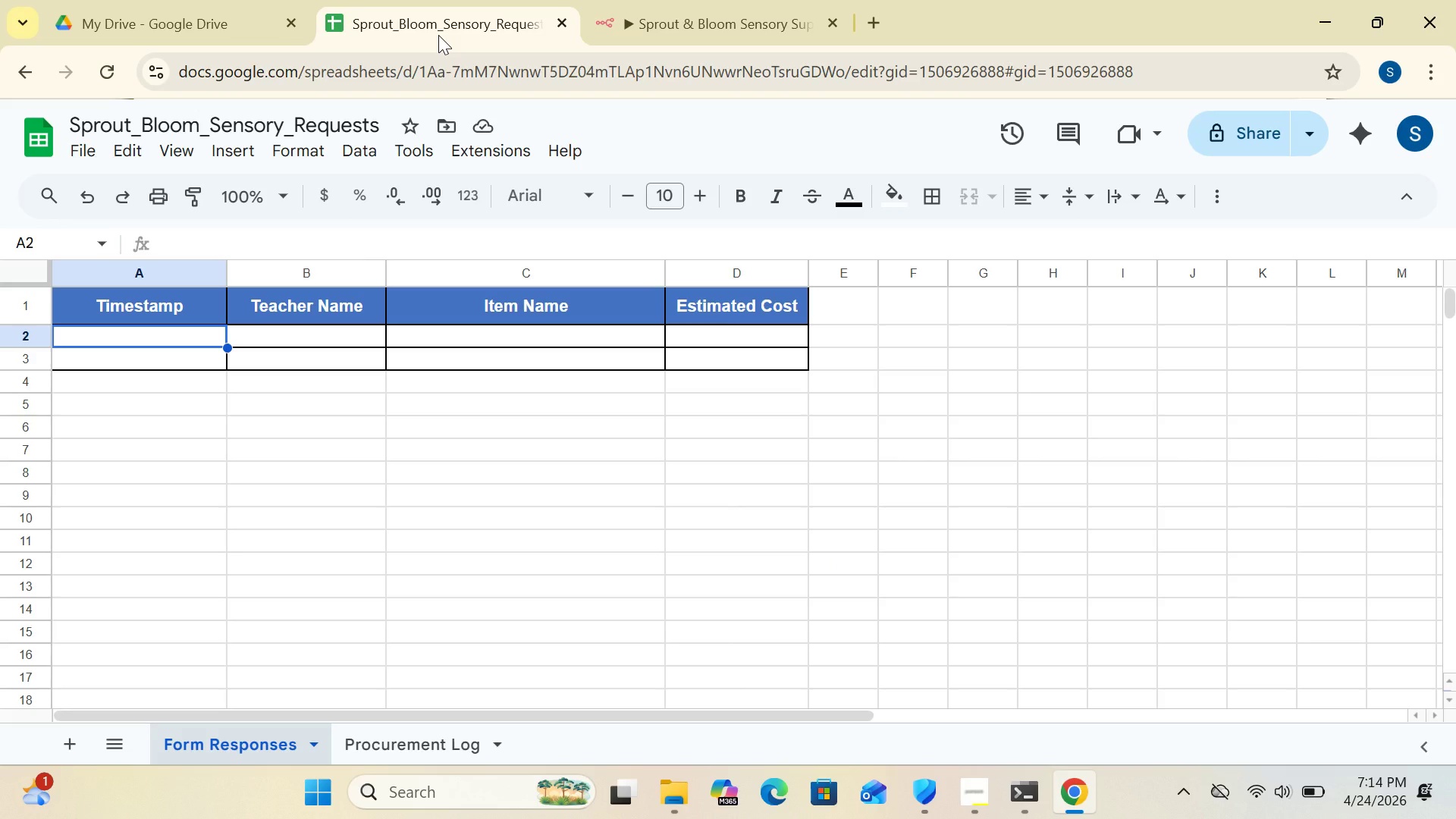 
wait(25.06)
 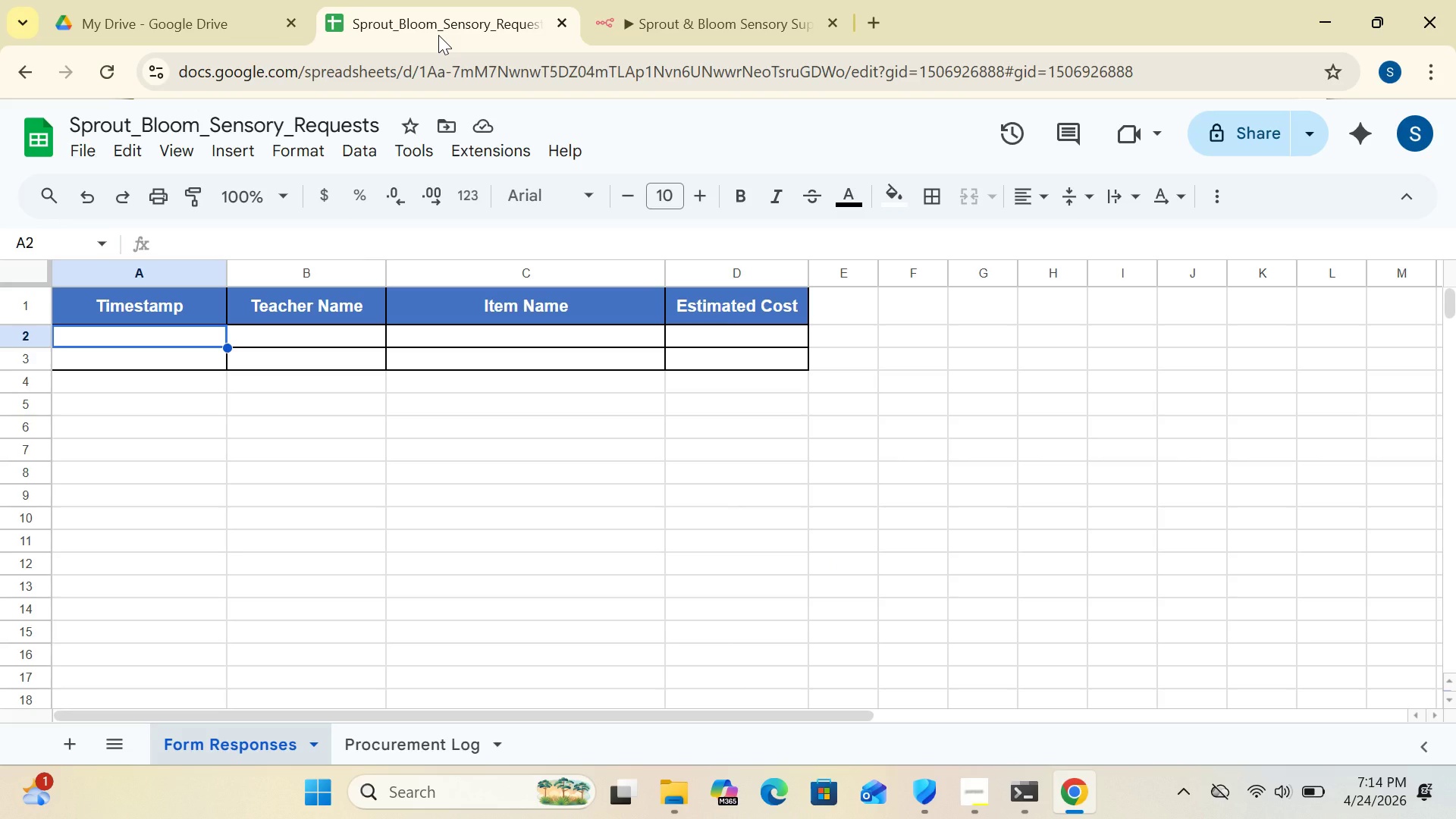 
left_click([146, 341])
 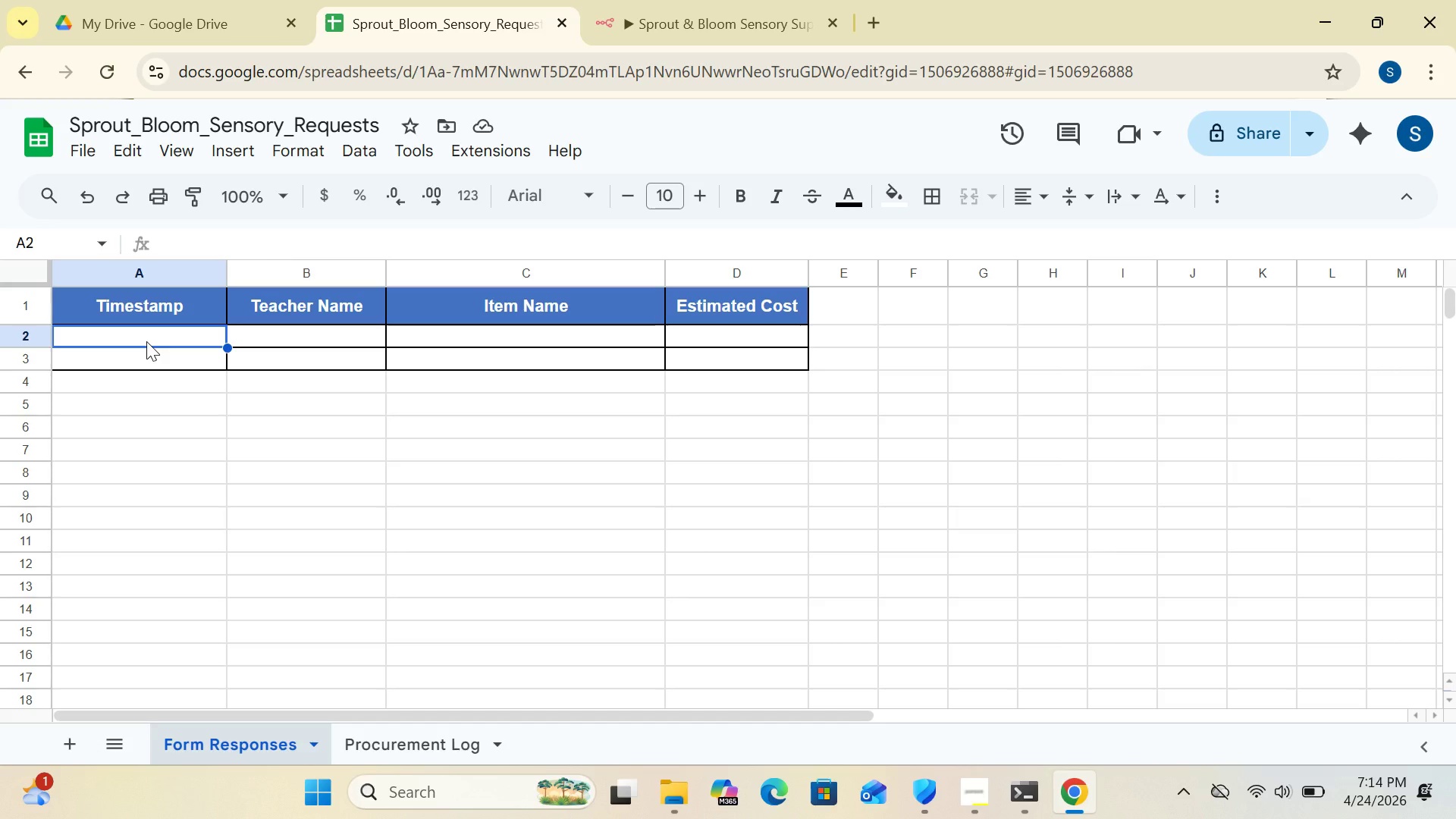 
wait(6.78)
 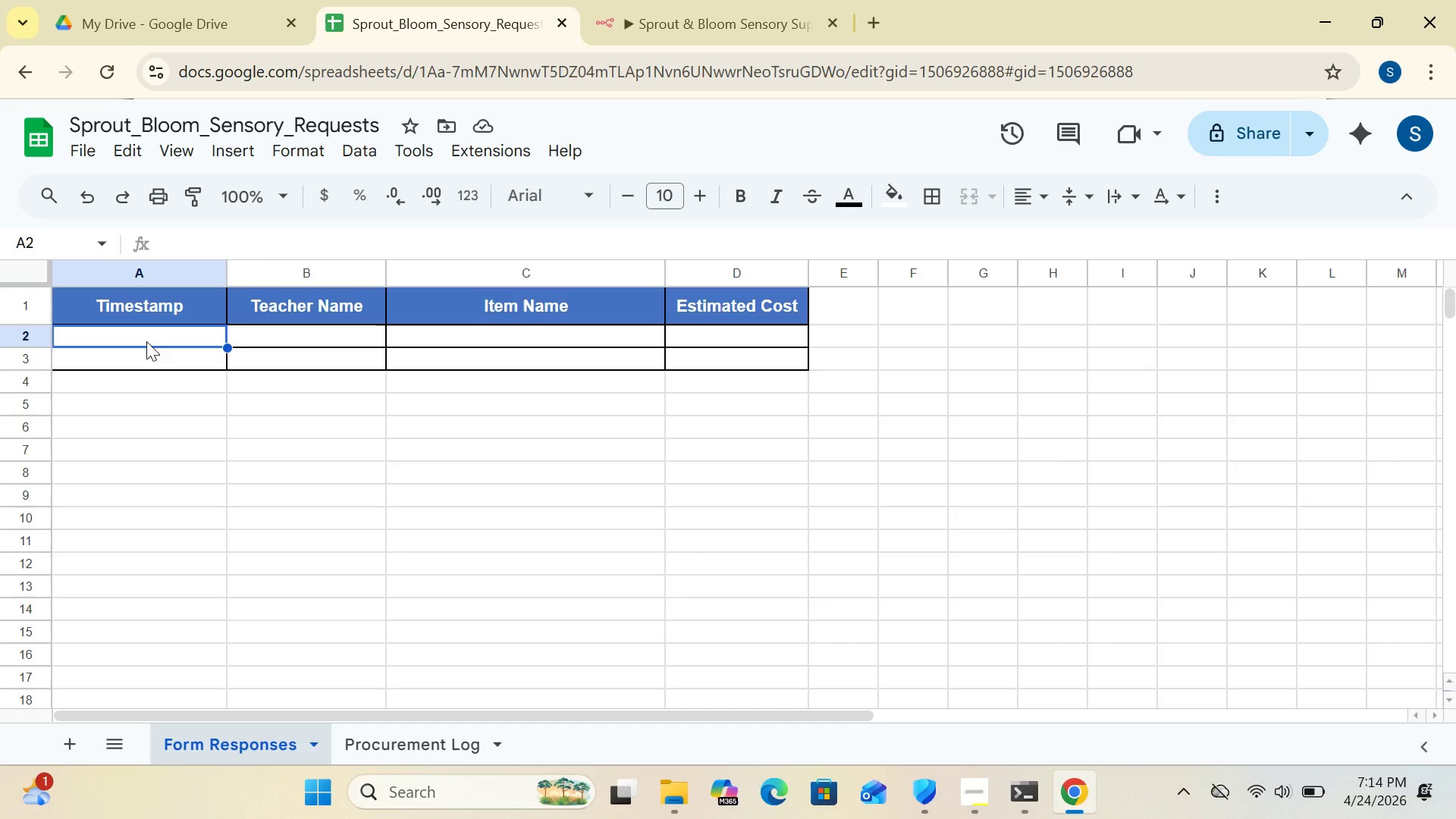 
type(2024-01-15 9:)
 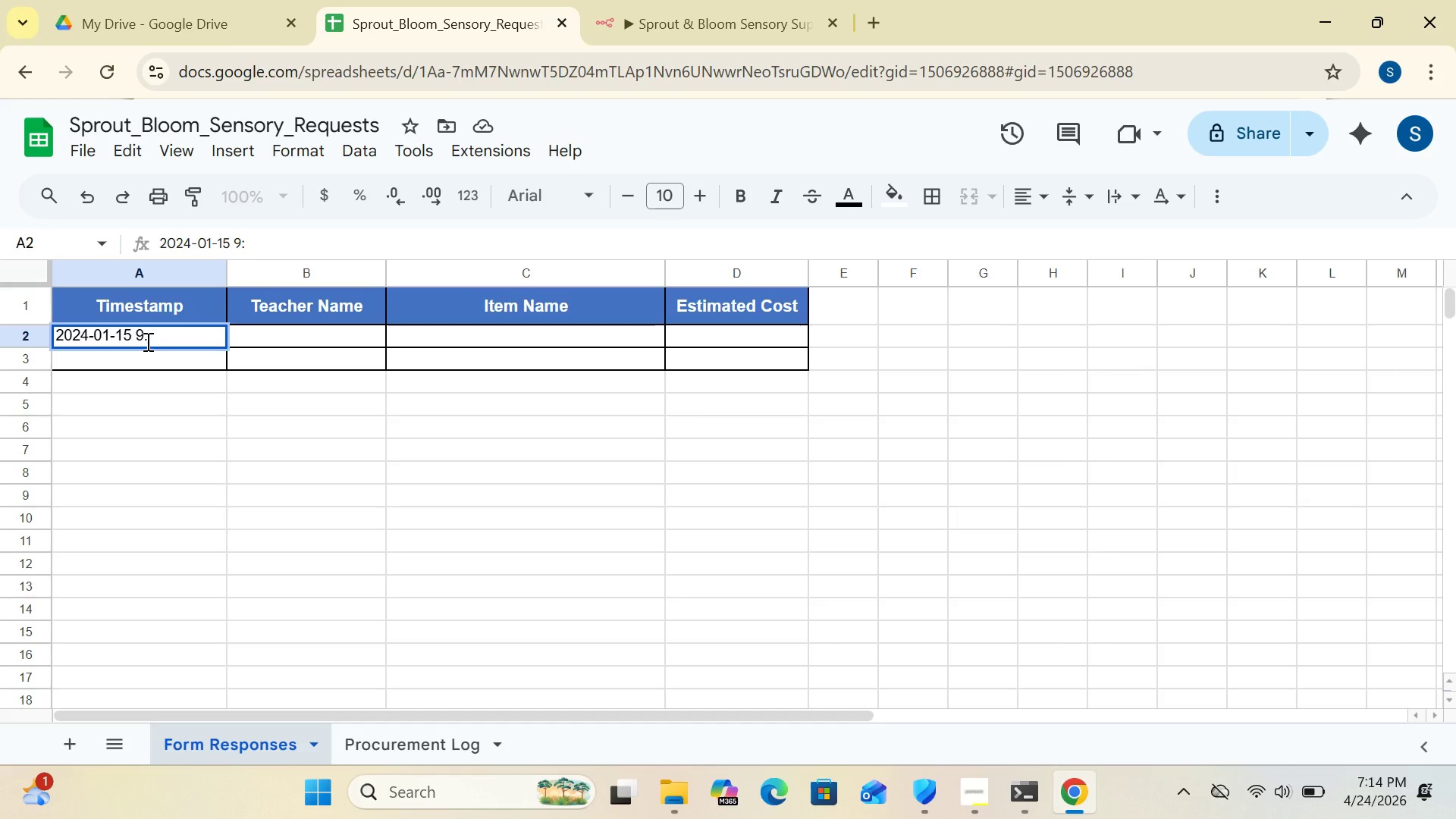 
type(00:00)
 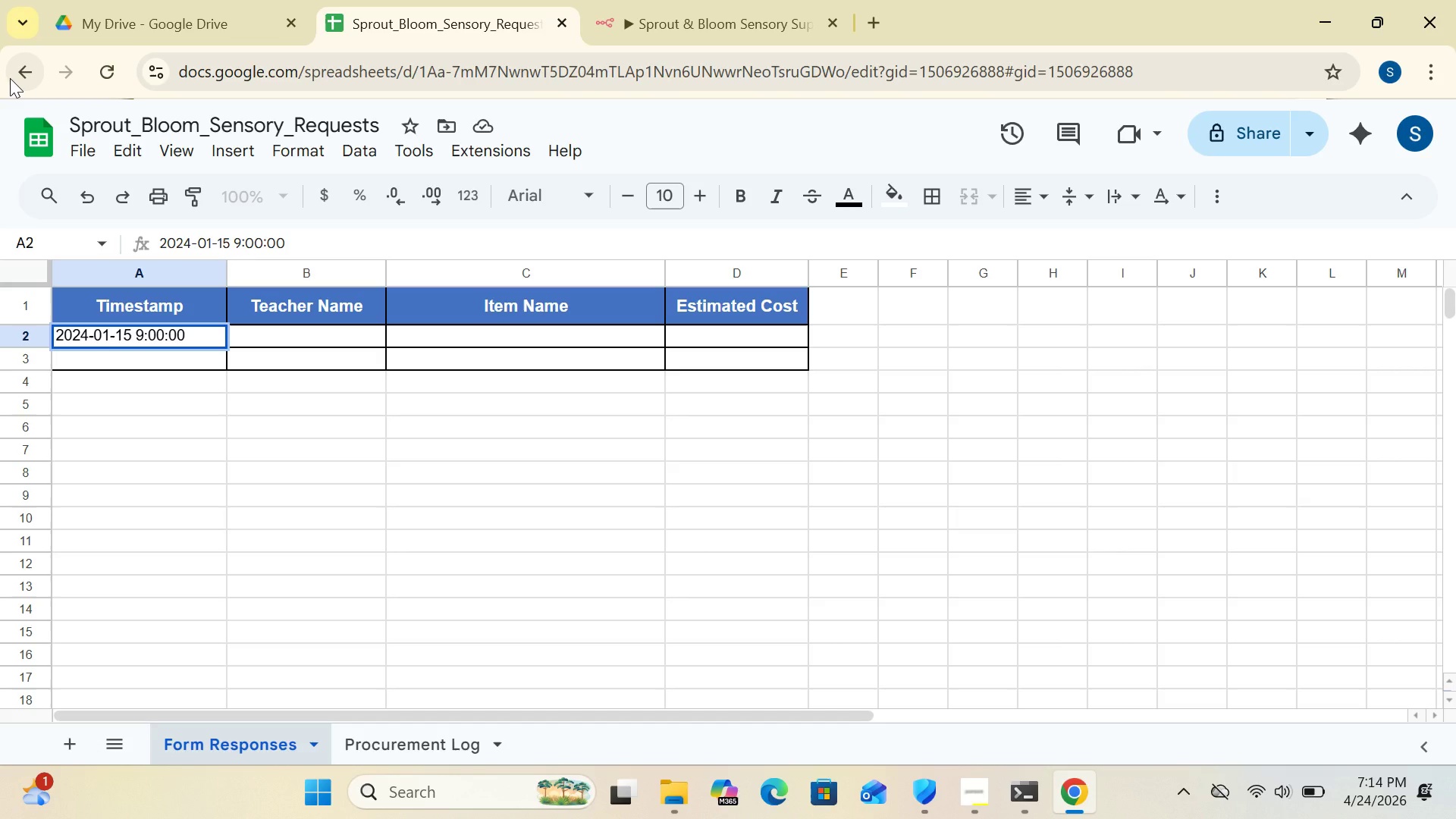 
left_click([287, 326])
 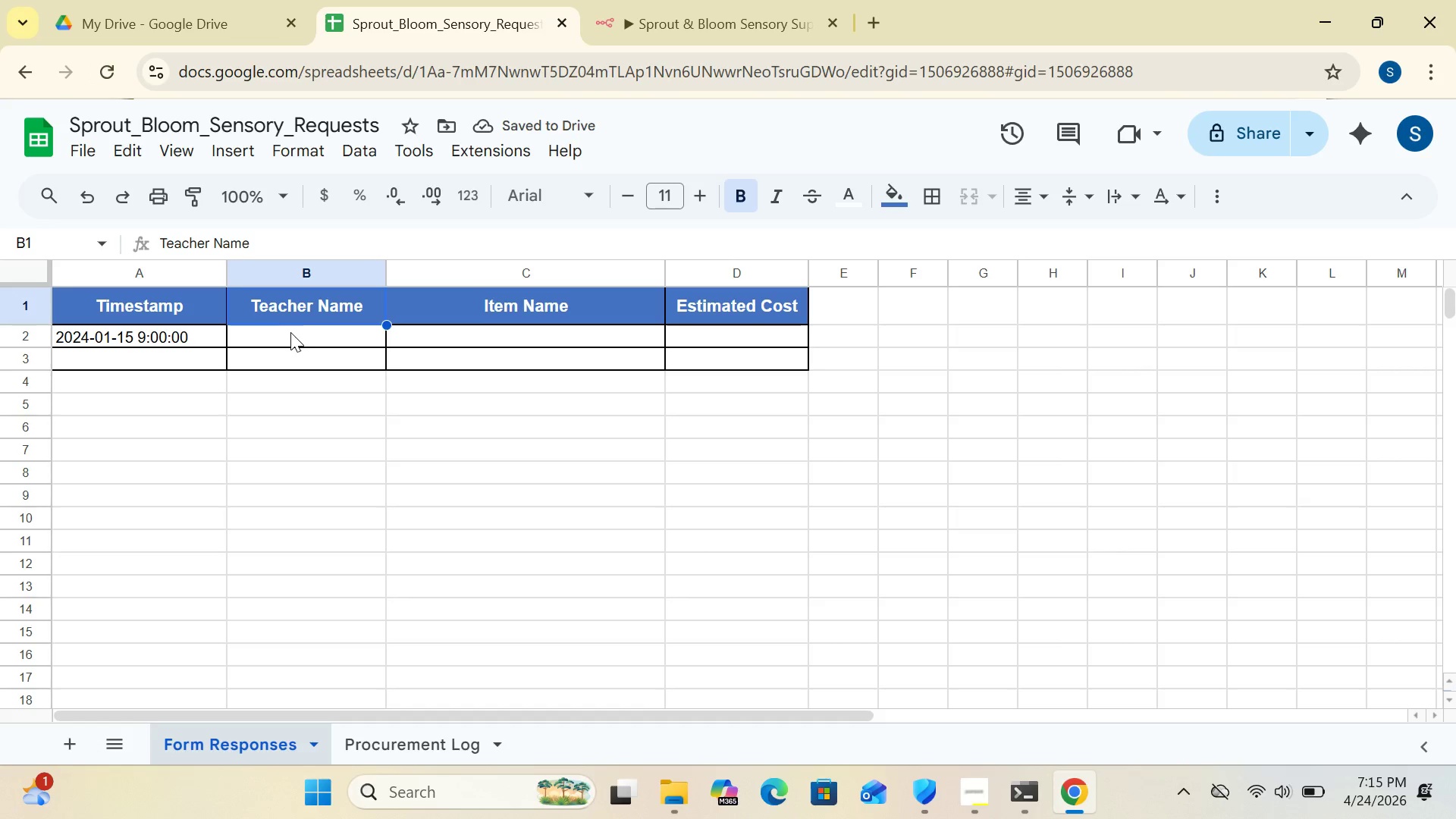 
left_click([290, 333])
 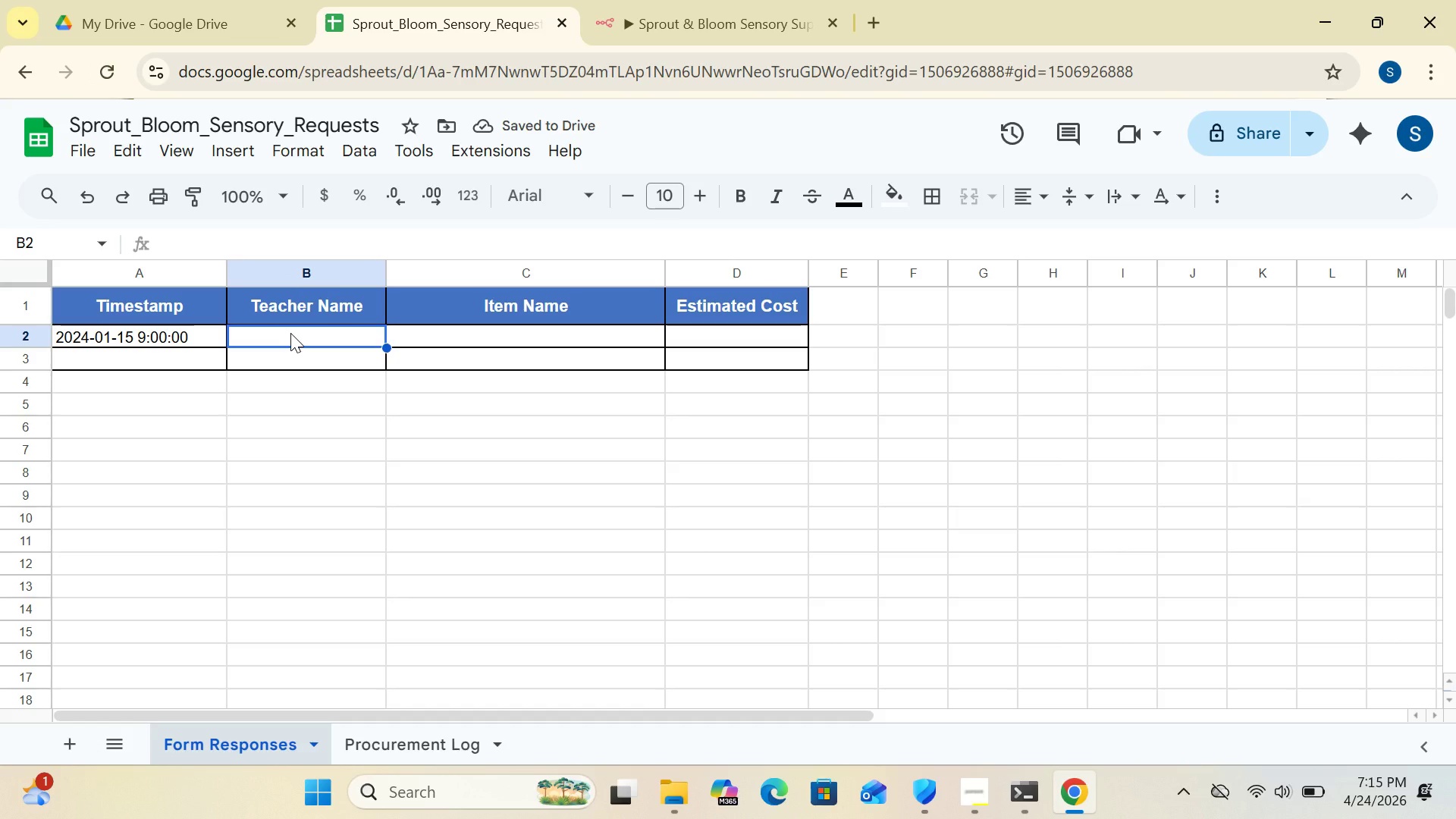 
type(Ms Sara)
 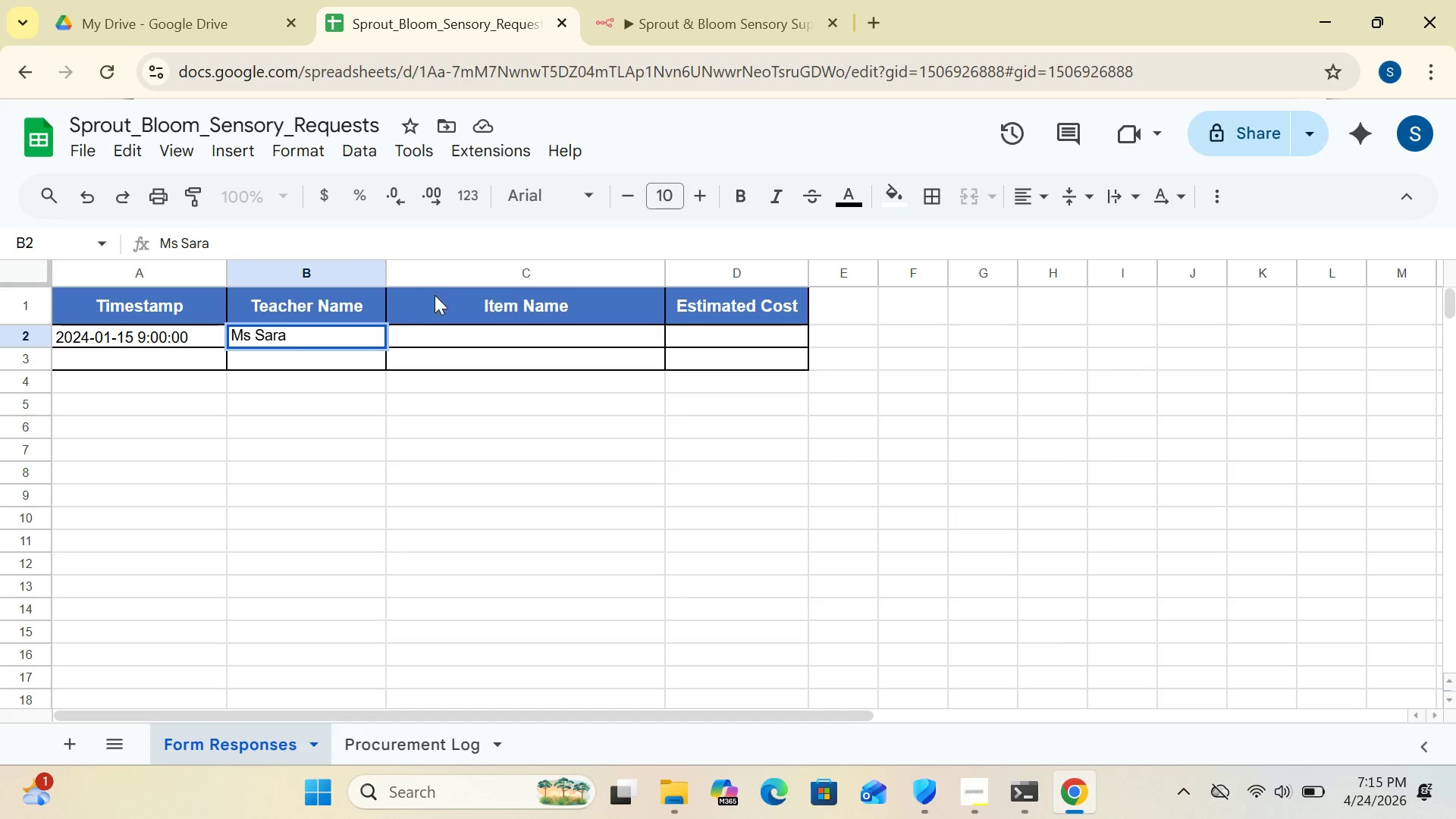 
left_click([494, 334])
 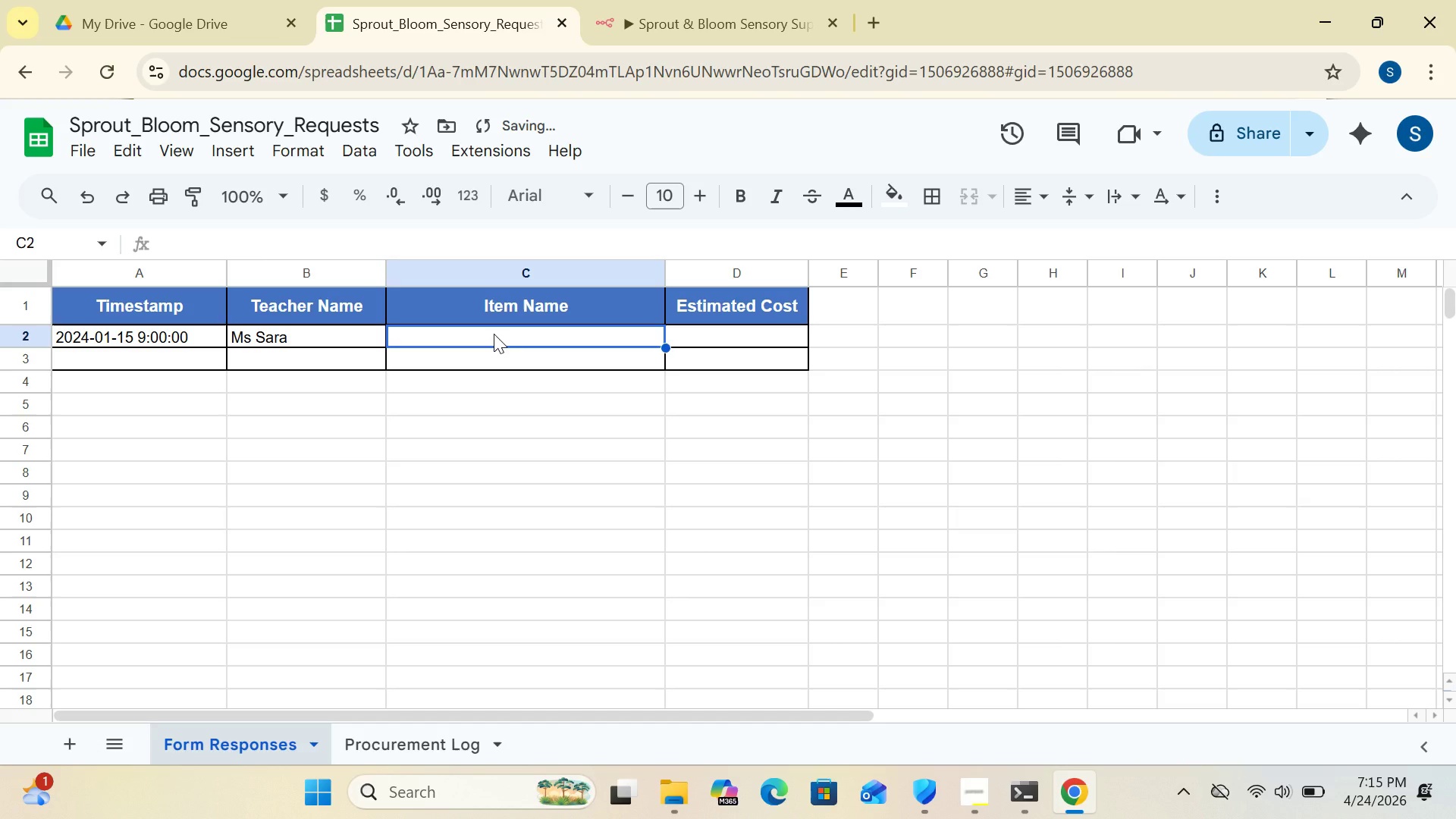 
type(Kinetic Sand)
 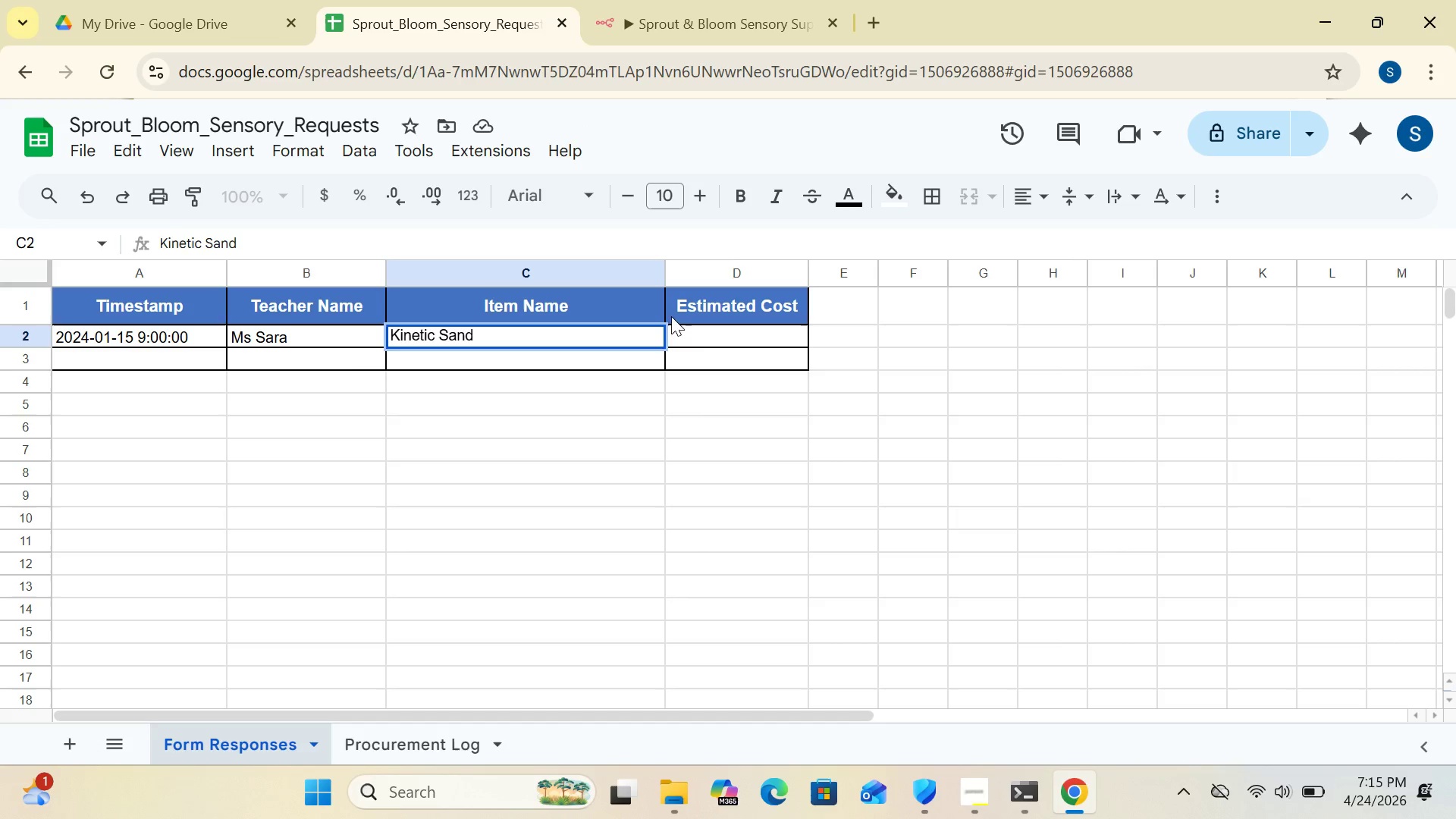 
left_click([705, 333])
 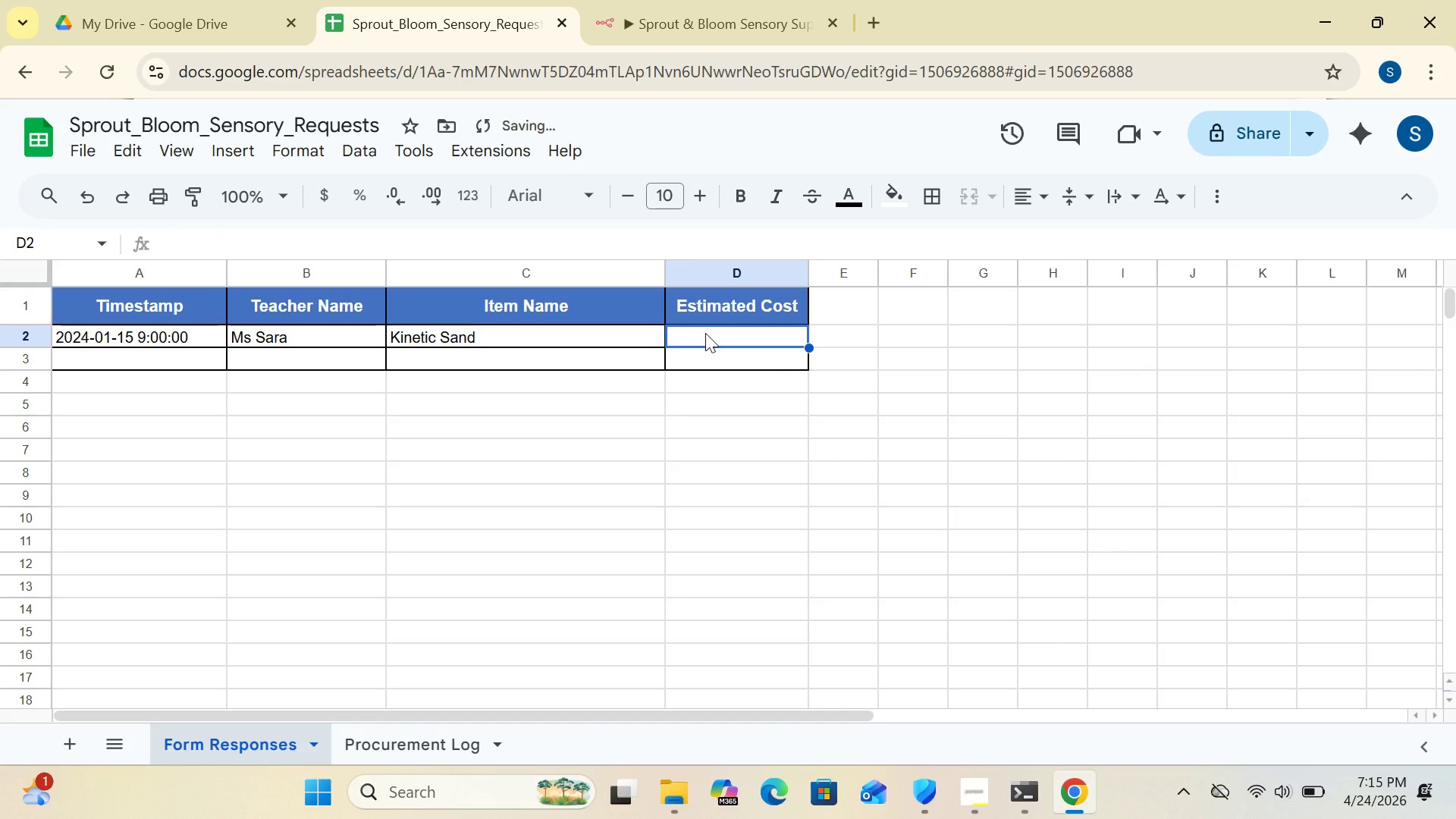 
type($15)
 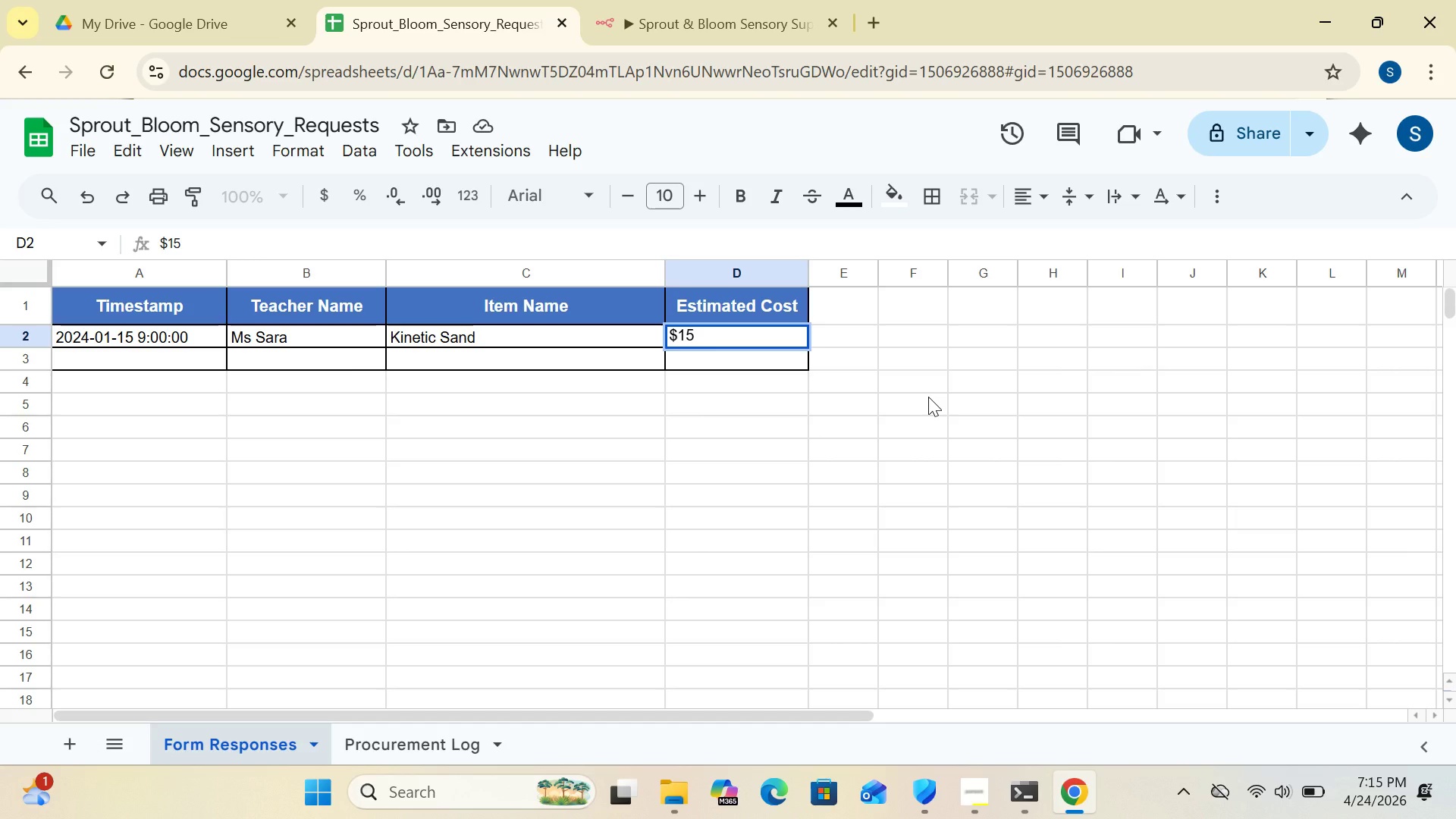 
wait(23.55)
 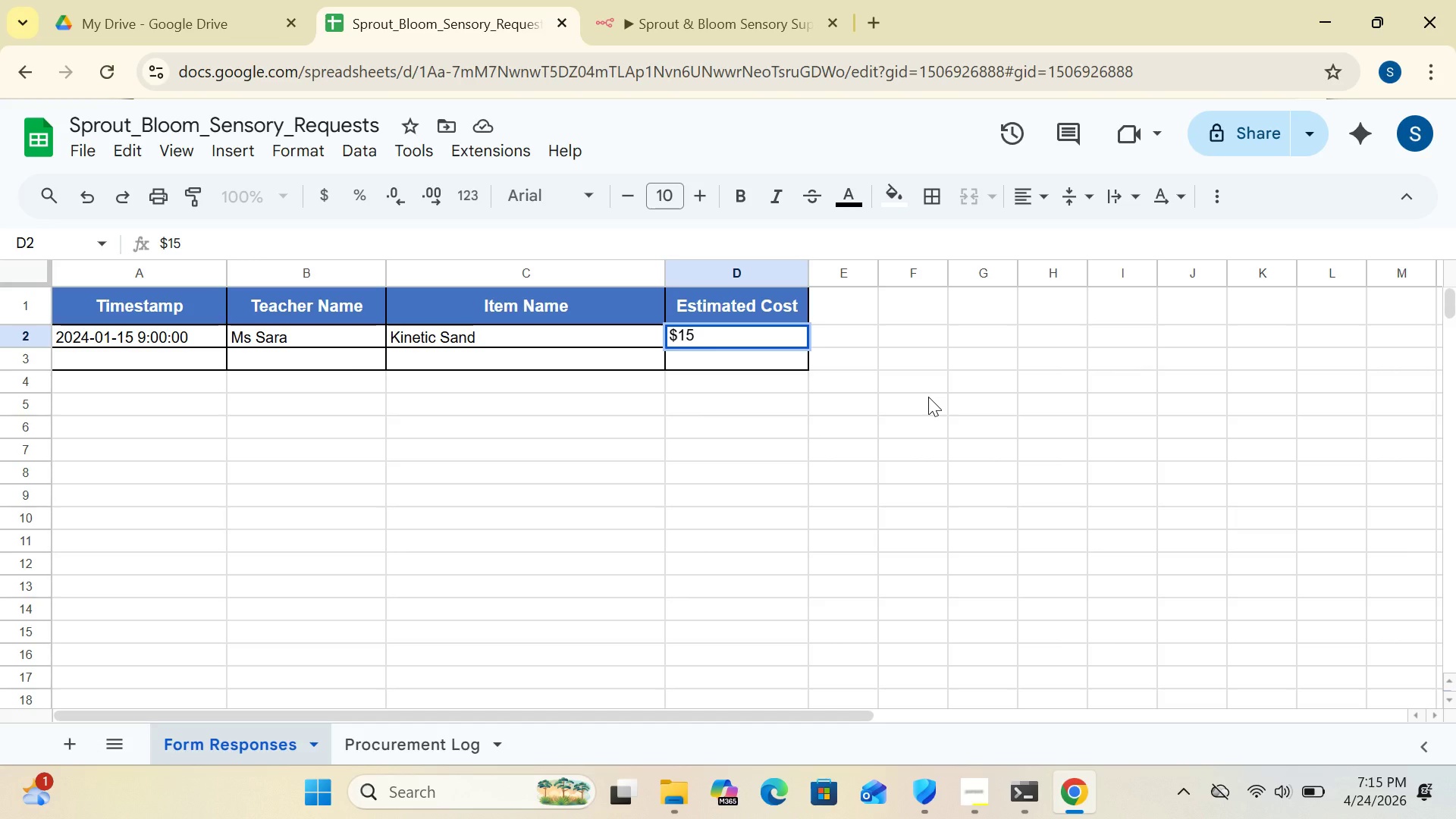 
left_click([996, 444])
 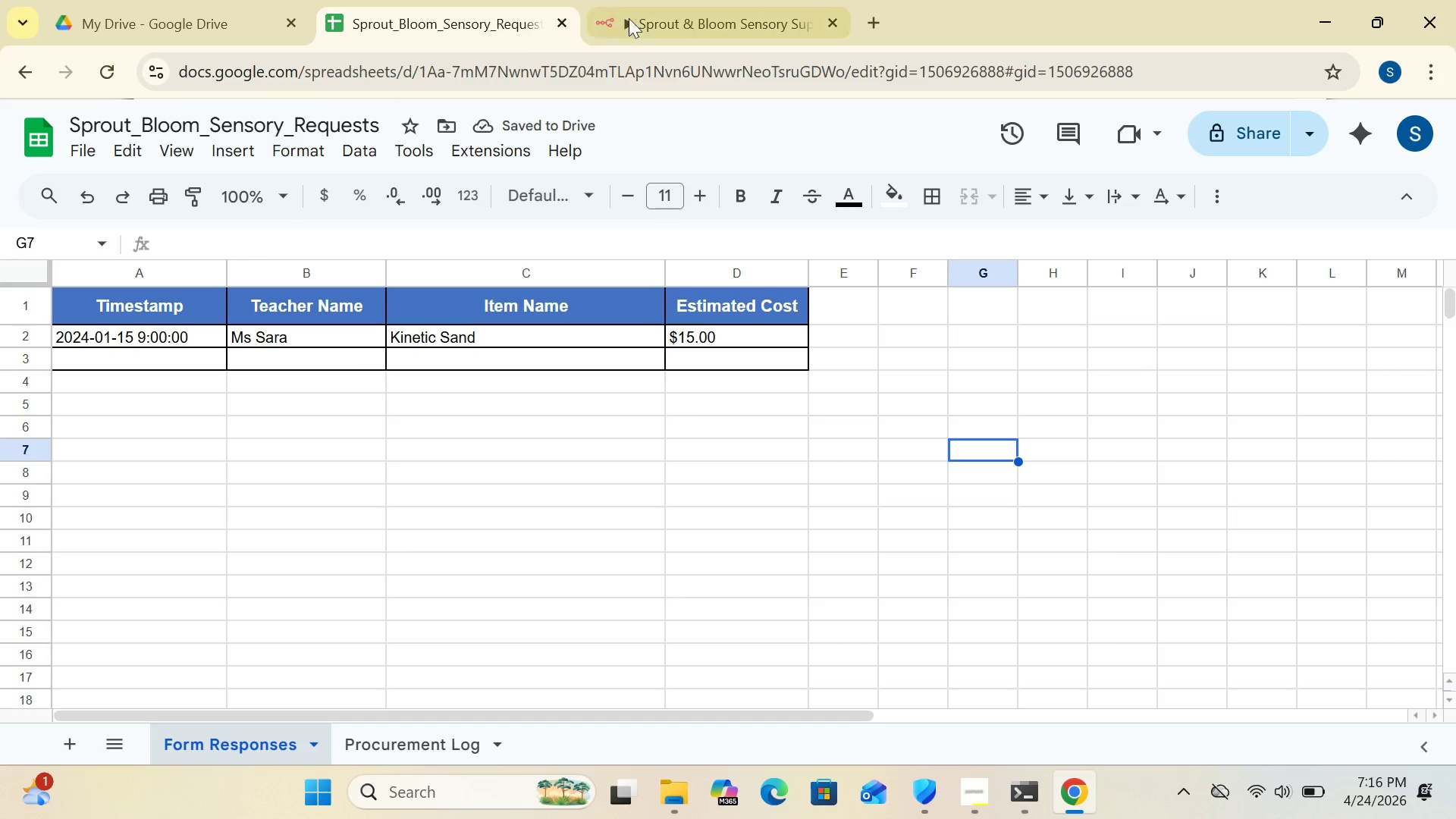 
left_click([657, 19])
 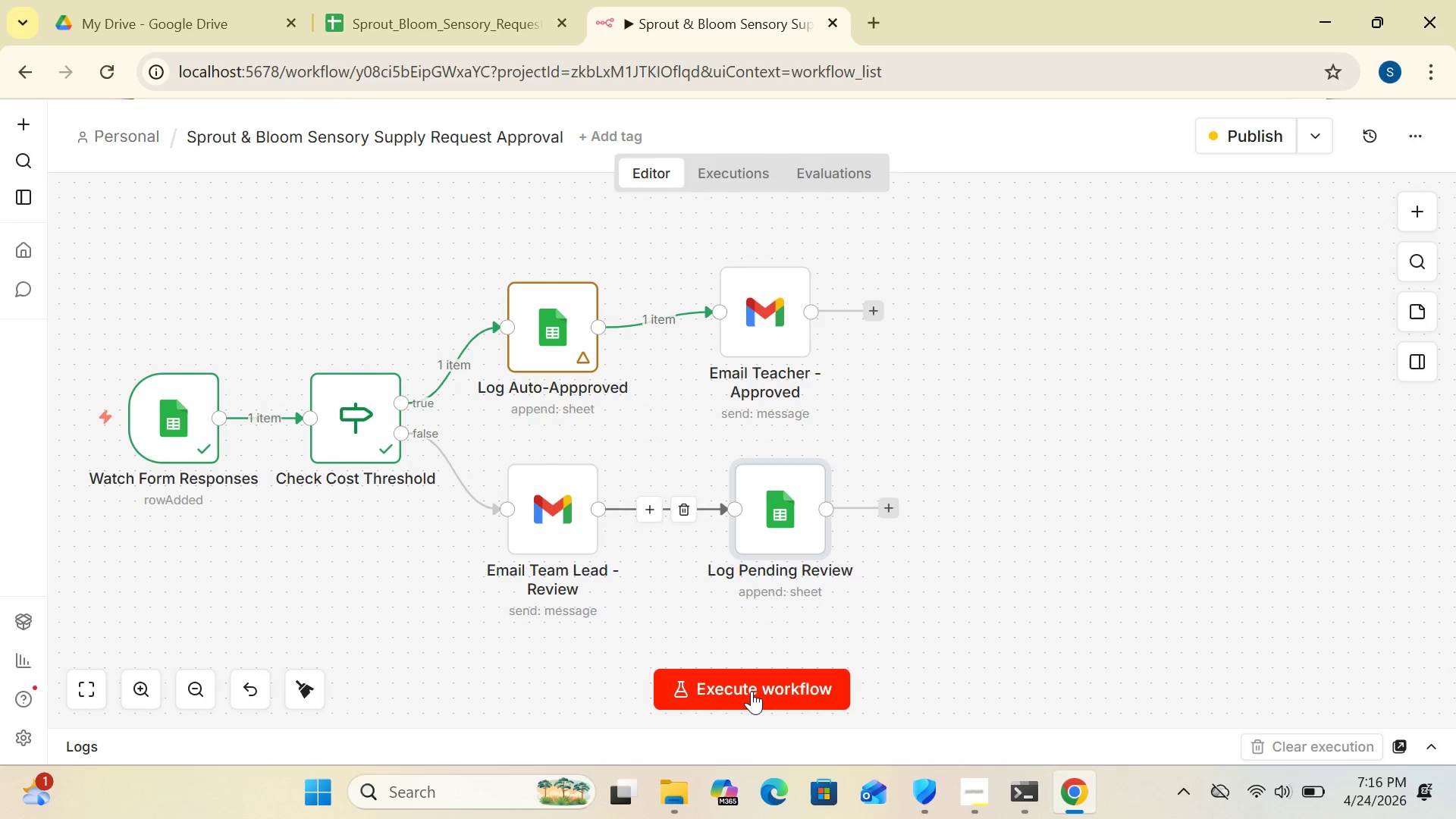 
left_click([752, 692])
 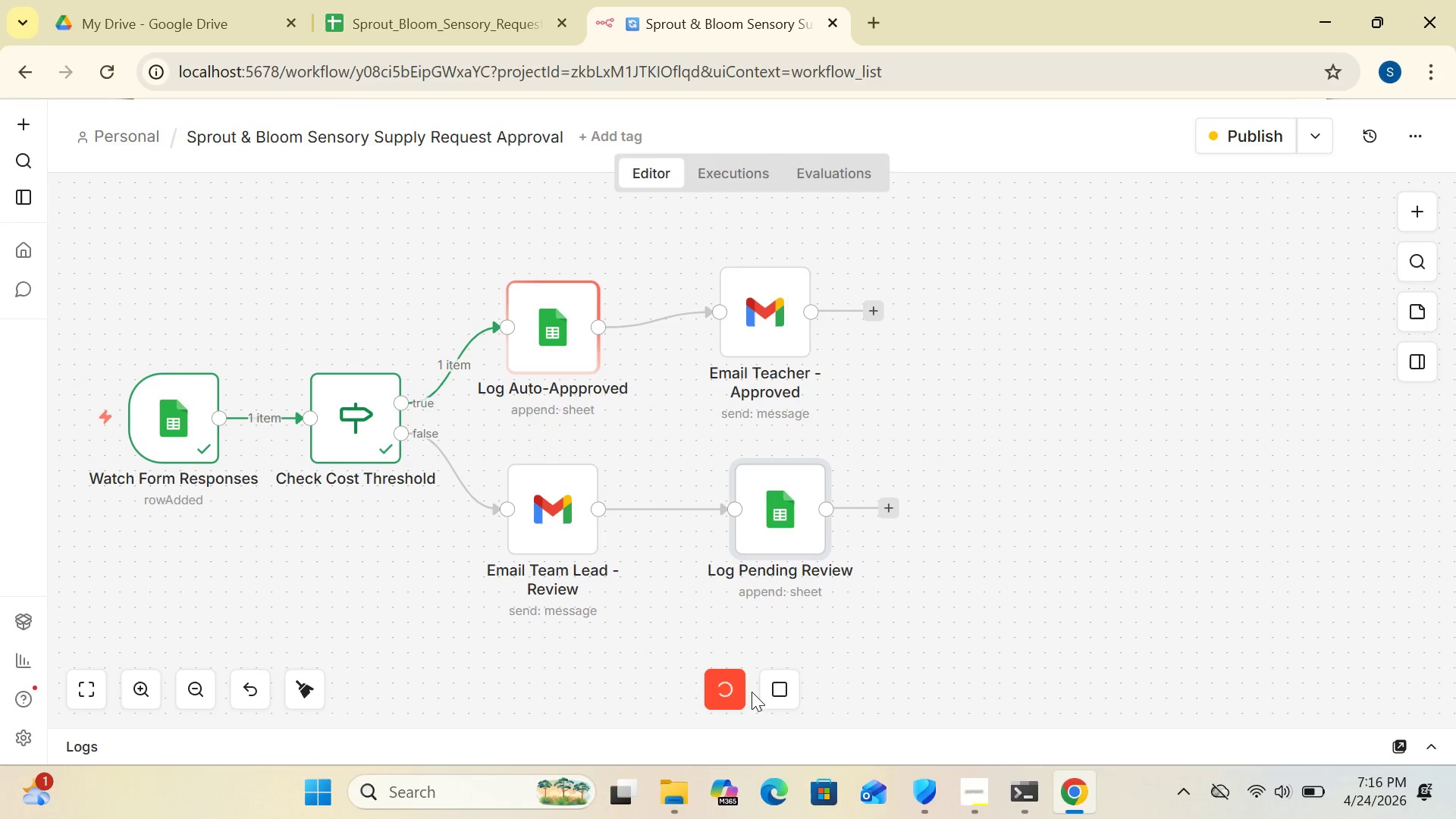 
wait(10.72)
 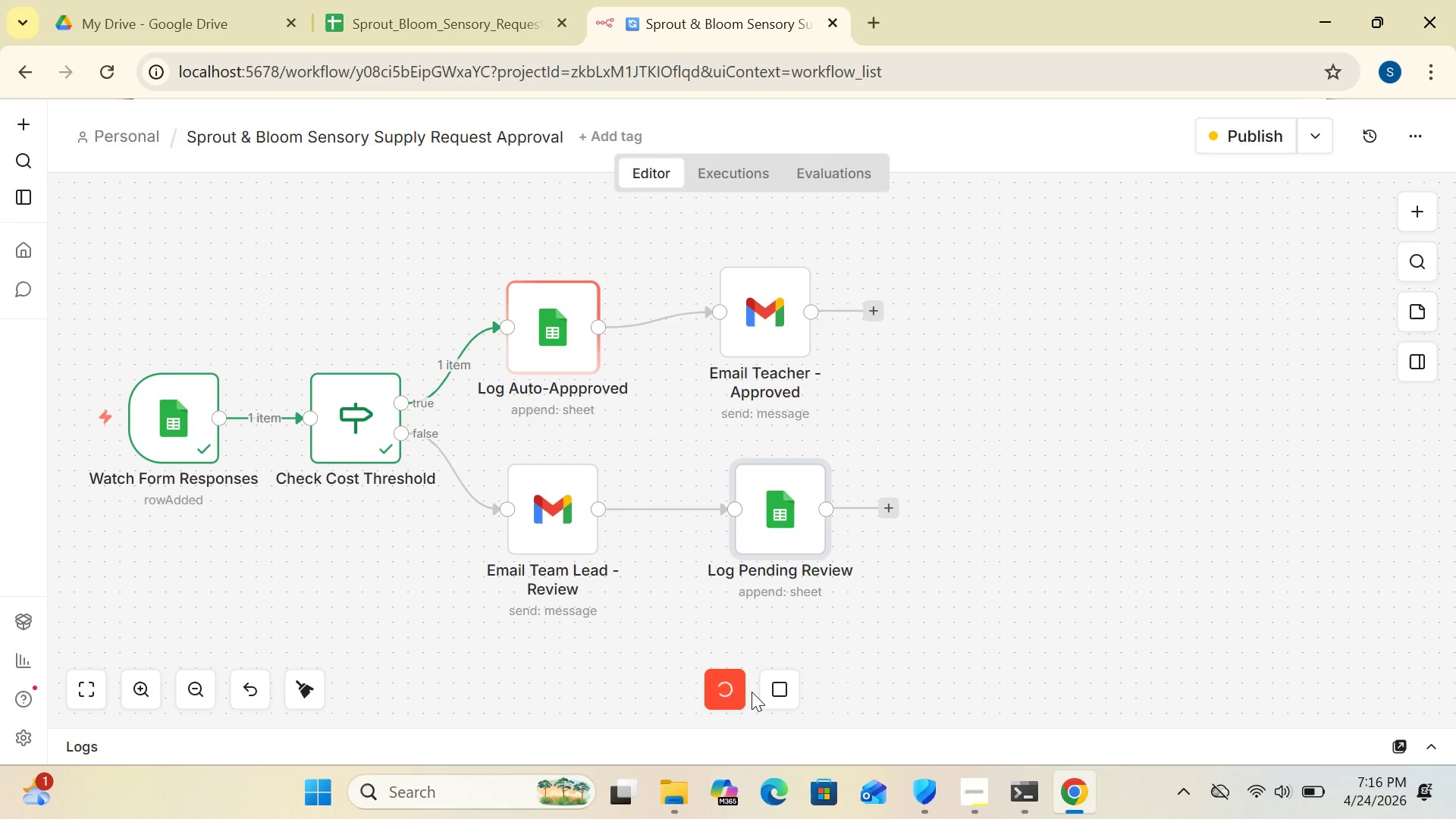 
left_click([494, 27])
 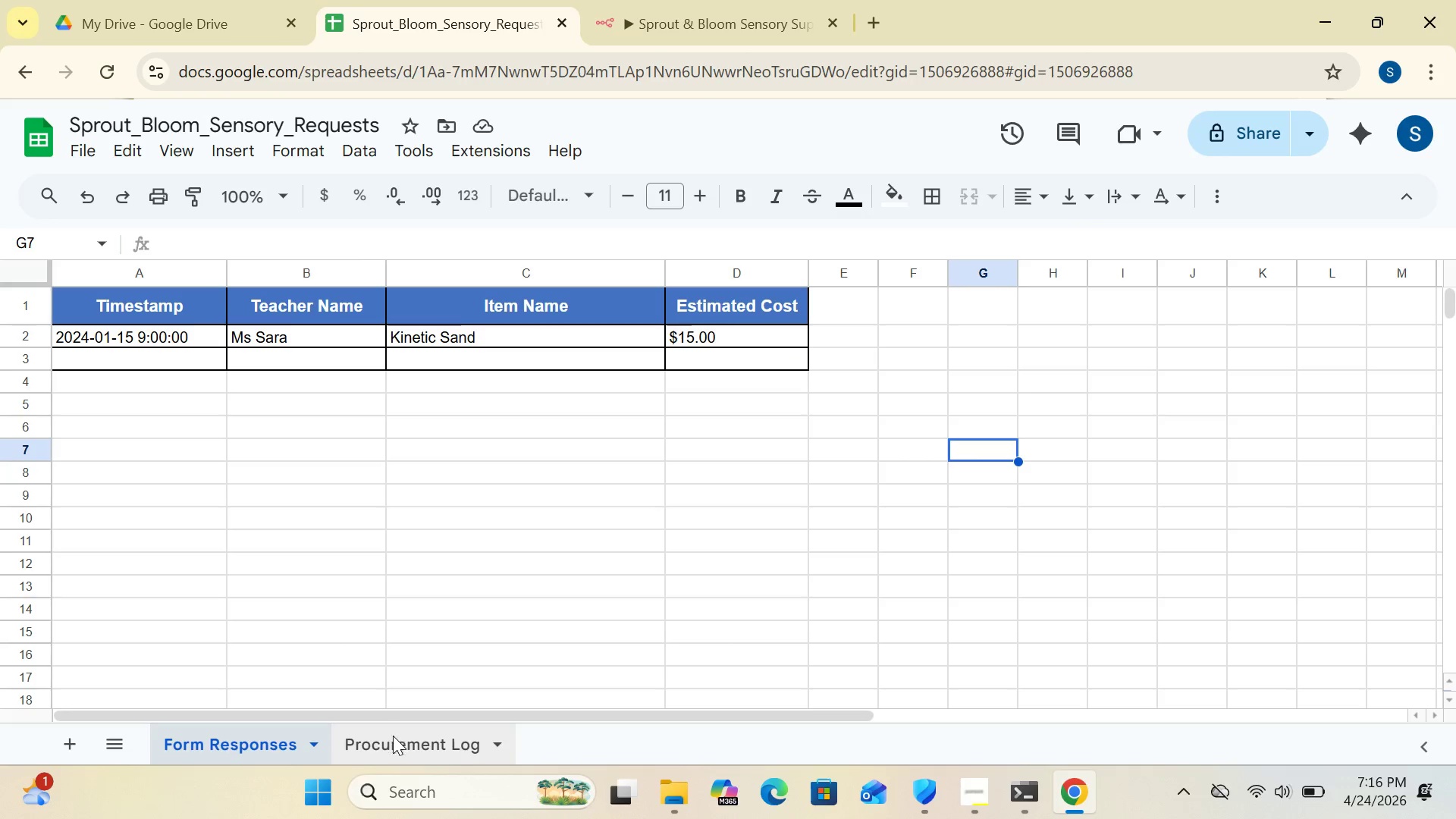 
left_click([393, 742])
 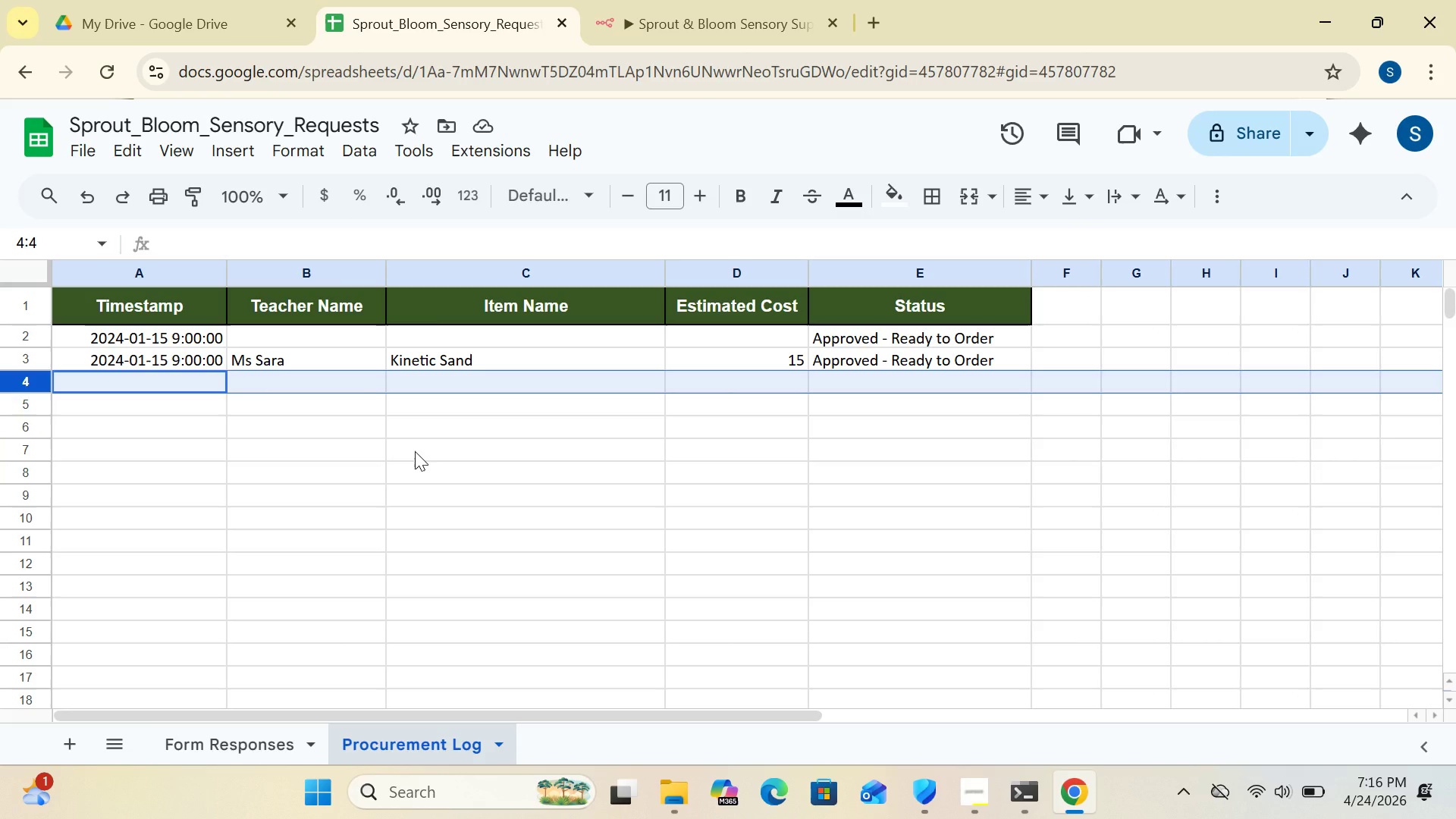 
wait(41.04)
 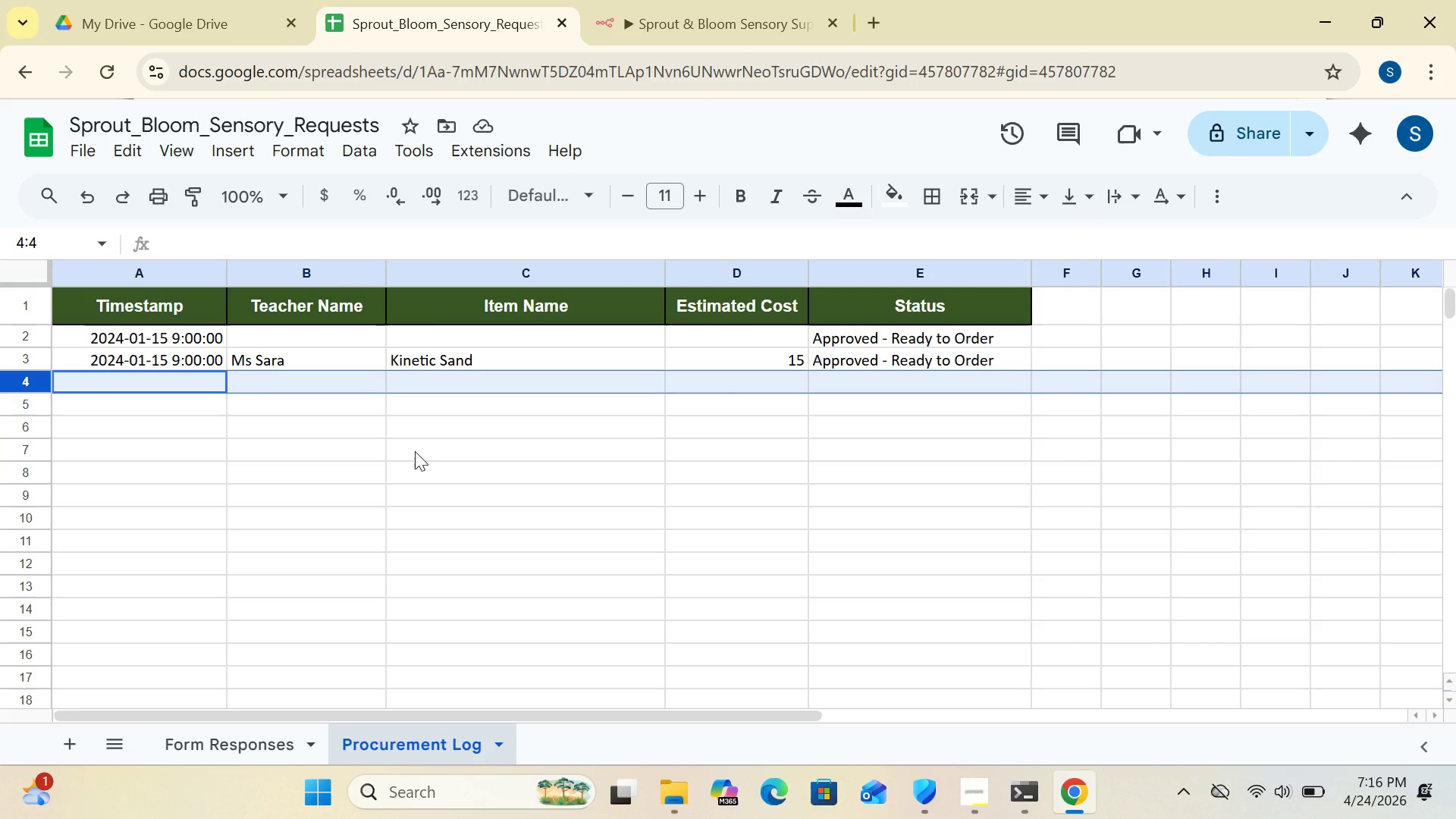 
mouse_move([536, 27])
 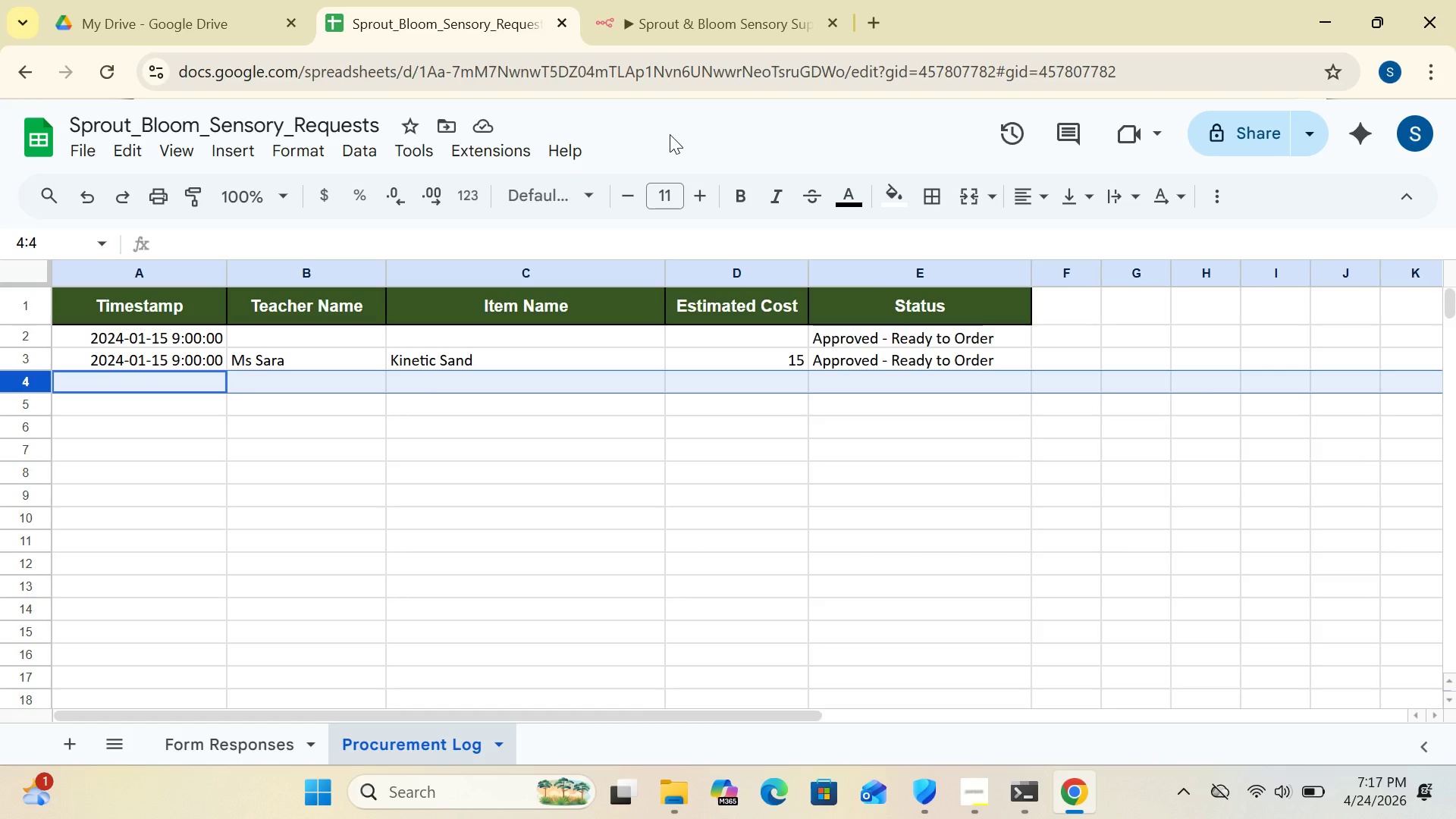 
wait(8.84)
 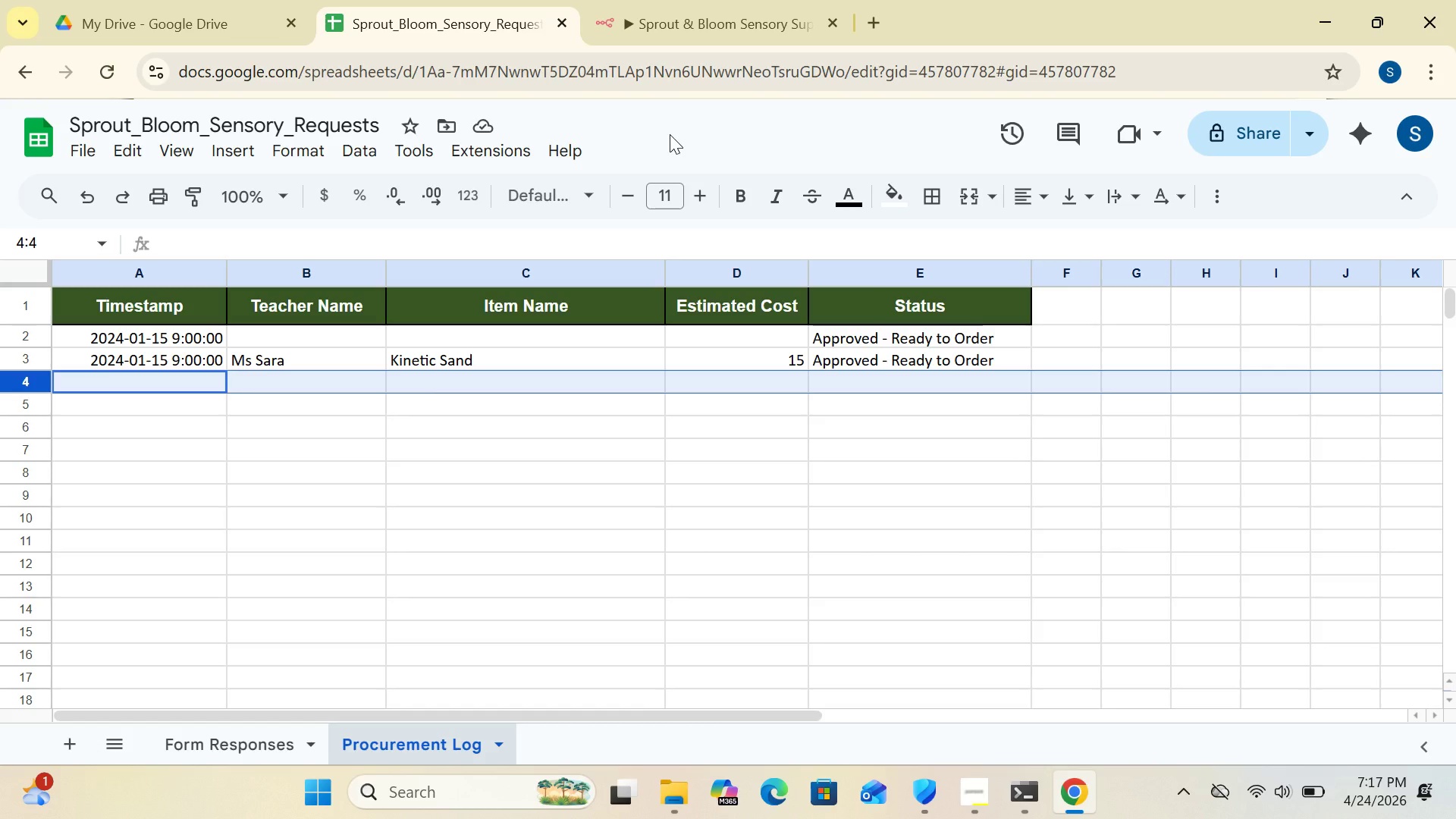 
left_click([446, 27])
 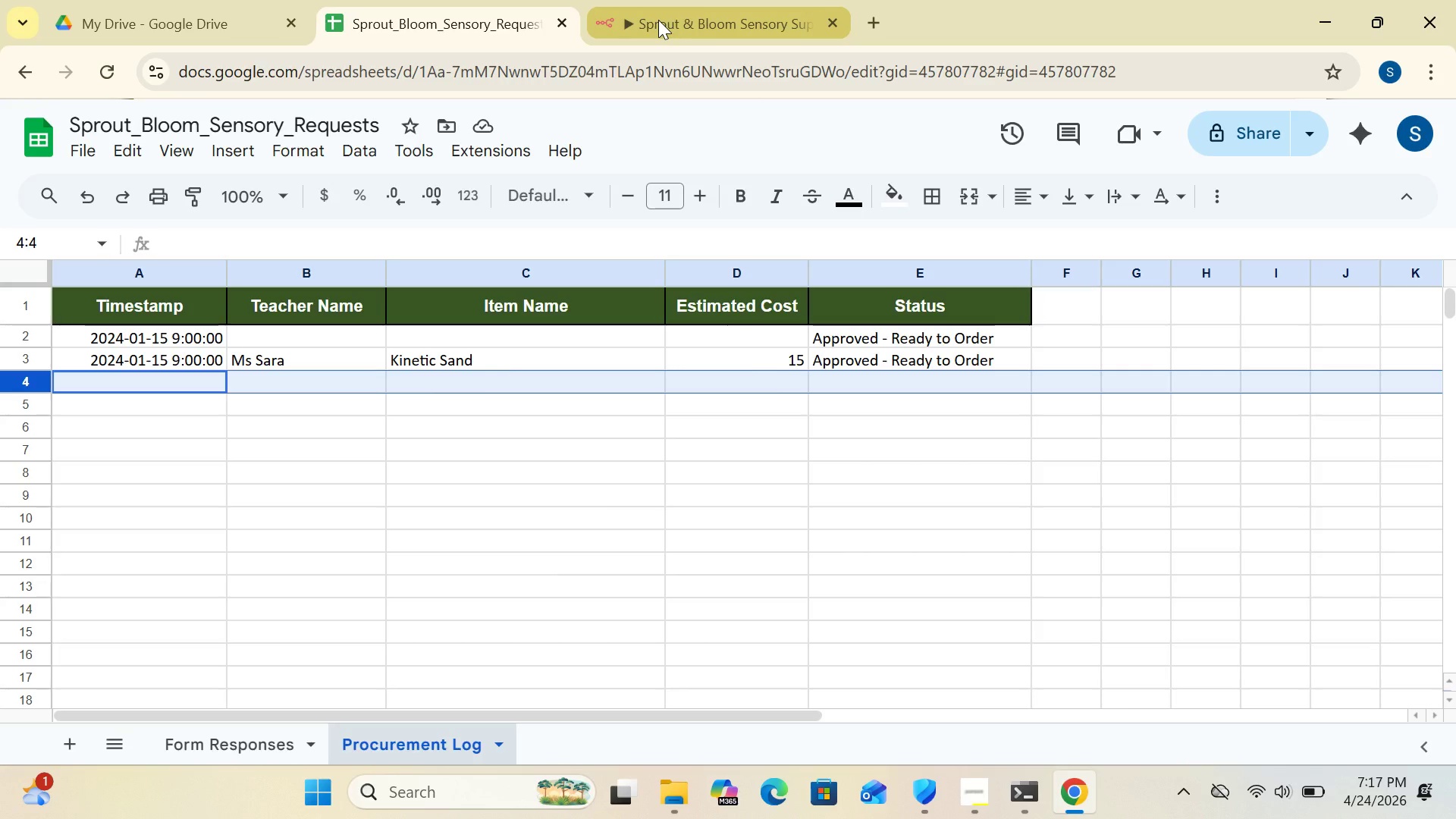 
left_click([658, 20])
 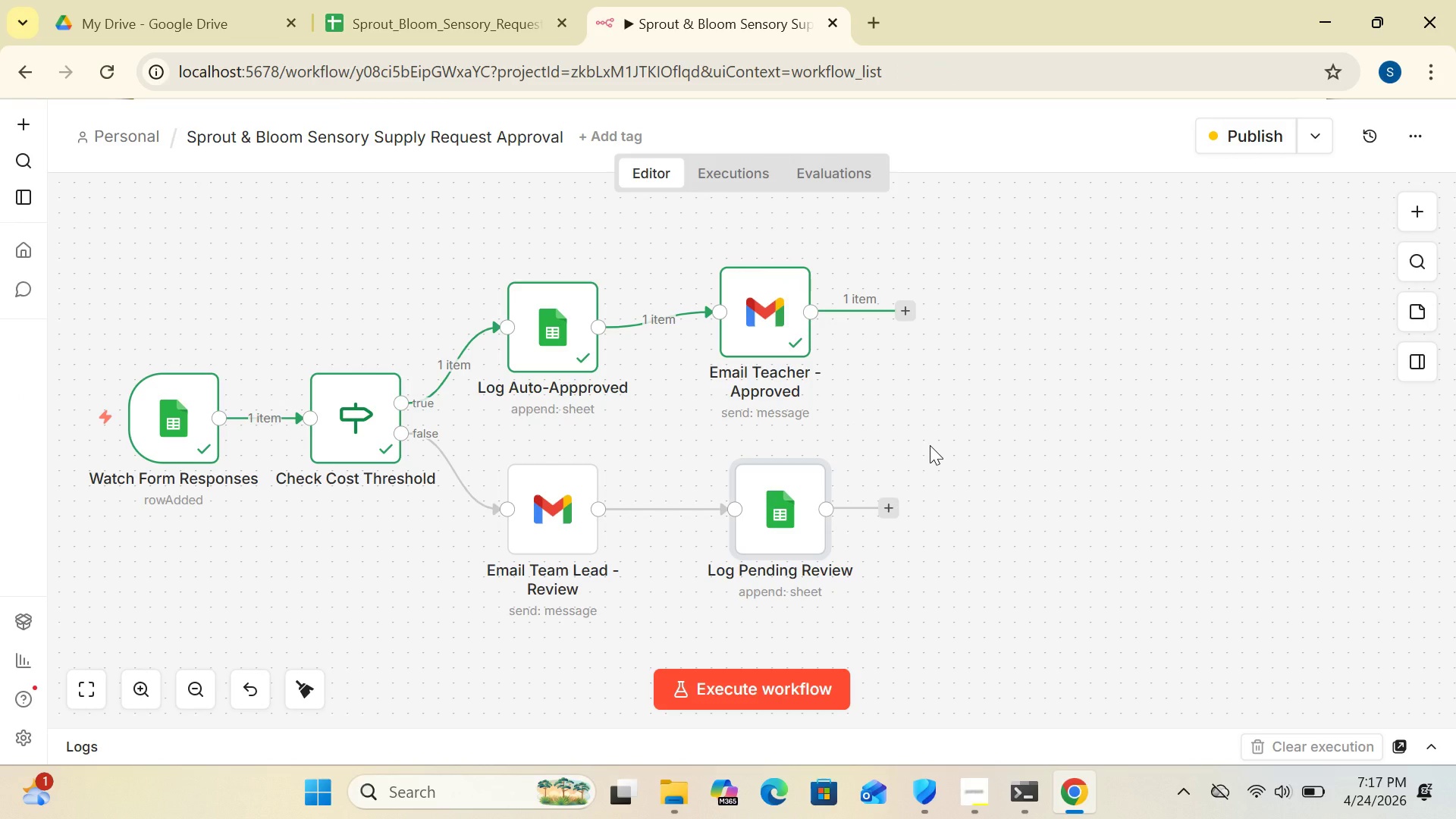 
wait(12.44)
 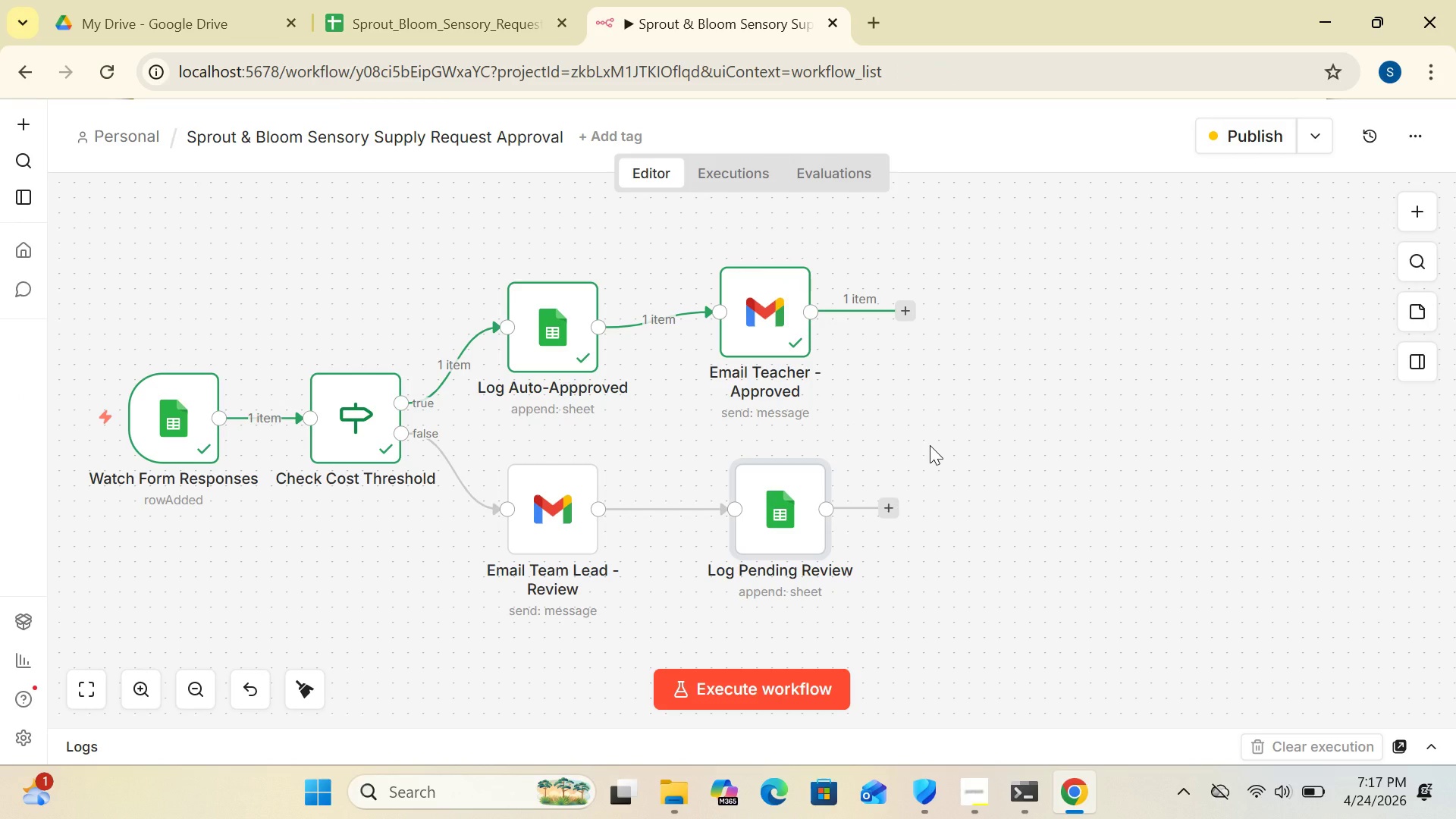 
left_click([415, 11])
 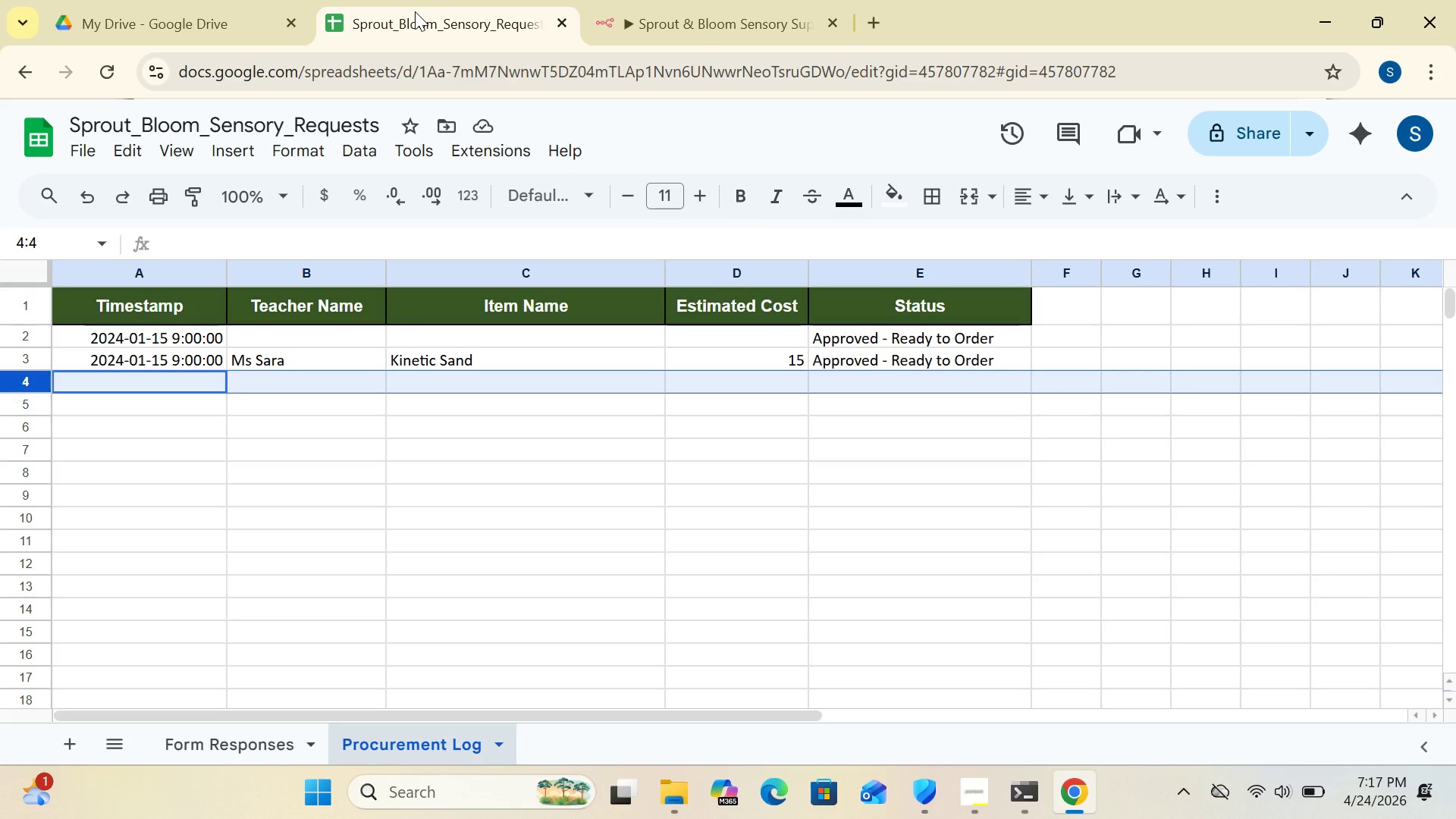 
wait(18.14)
 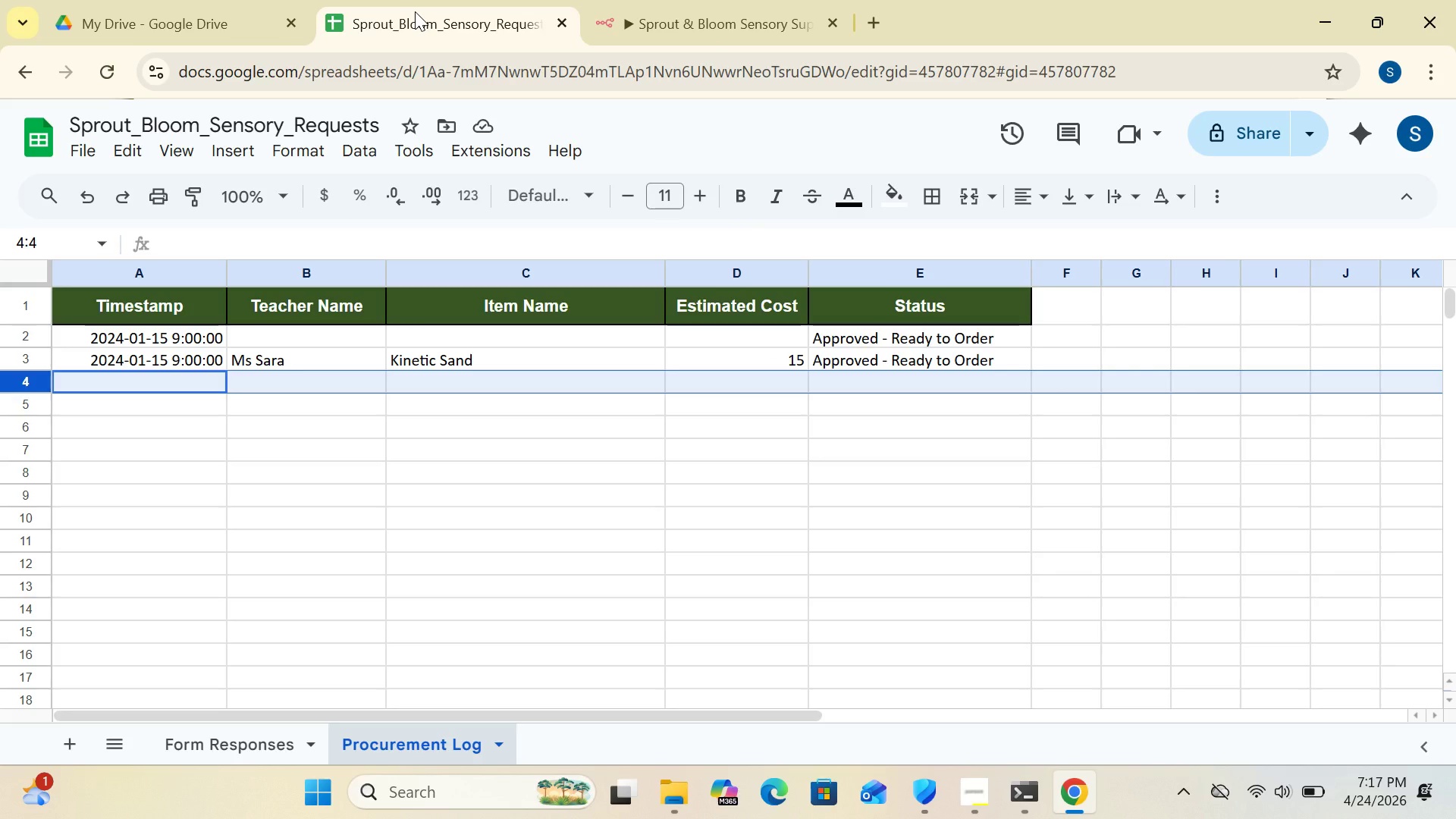 
left_click([258, 745])
 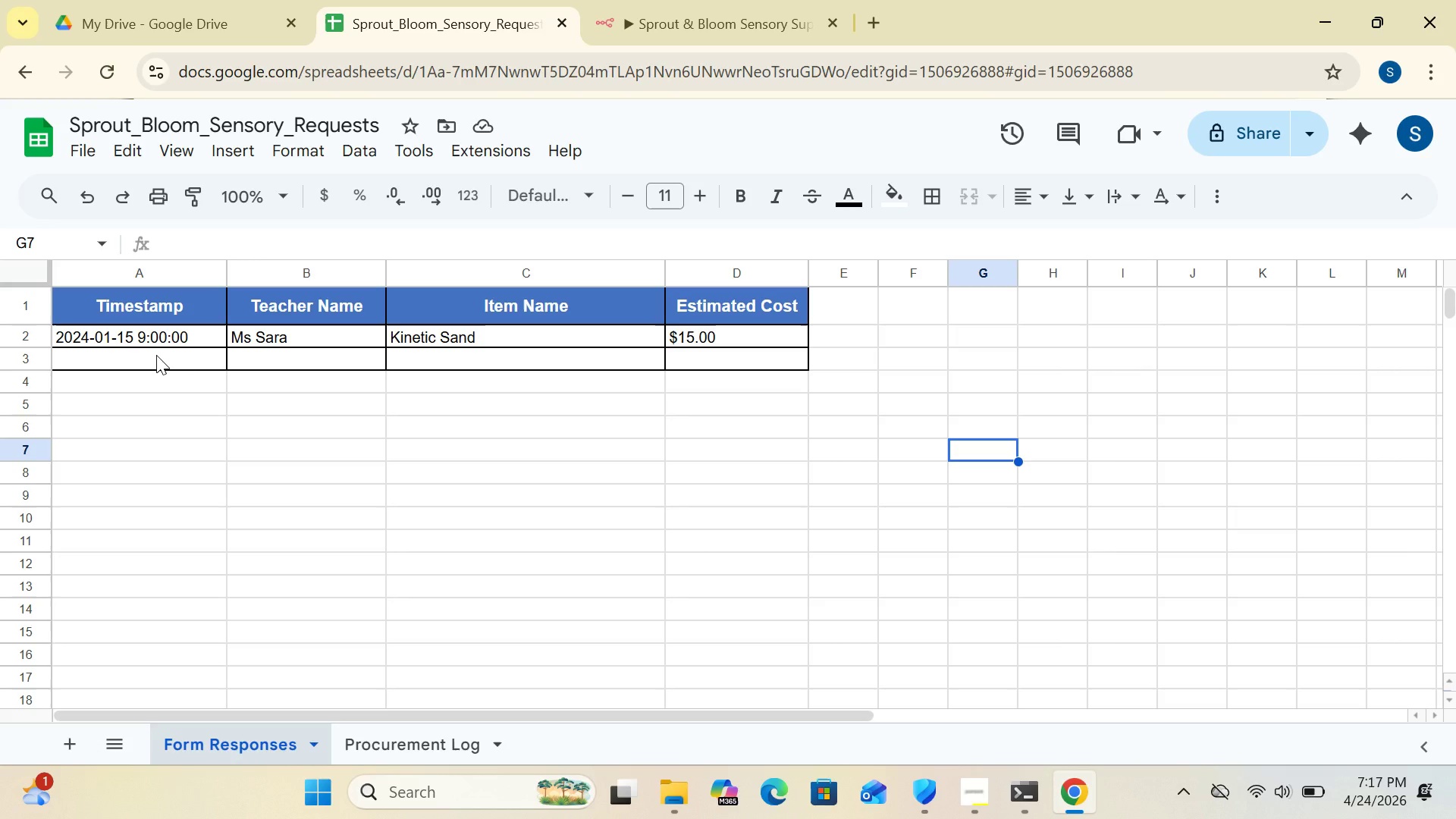 
wait(12.75)
 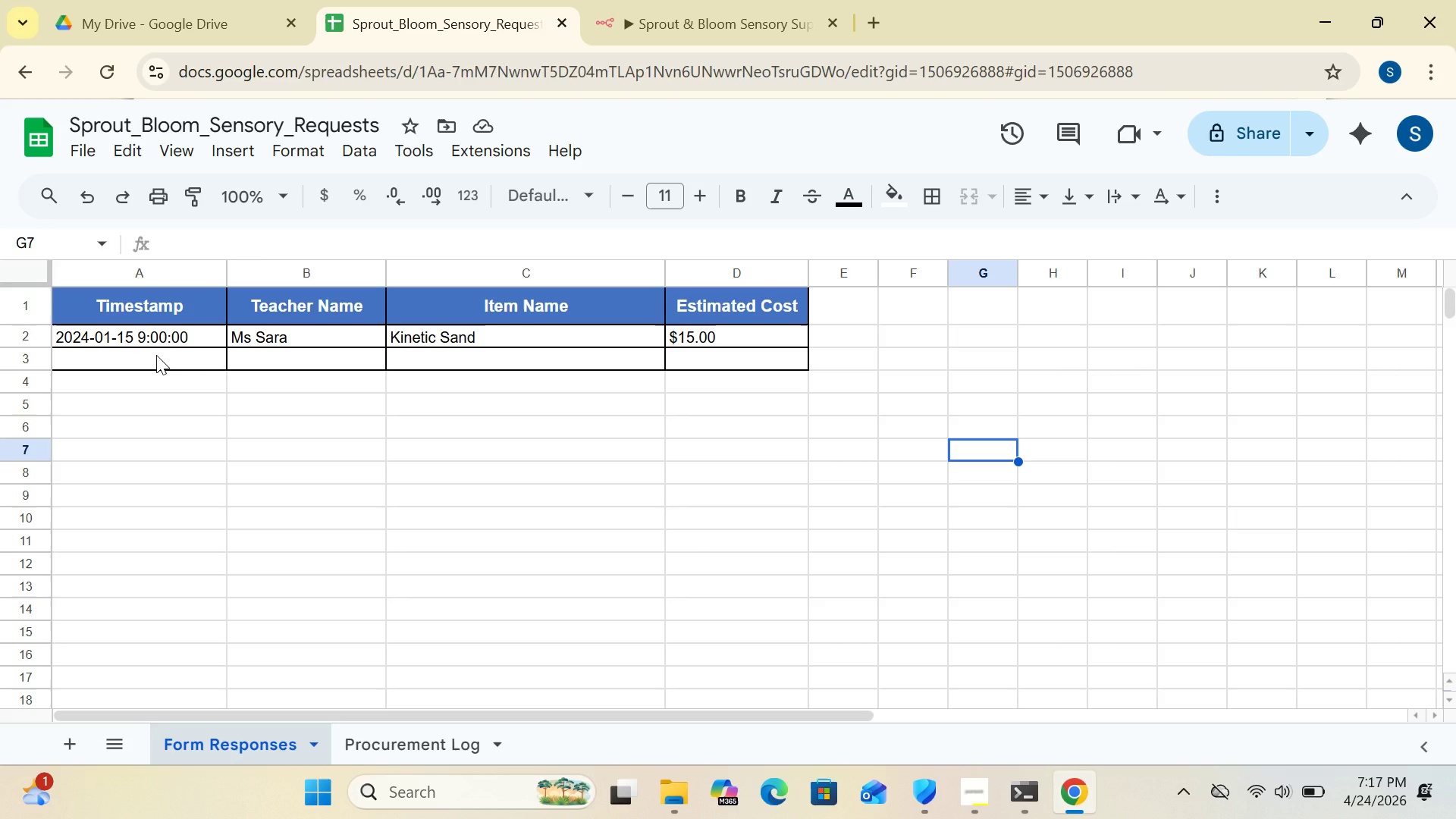 
double_click([156, 355])
 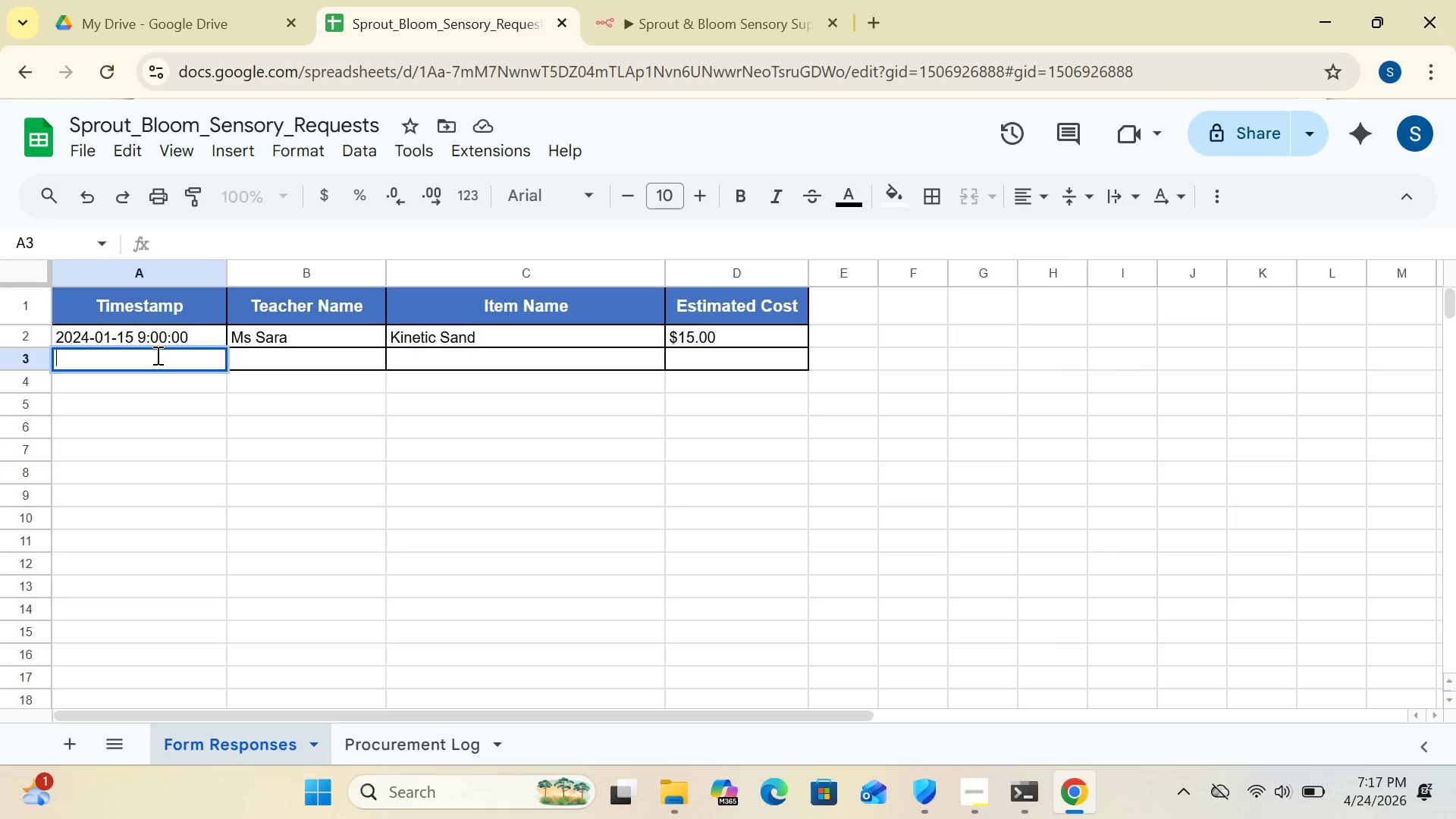 
type(2024-01-1 10:30:00)
 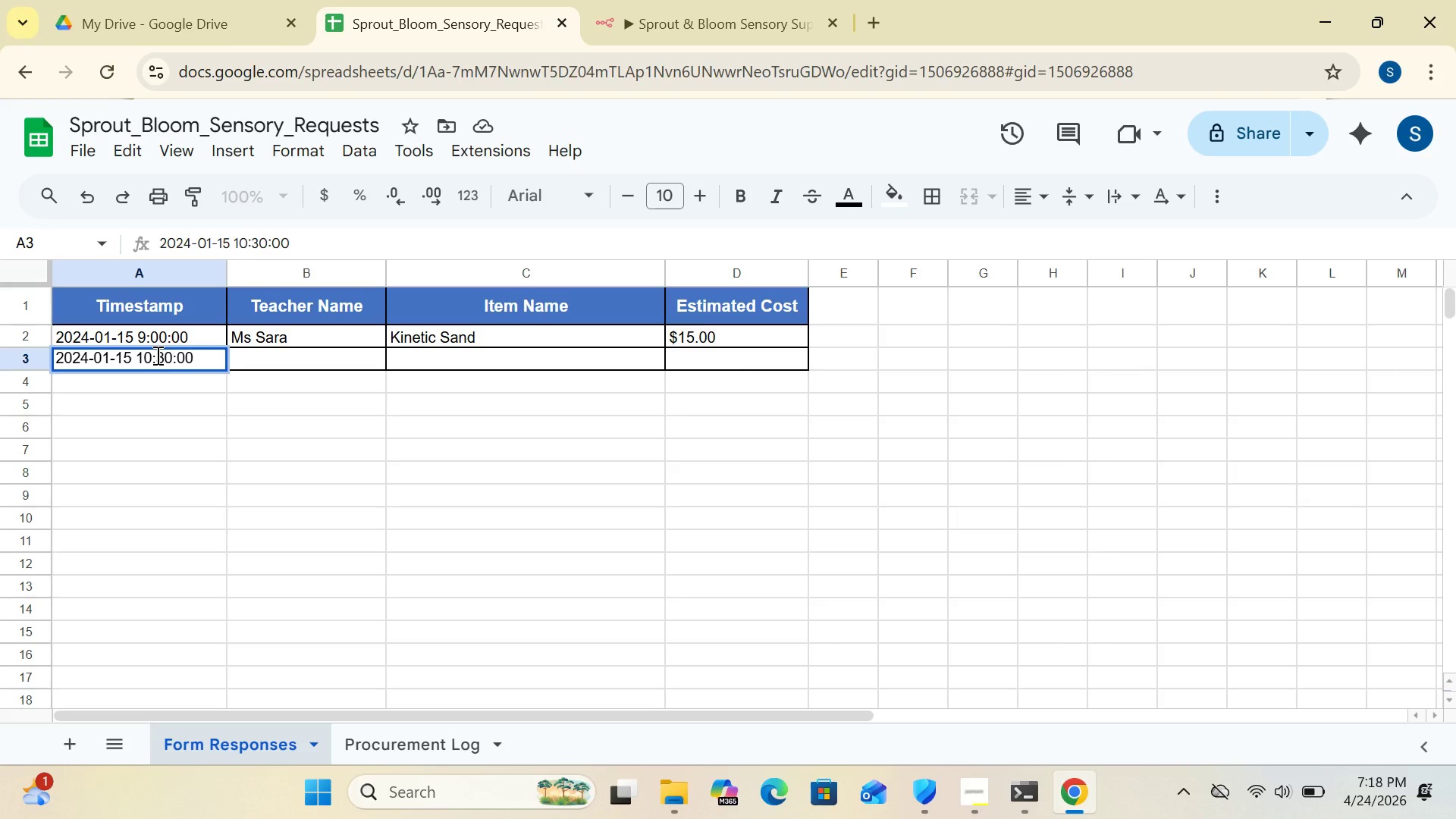 
hold_key(key=5, duration=0.31)
 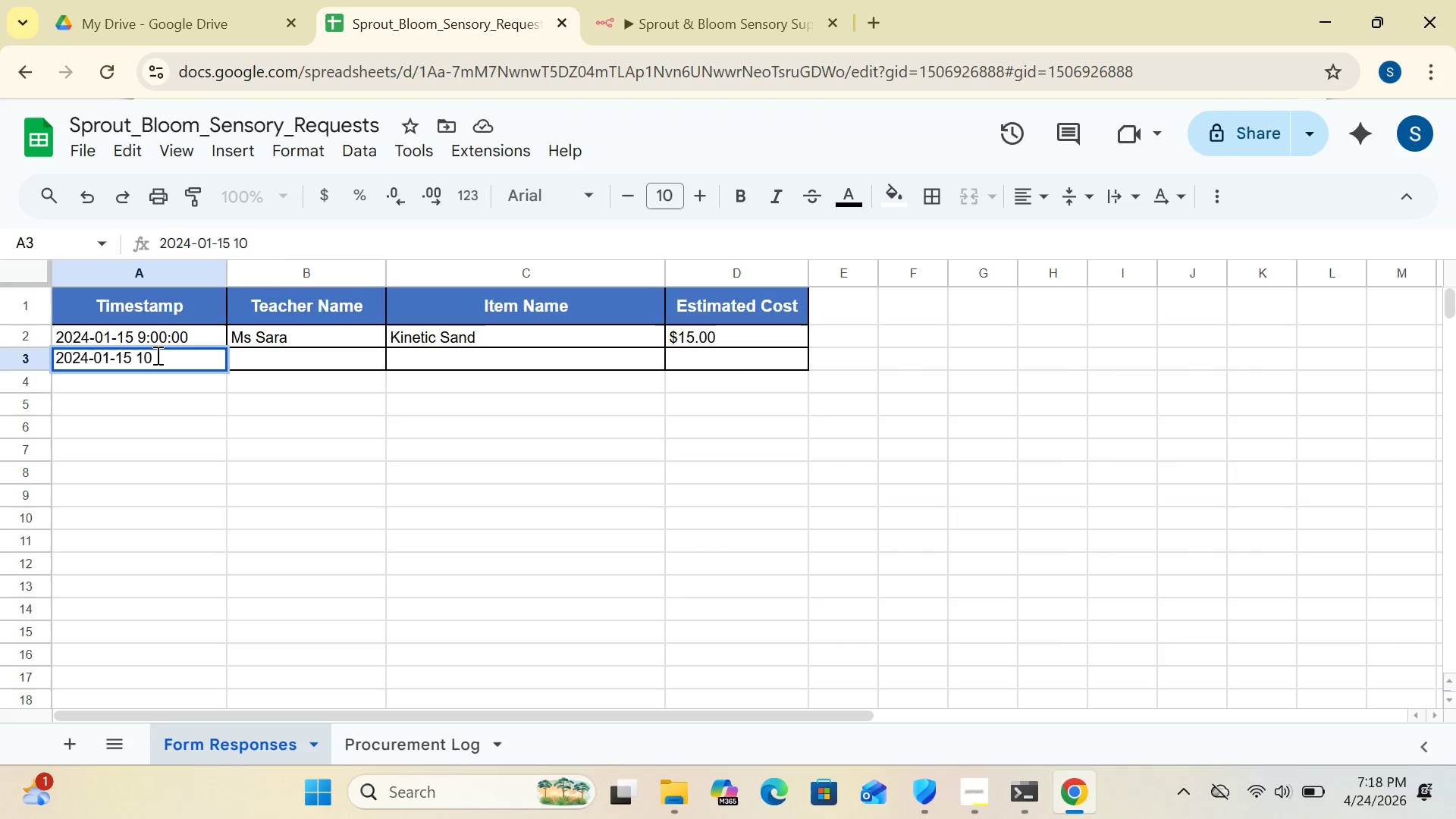 
left_click([290, 351])
 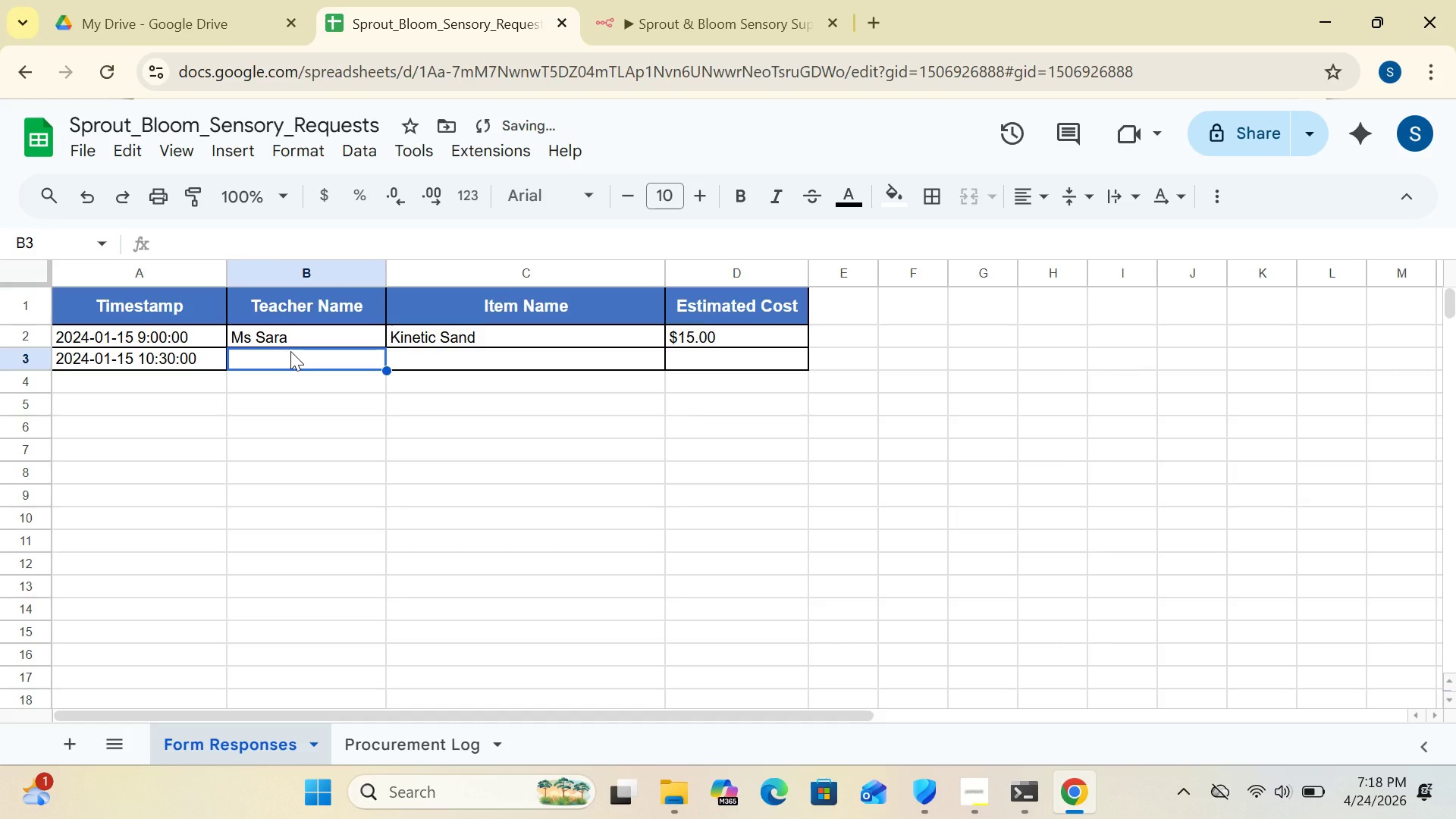 
type(Mr James)
 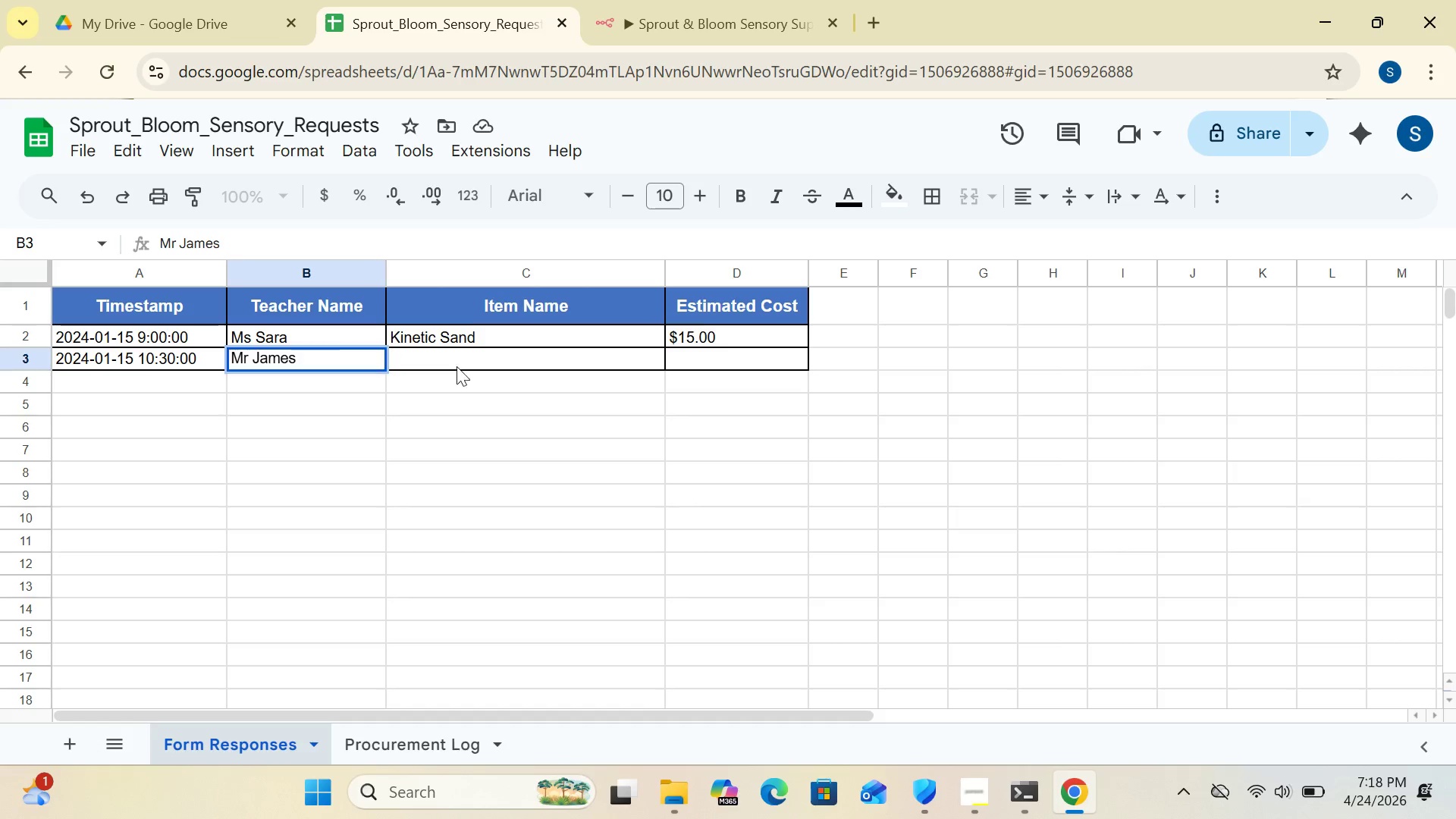 
left_click([464, 358])
 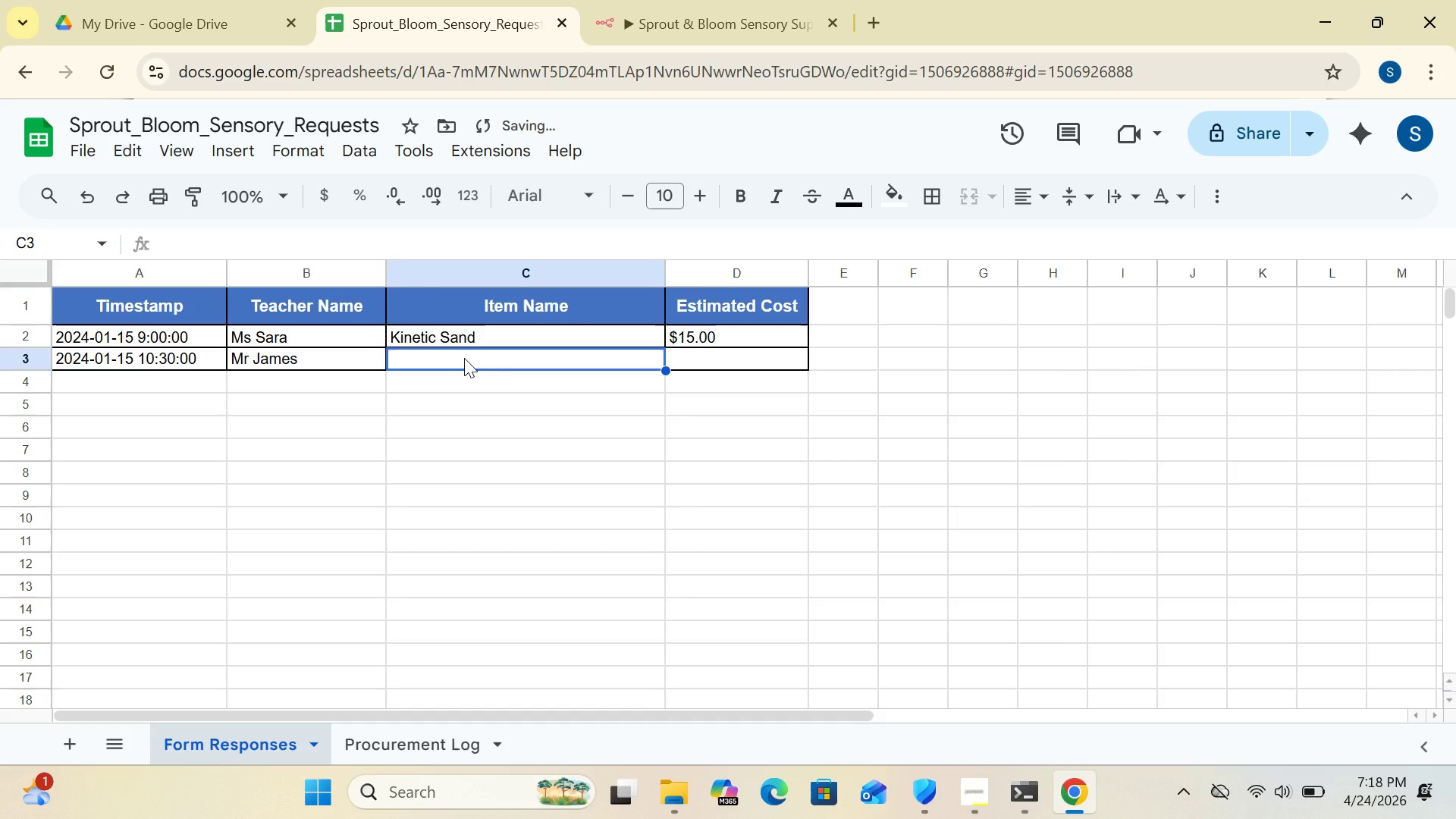 
type(Aromatherapy Essential Oils)
 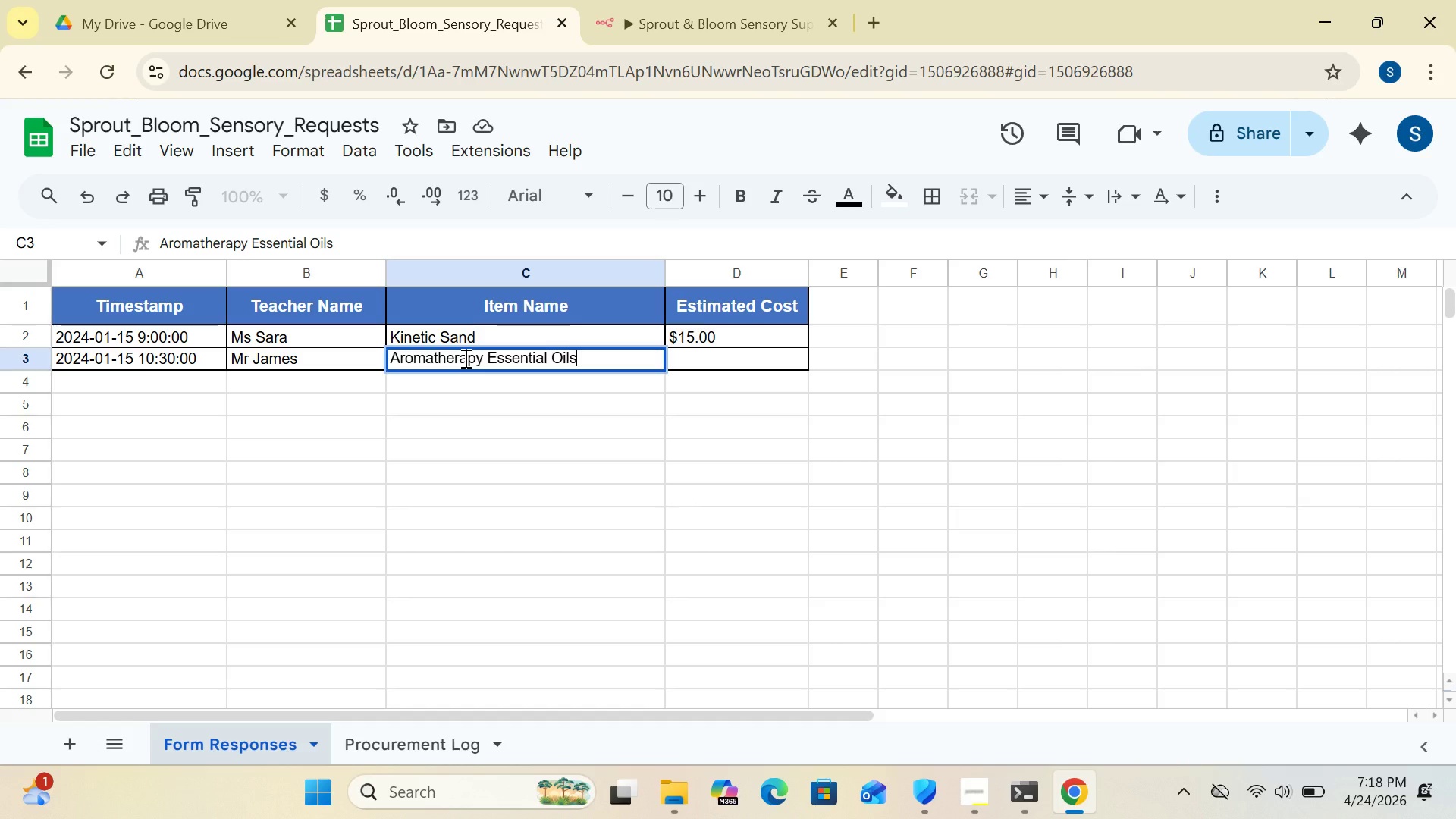 
type( Set)
 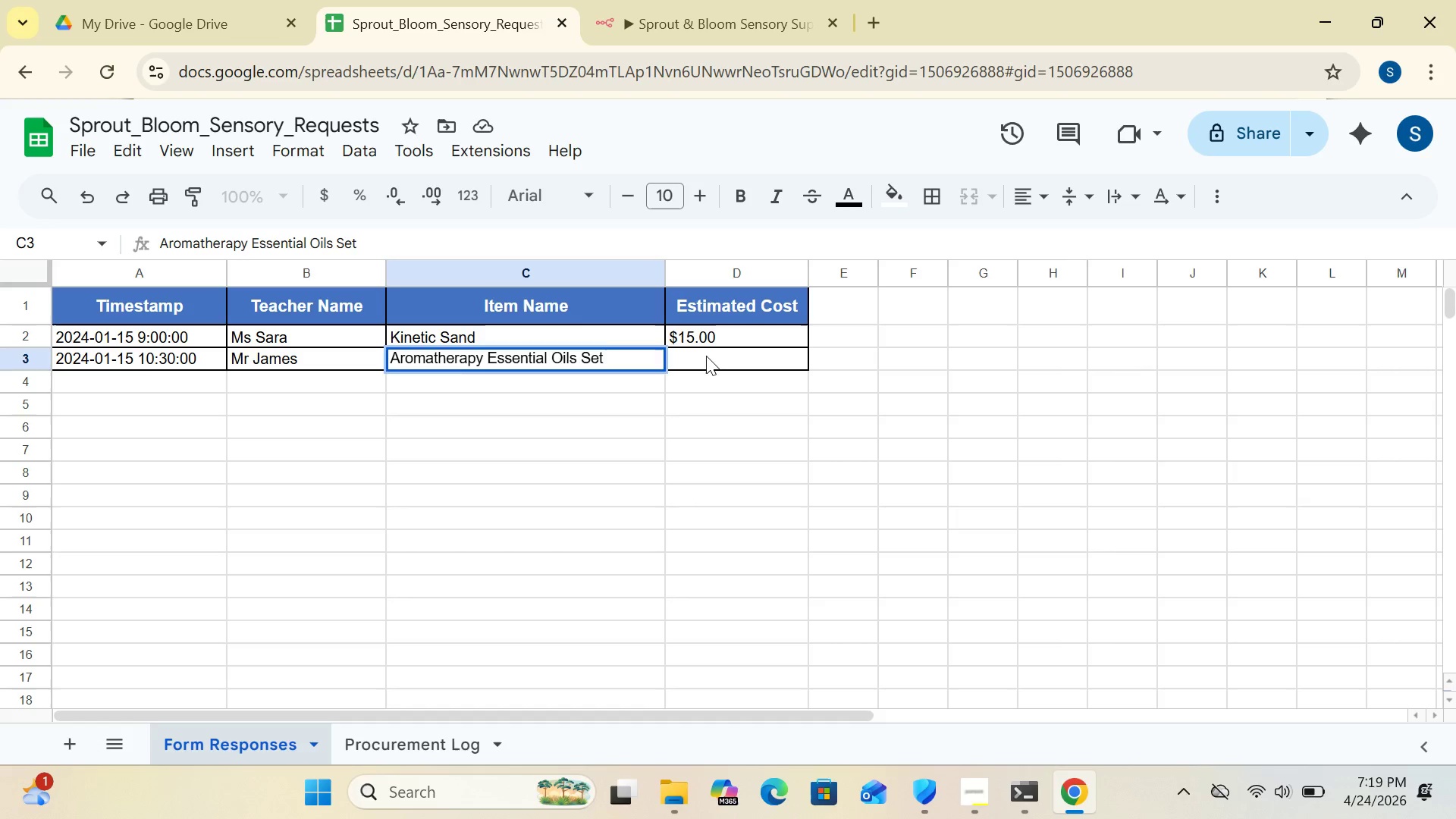 
left_click([706, 356])
 